 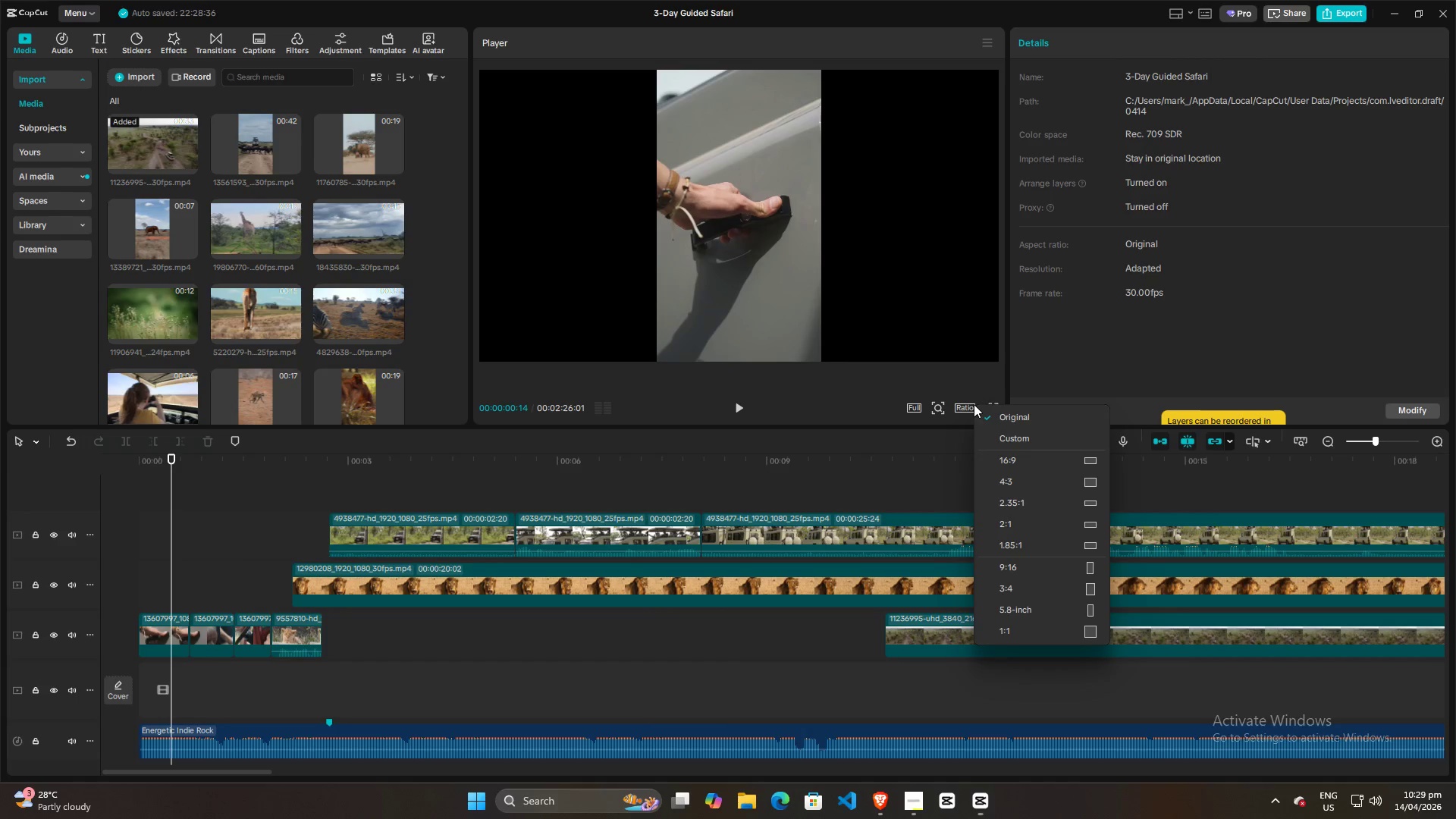 
left_click([1021, 560])
 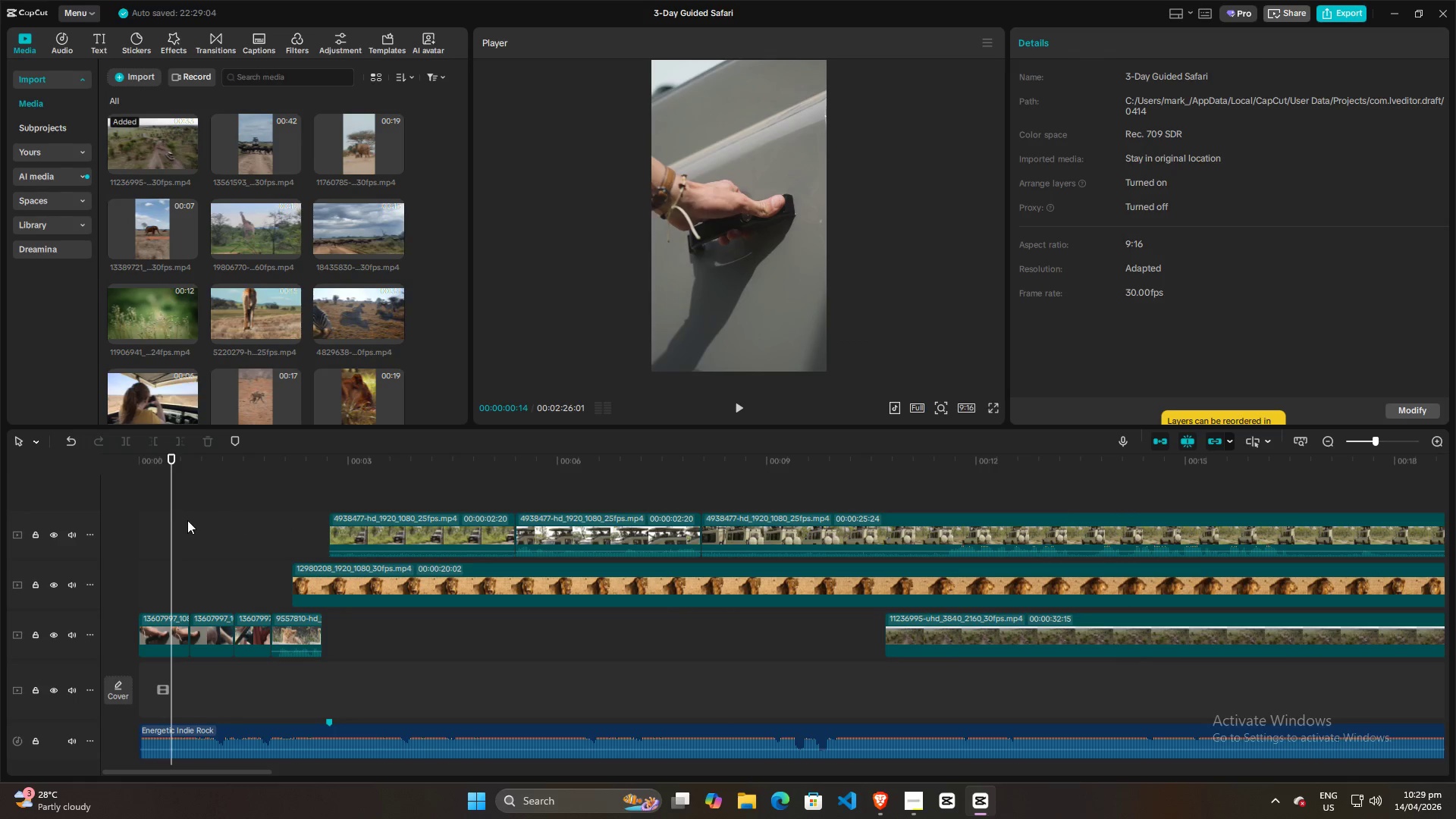 
left_click([215, 521])
 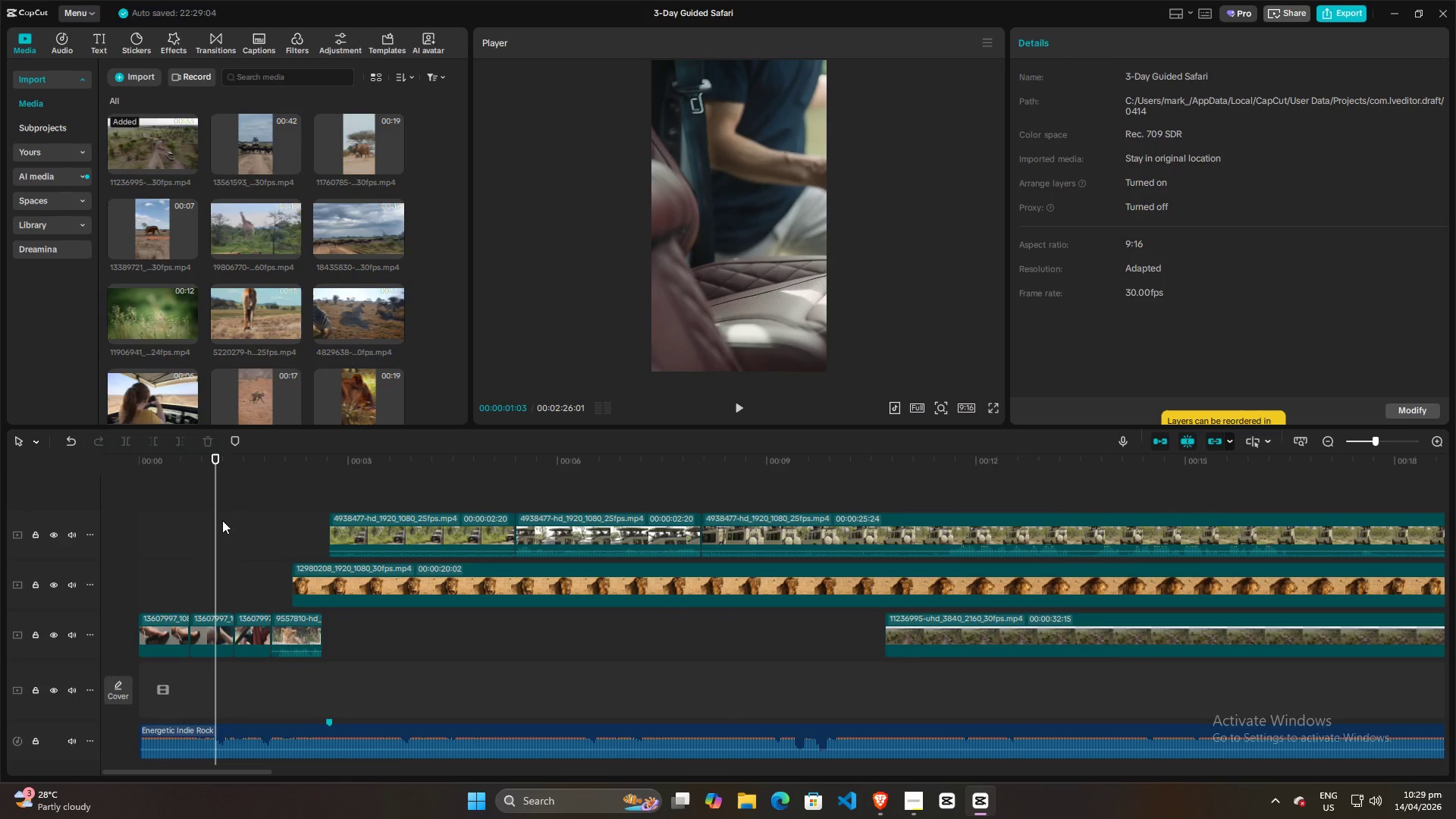 
left_click([243, 515])
 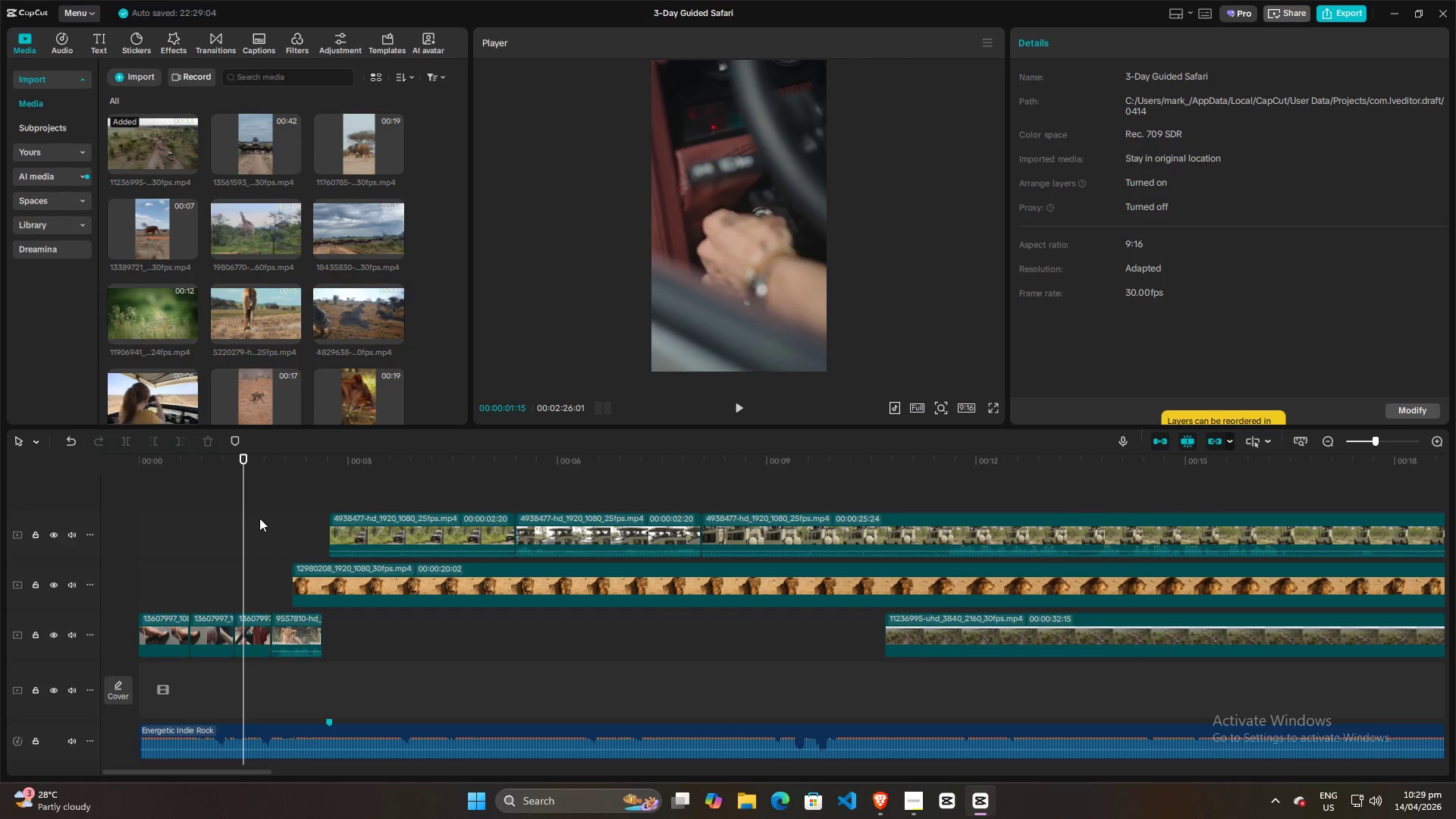 
double_click([293, 514])
 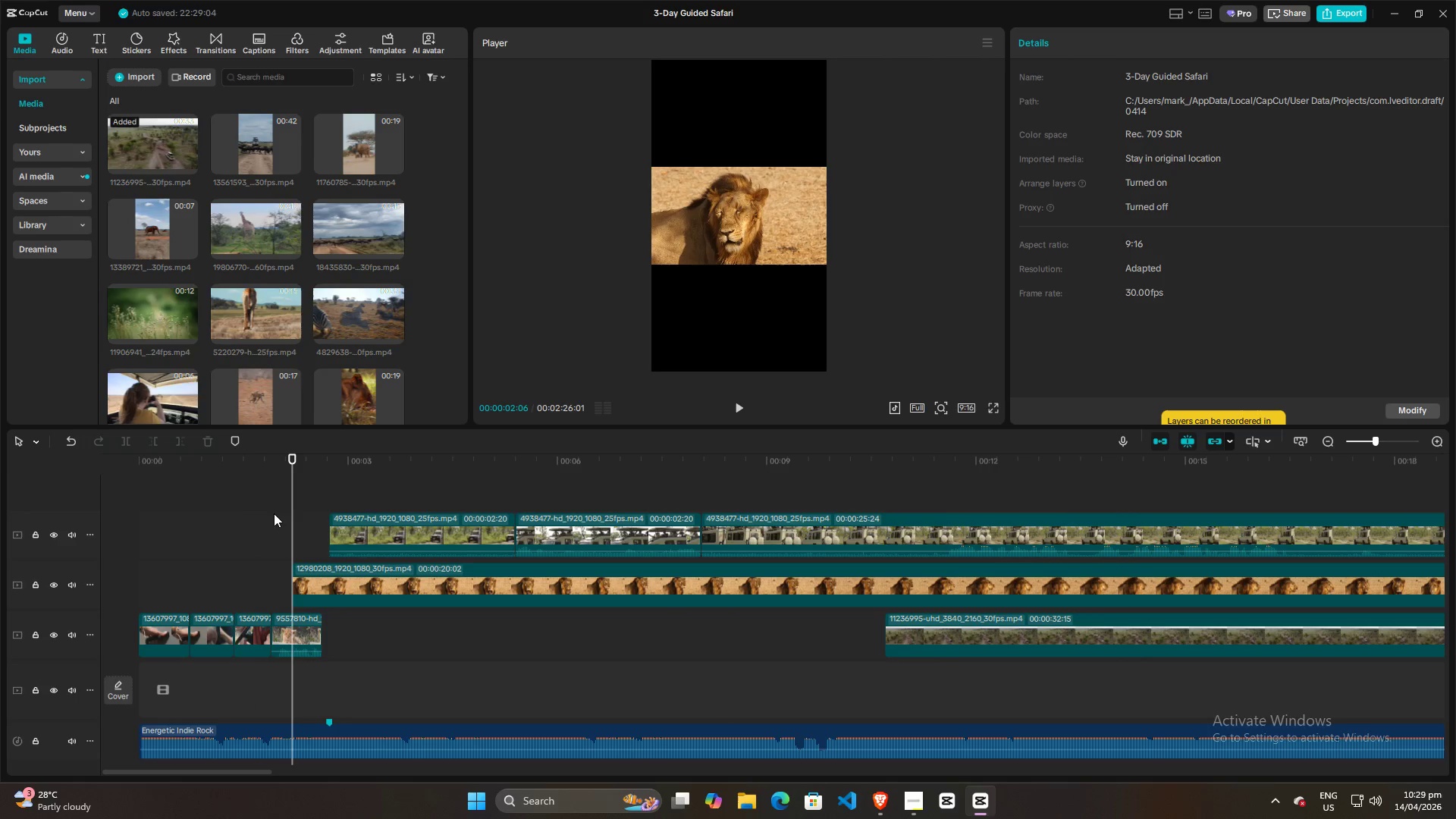 
left_click([268, 518])
 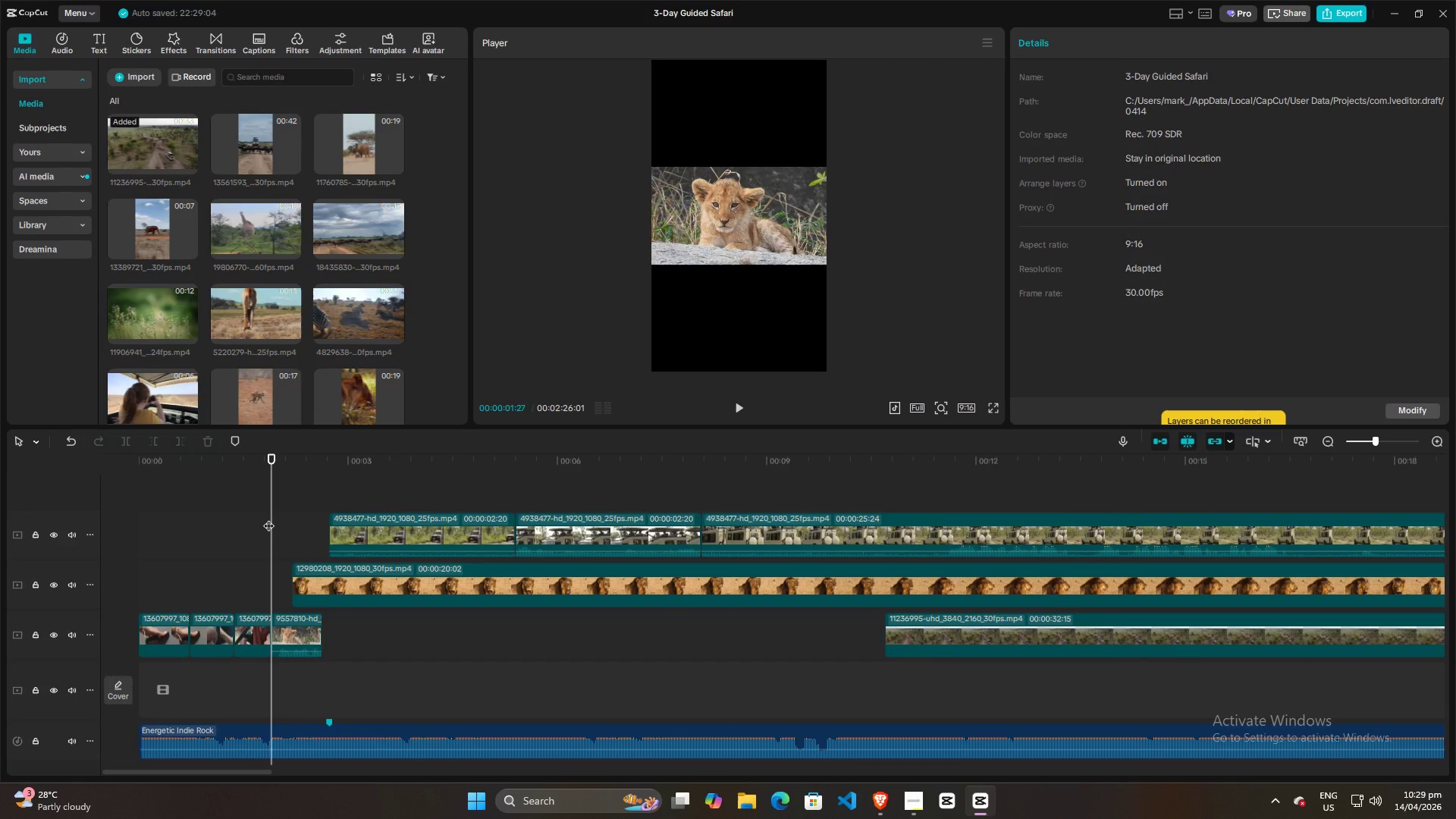 
left_click_drag(start_coordinate=[268, 518], to_coordinate=[276, 518])
 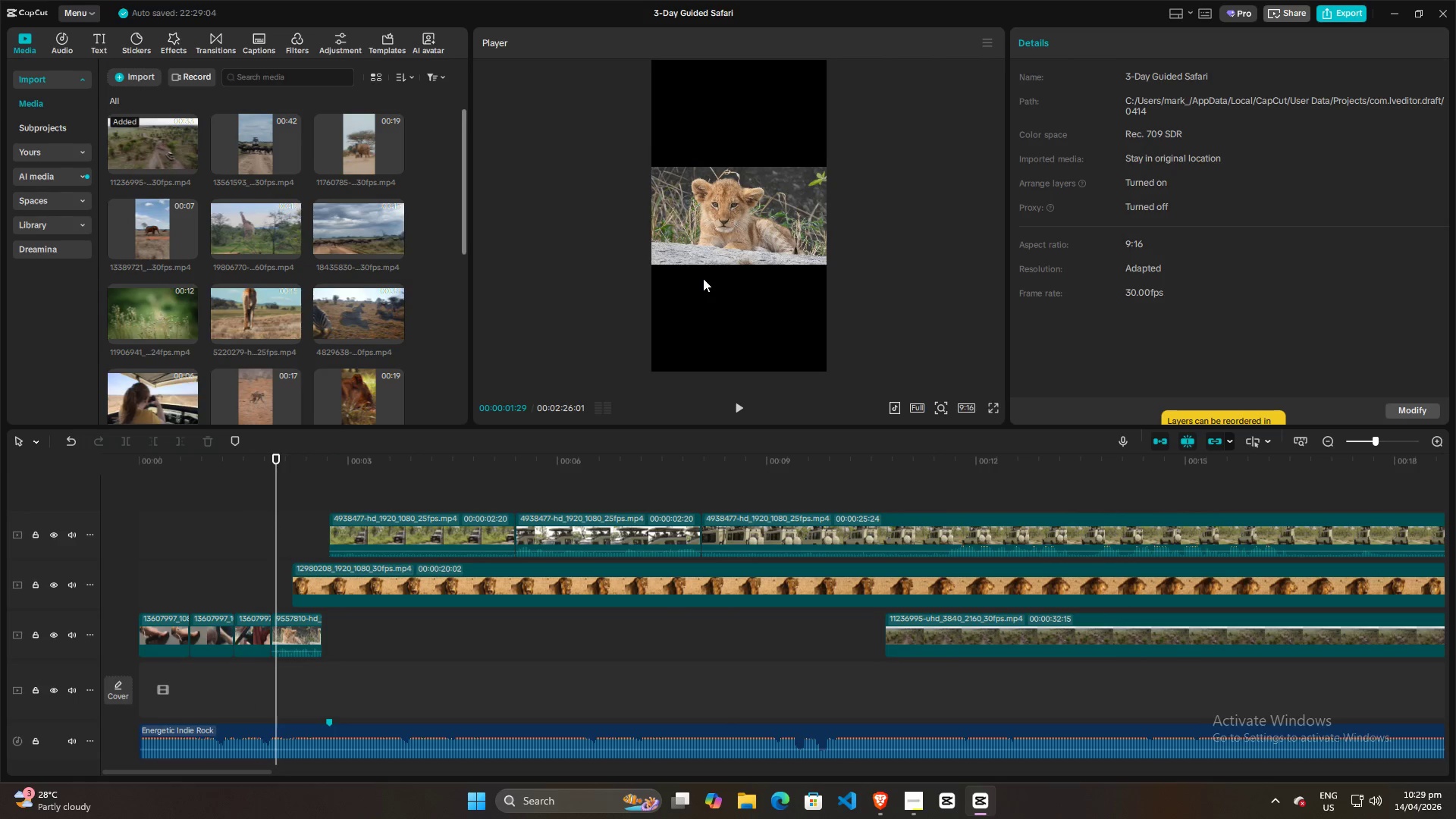 
left_click([739, 222])
 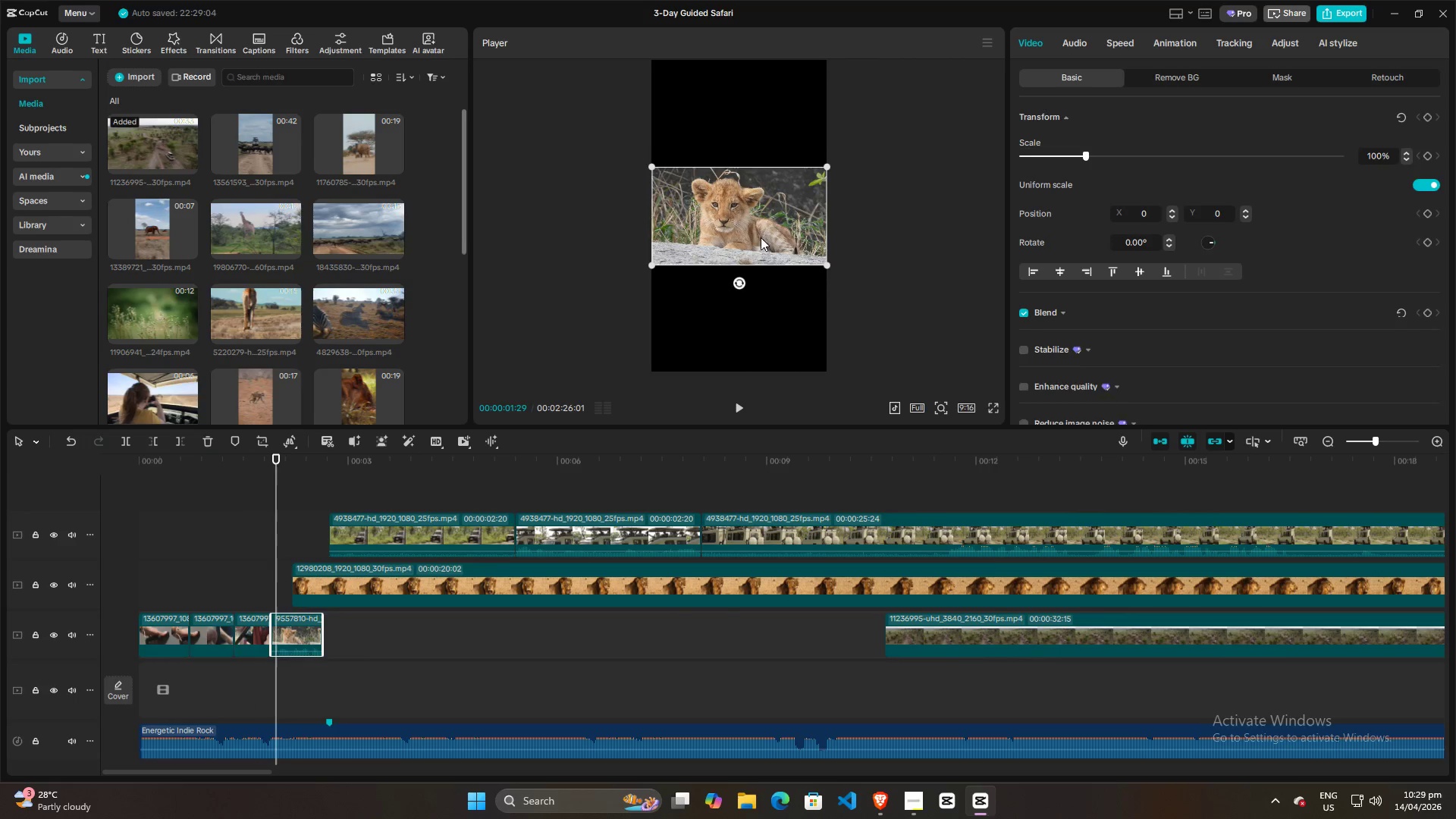 
hold_key(key=Space, duration=1.52)
 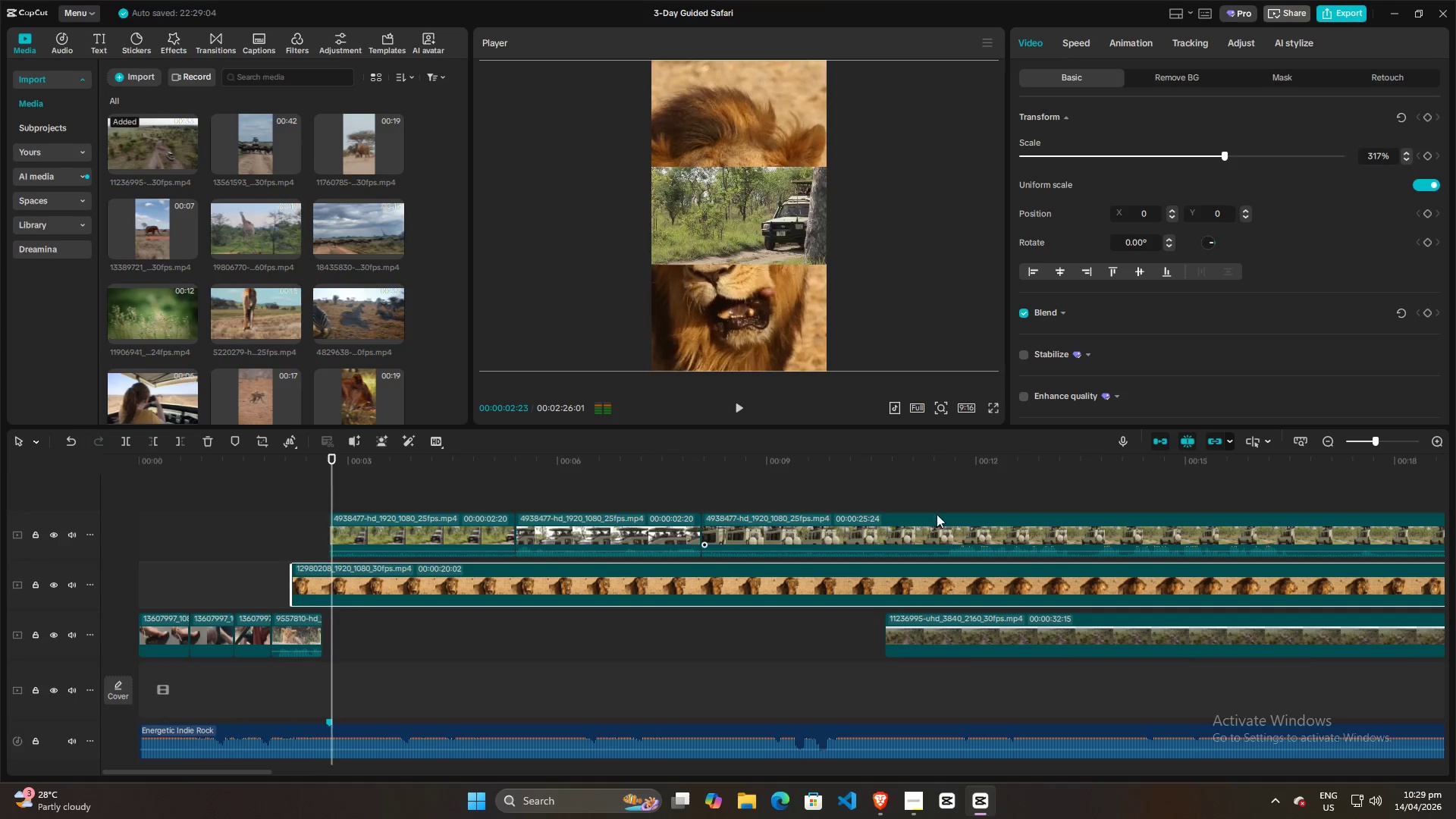 
left_click_drag(start_coordinate=[824, 265], to_coordinate=[1034, 525])
 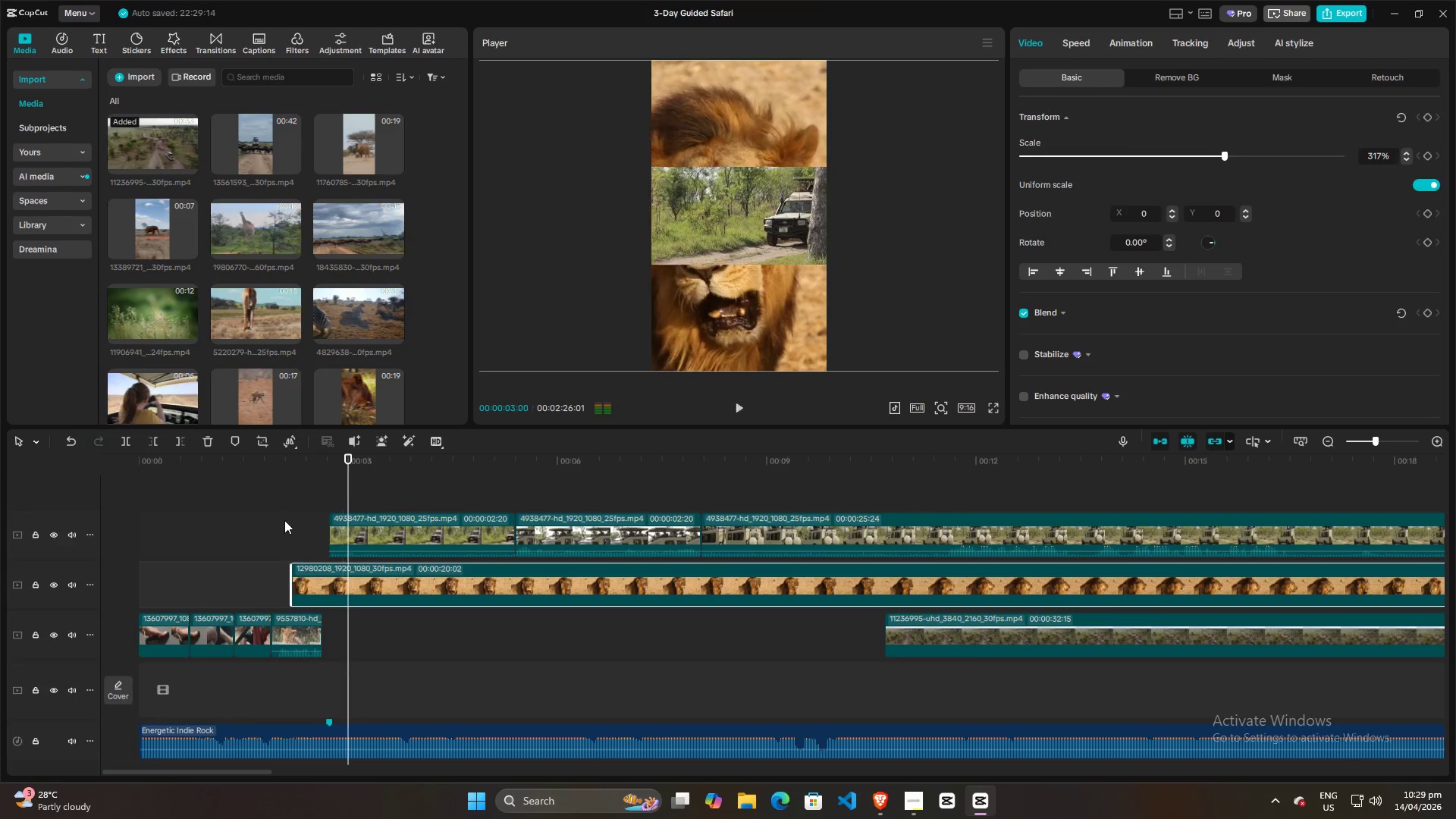 
hold_key(key=Space, duration=1.5)
 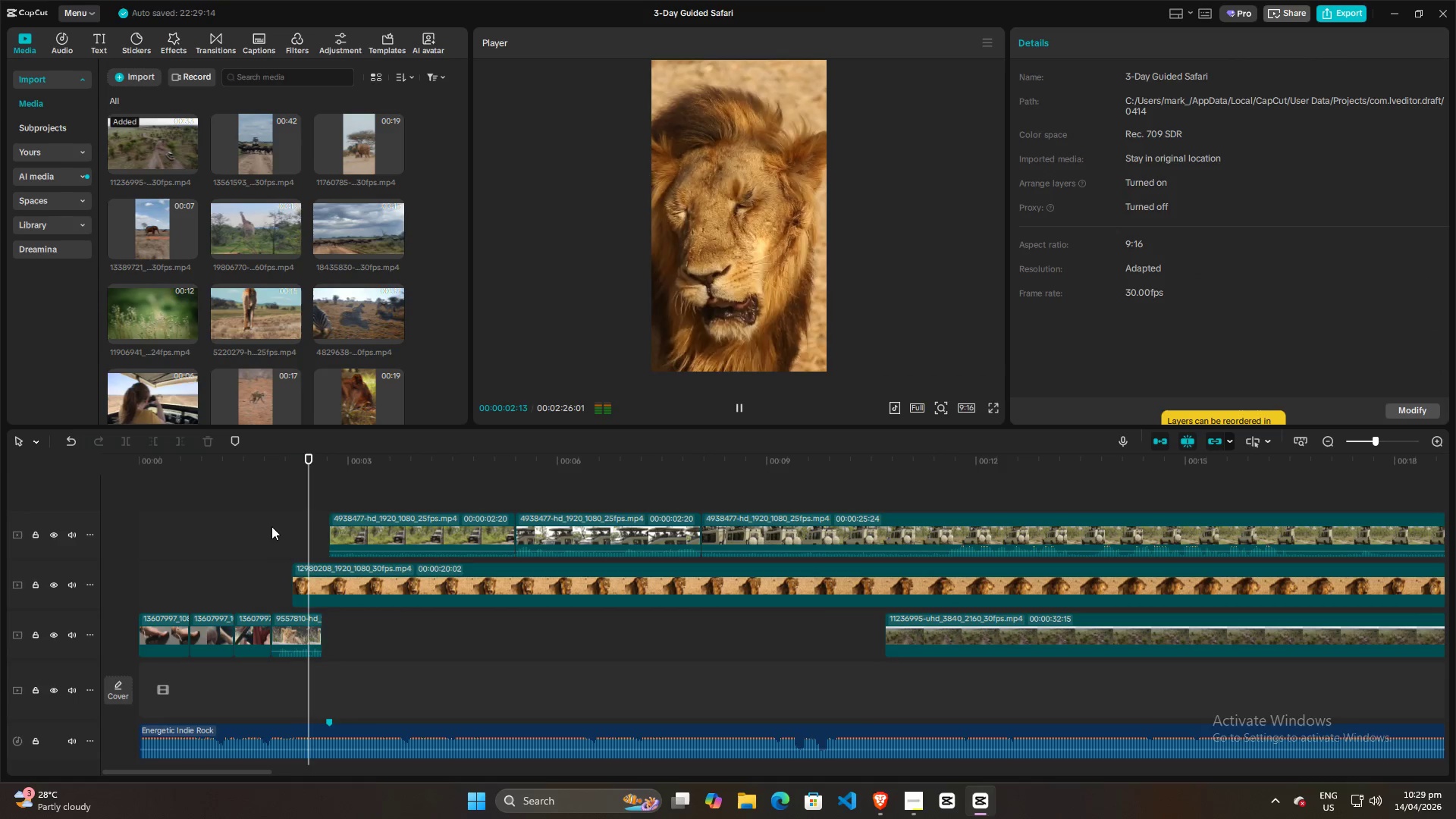 
left_click([283, 520])
 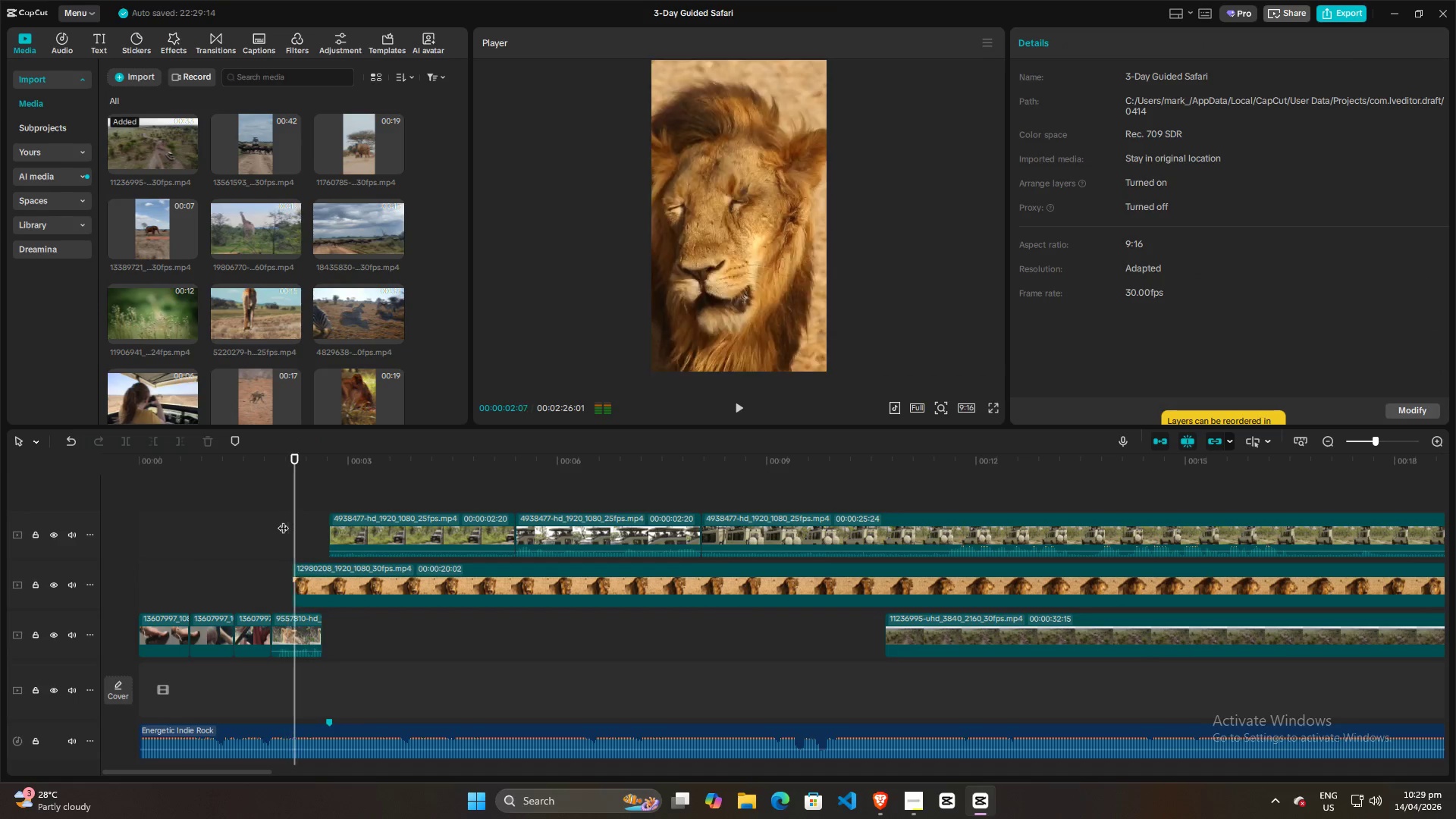 
key(Space)
 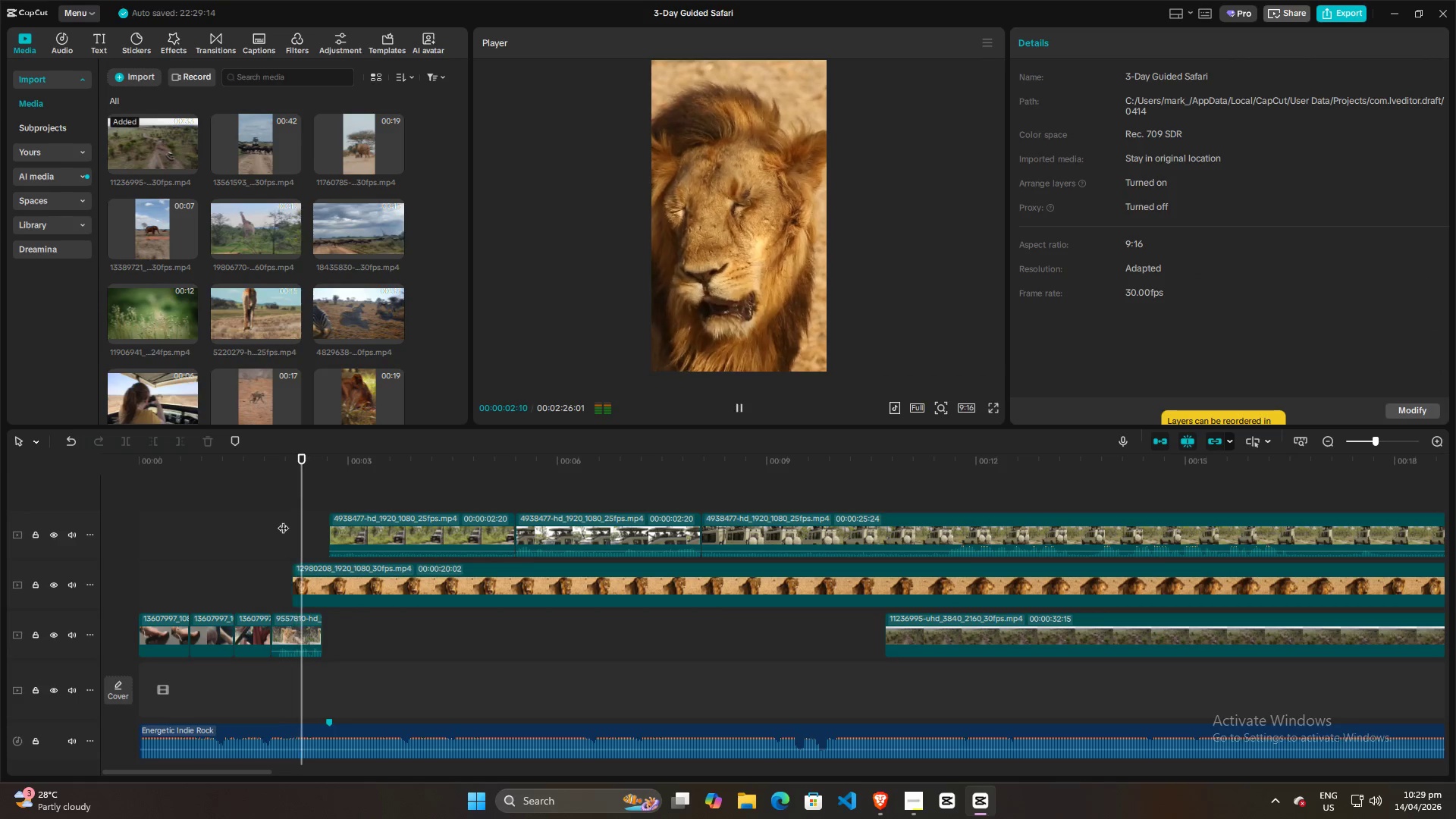 
key(Space)
 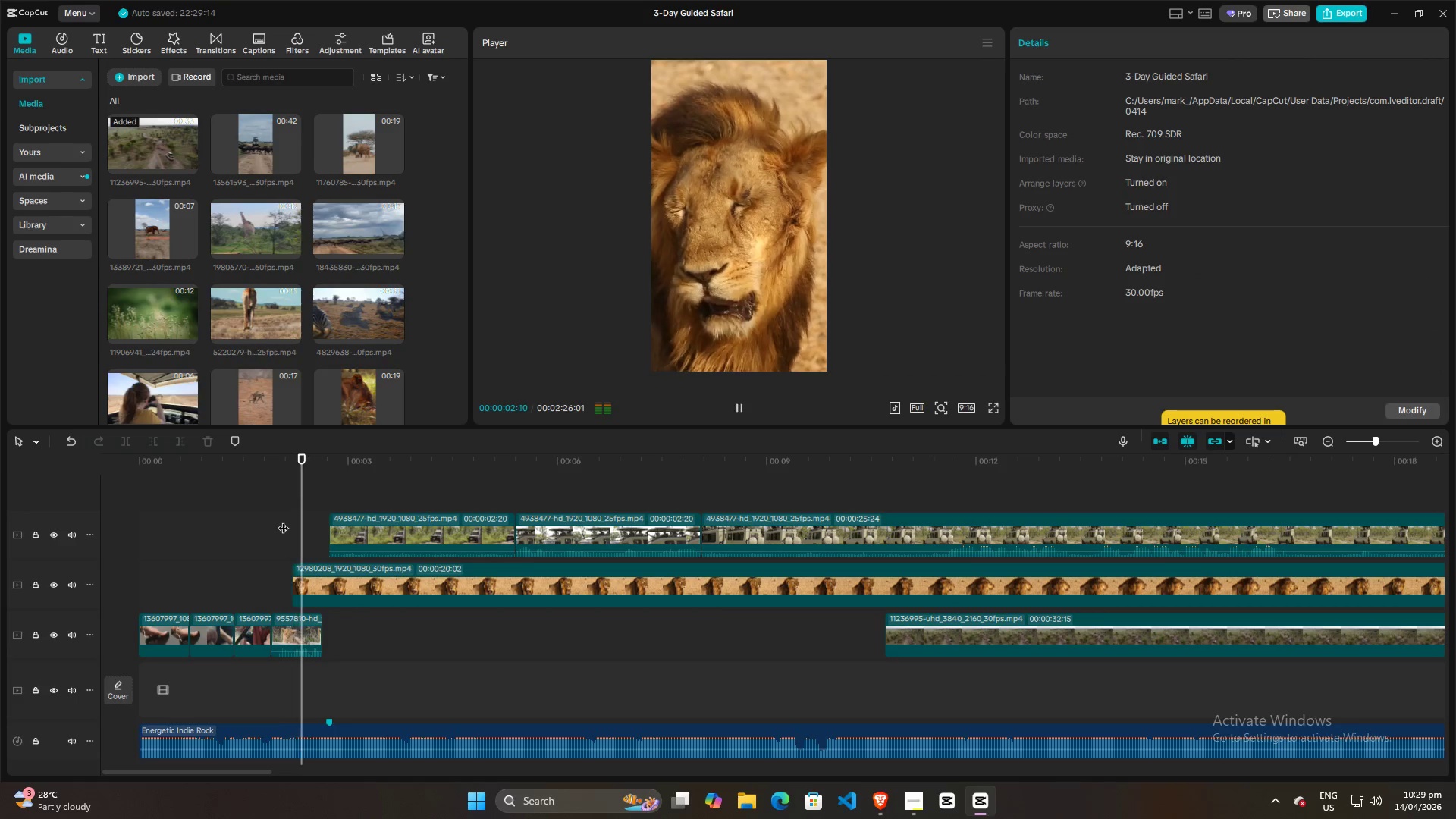 
key(Space)
 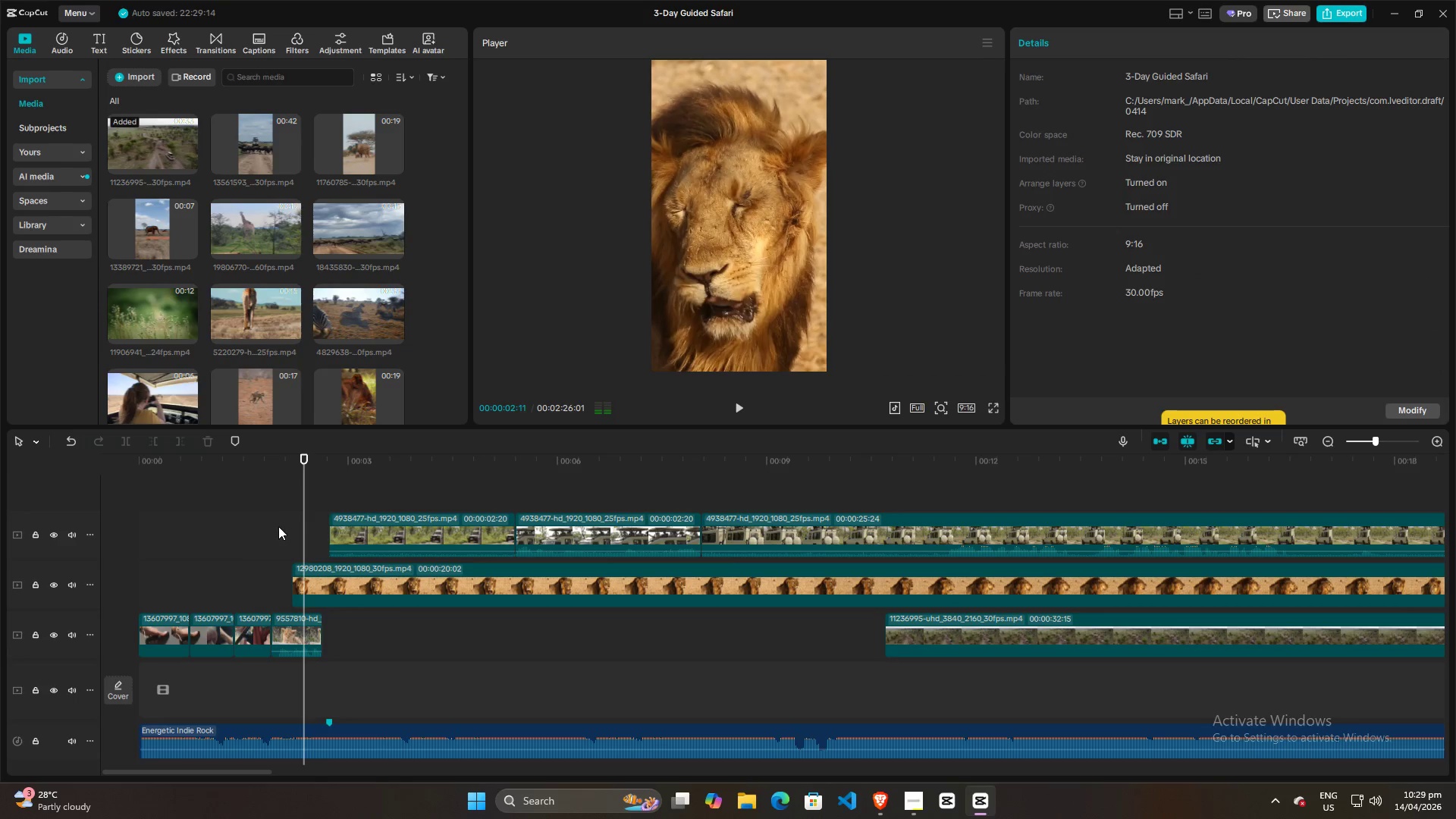 
key(Space)
 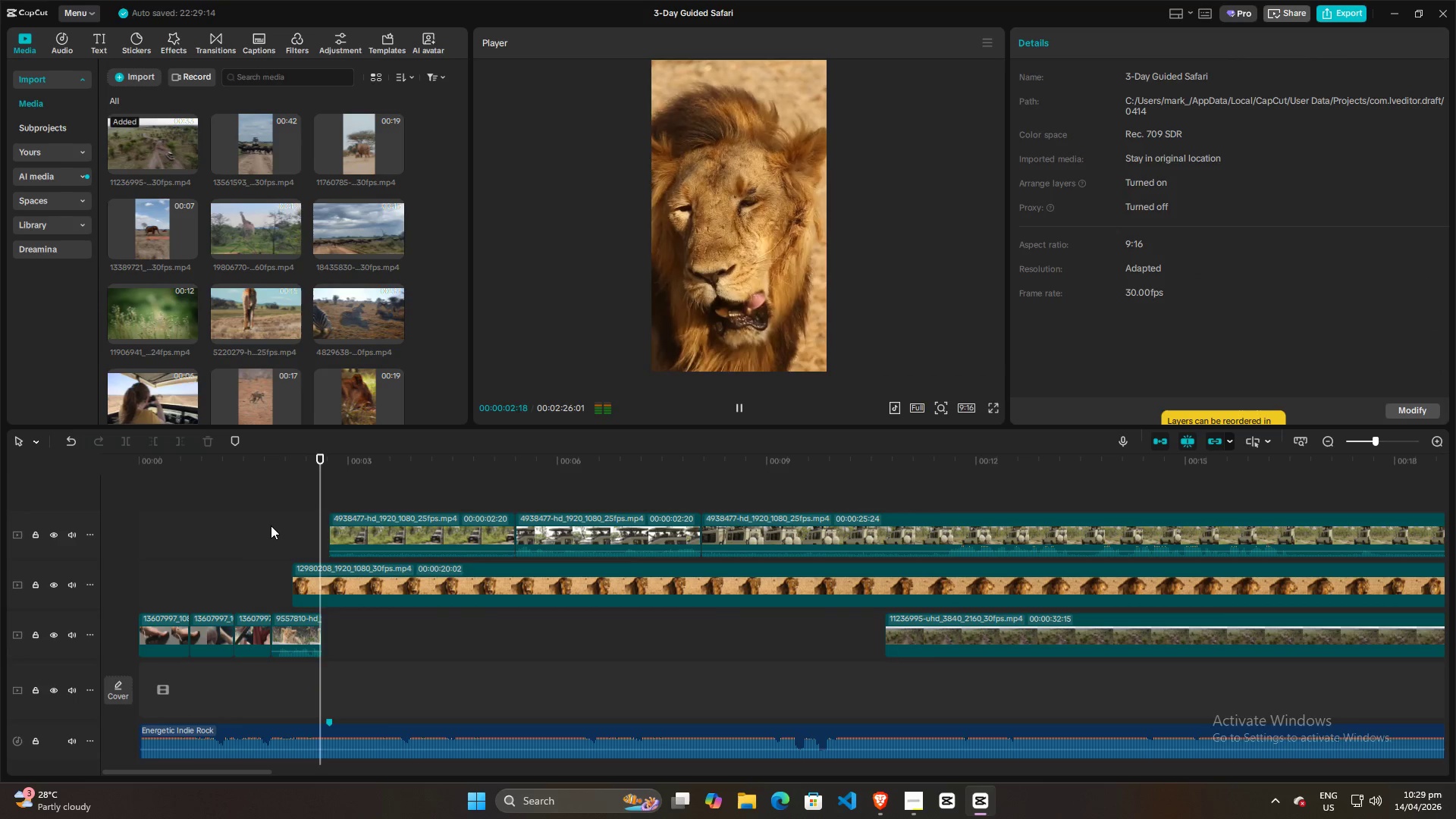 
key(Space)
 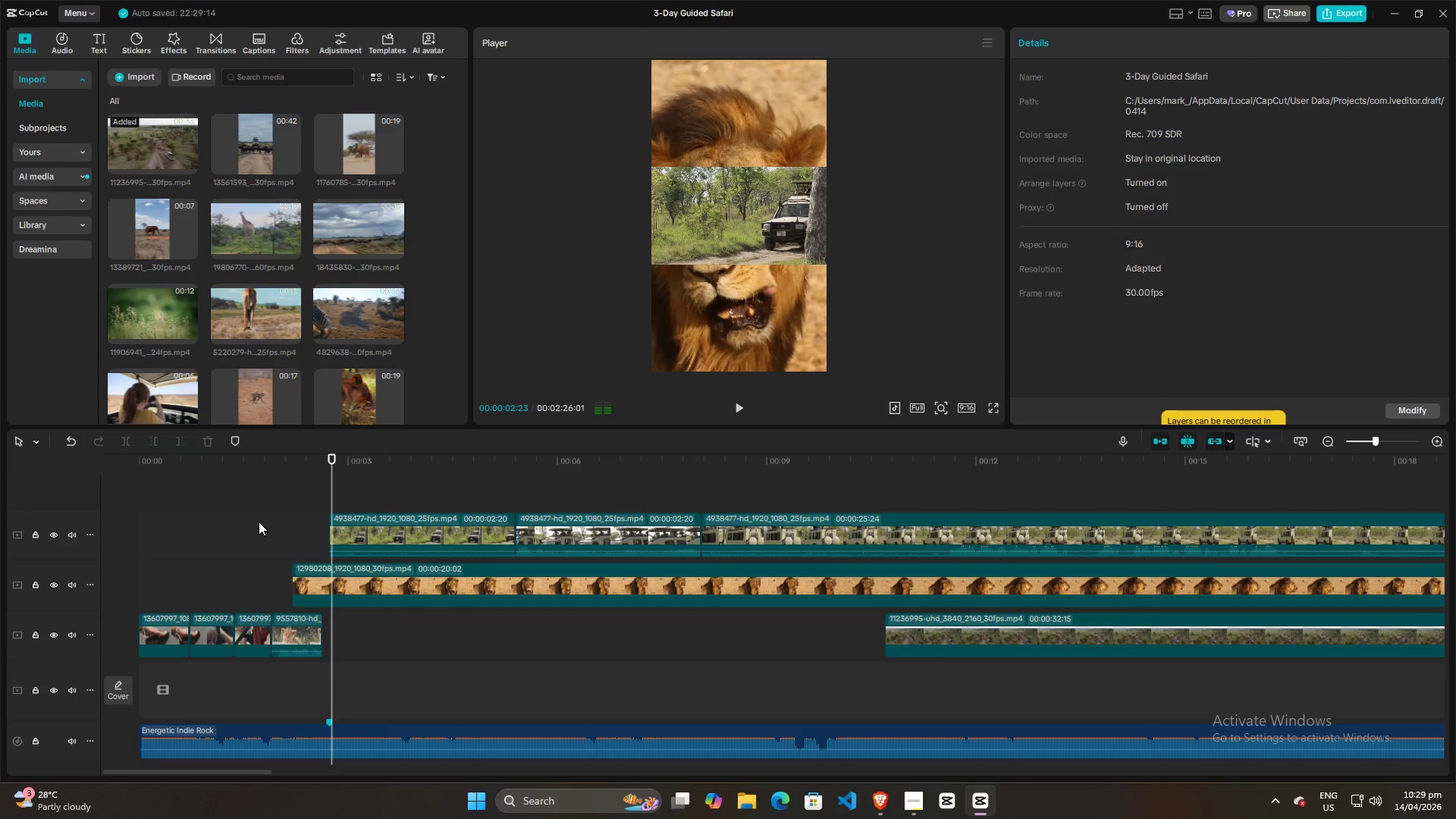 
left_click([259, 522])
 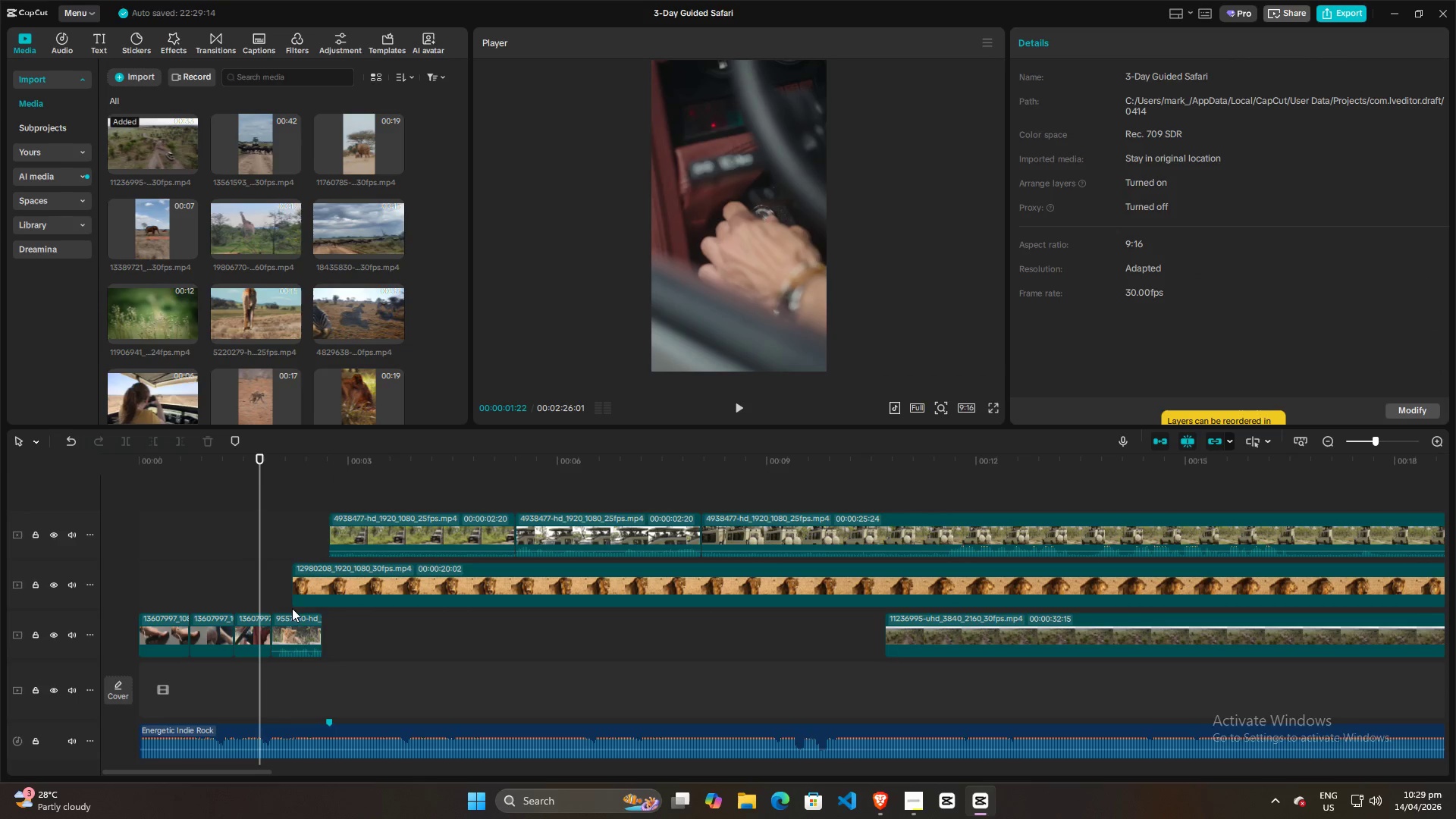 
left_click([280, 566])
 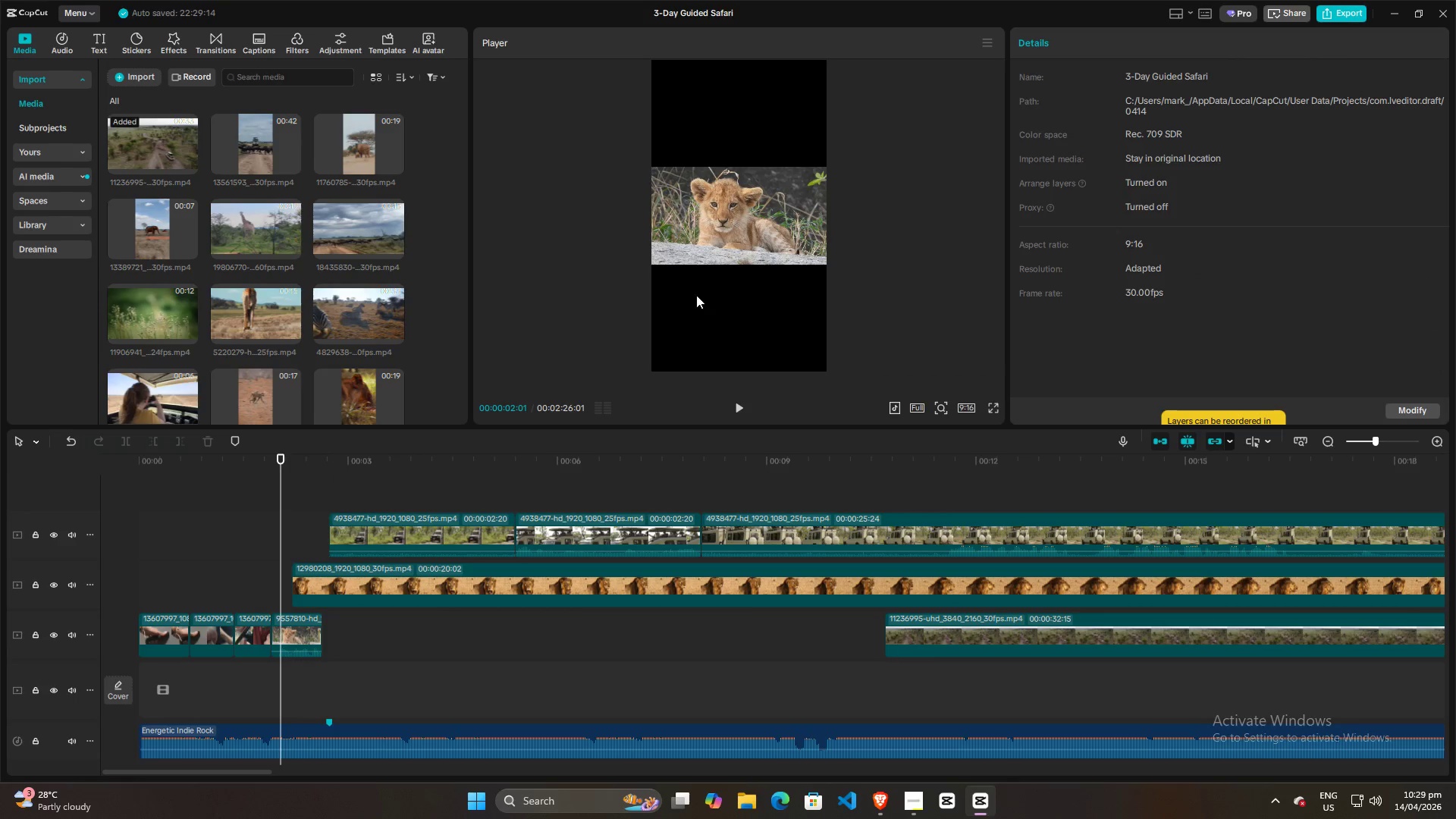 
left_click([764, 234])
 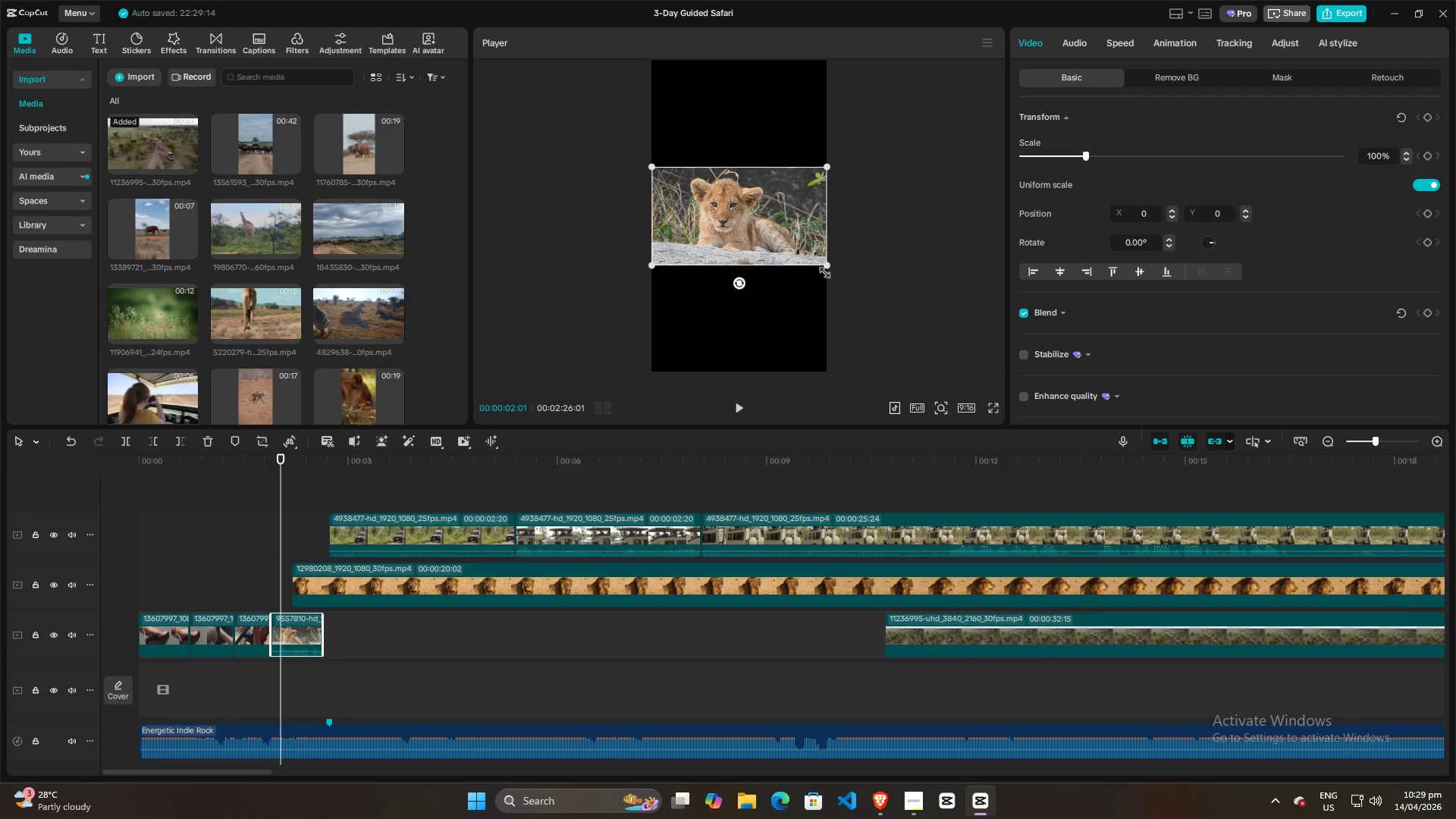 
left_click_drag(start_coordinate=[824, 267], to_coordinate=[1053, 502])
 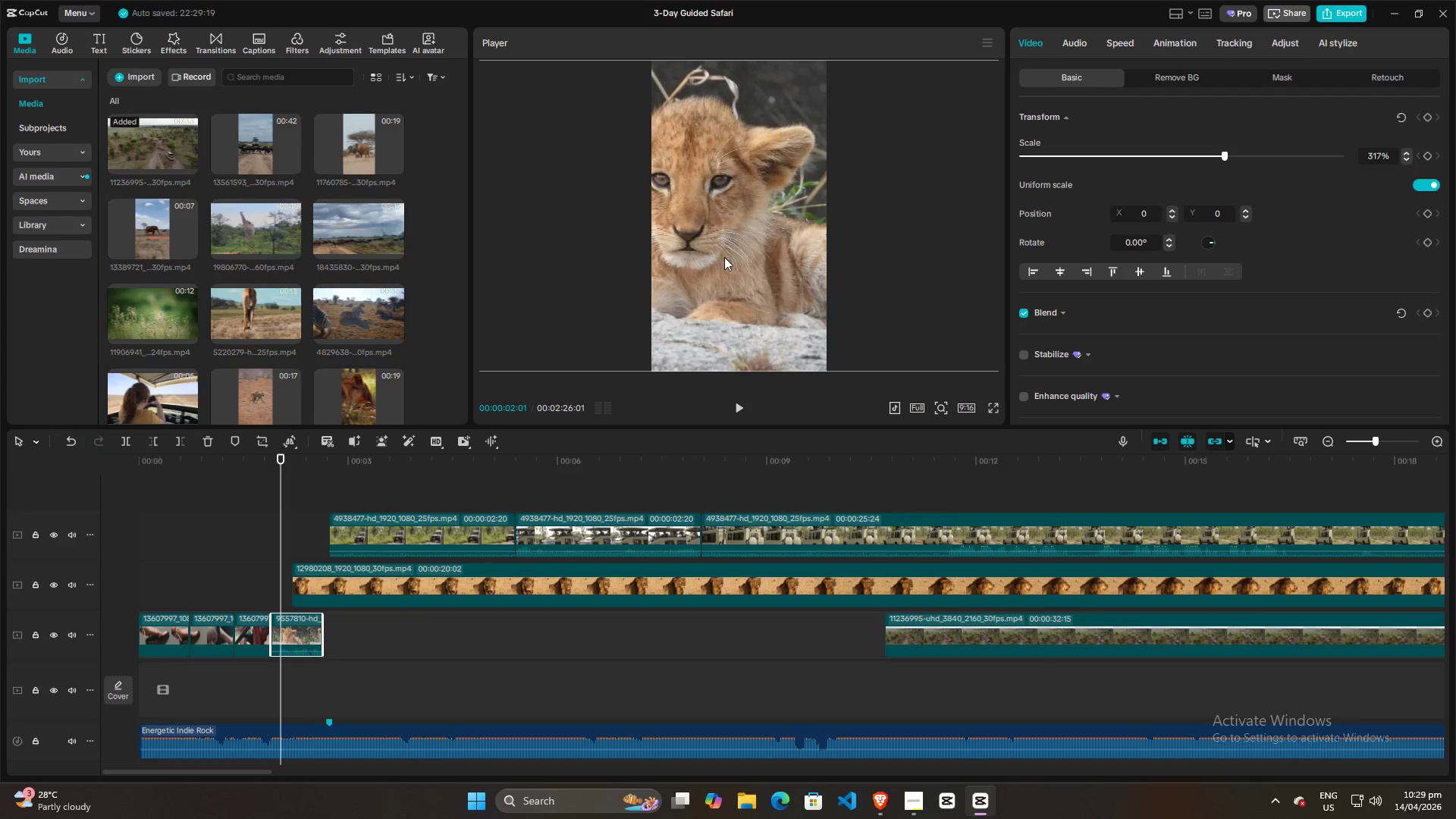 
left_click_drag(start_coordinate=[724, 257], to_coordinate=[781, 257])
 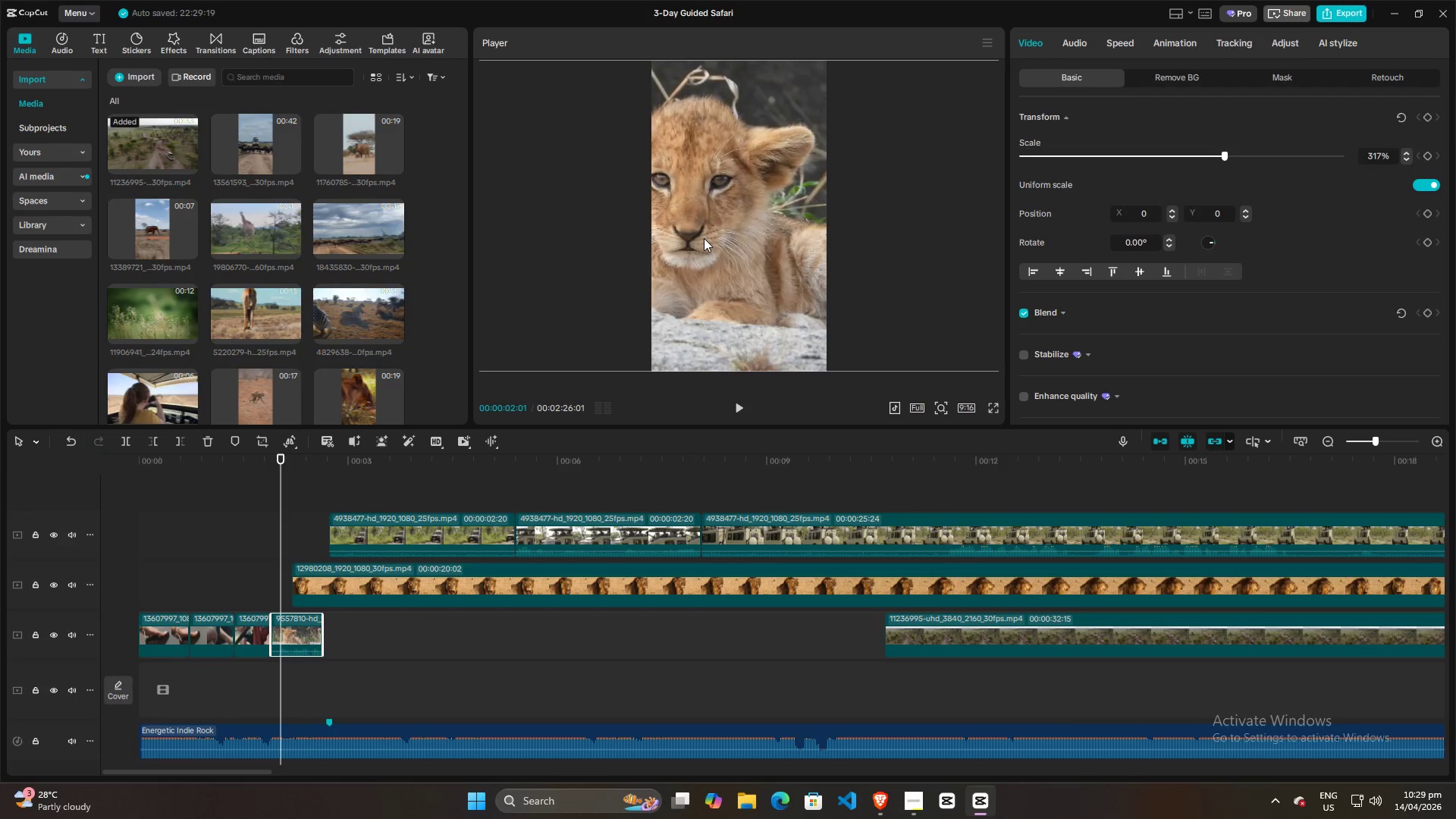 
left_click_drag(start_coordinate=[704, 238], to_coordinate=[748, 239])
 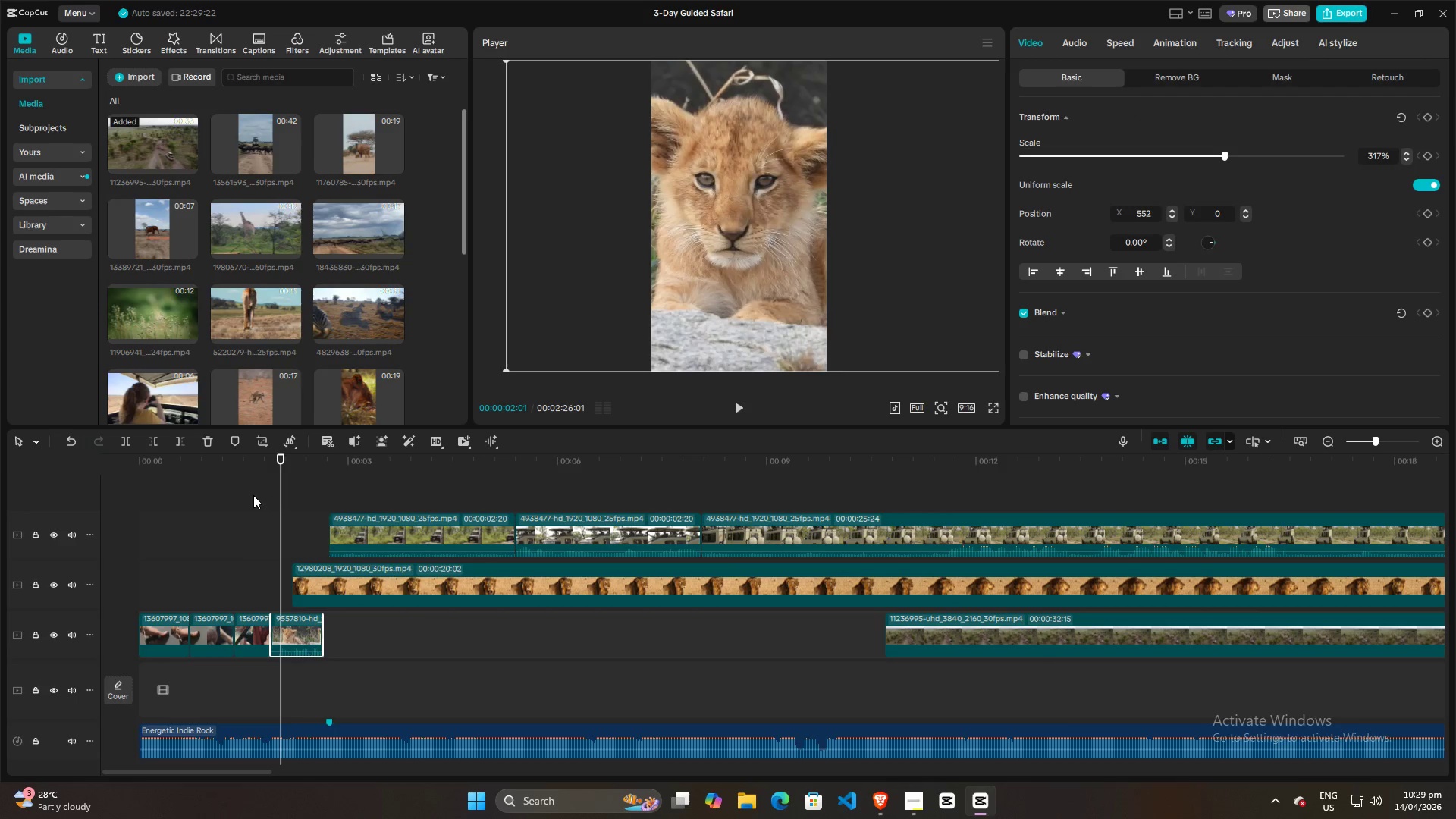 
left_click([253, 495])
 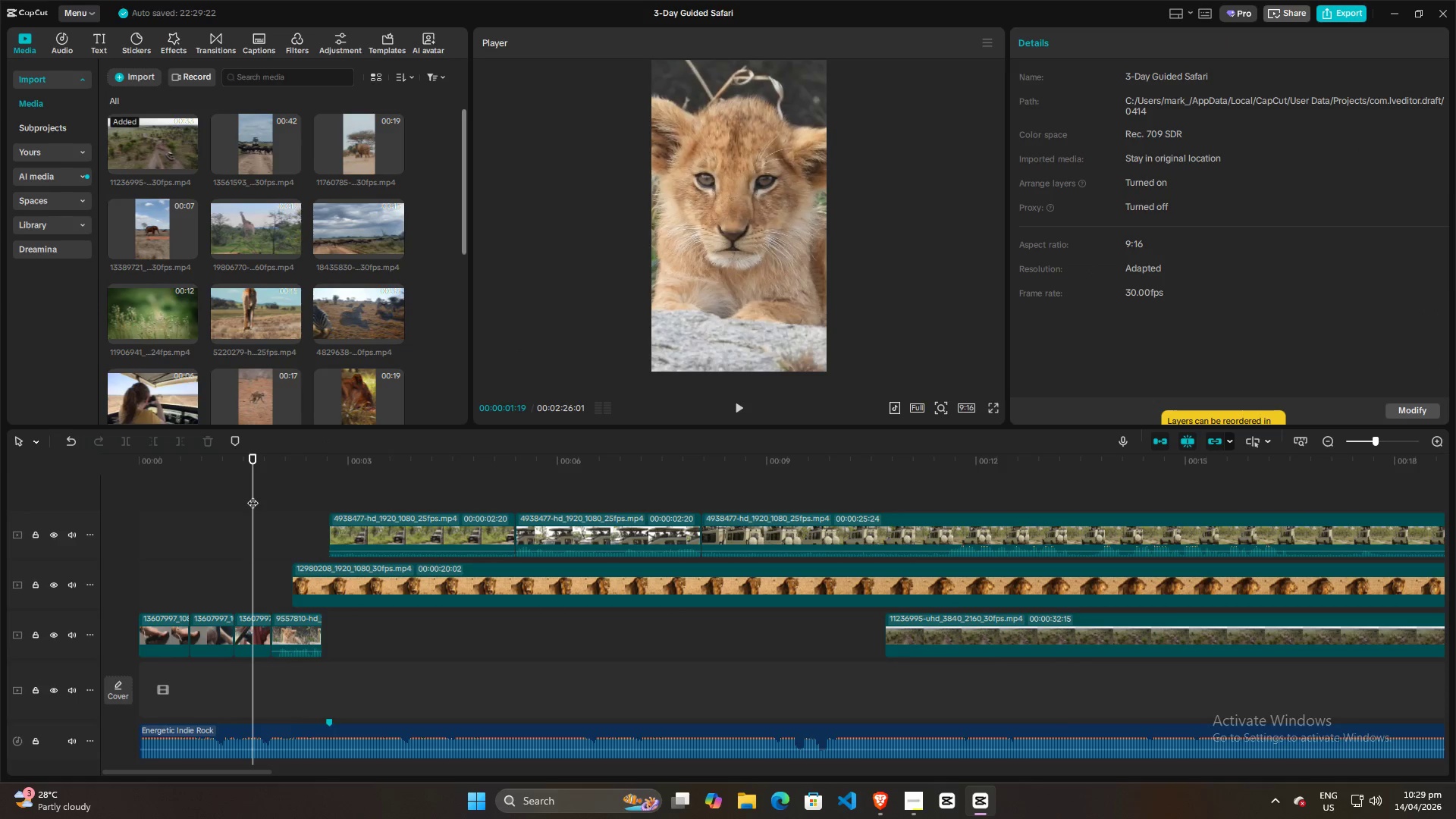 
key(Space)
 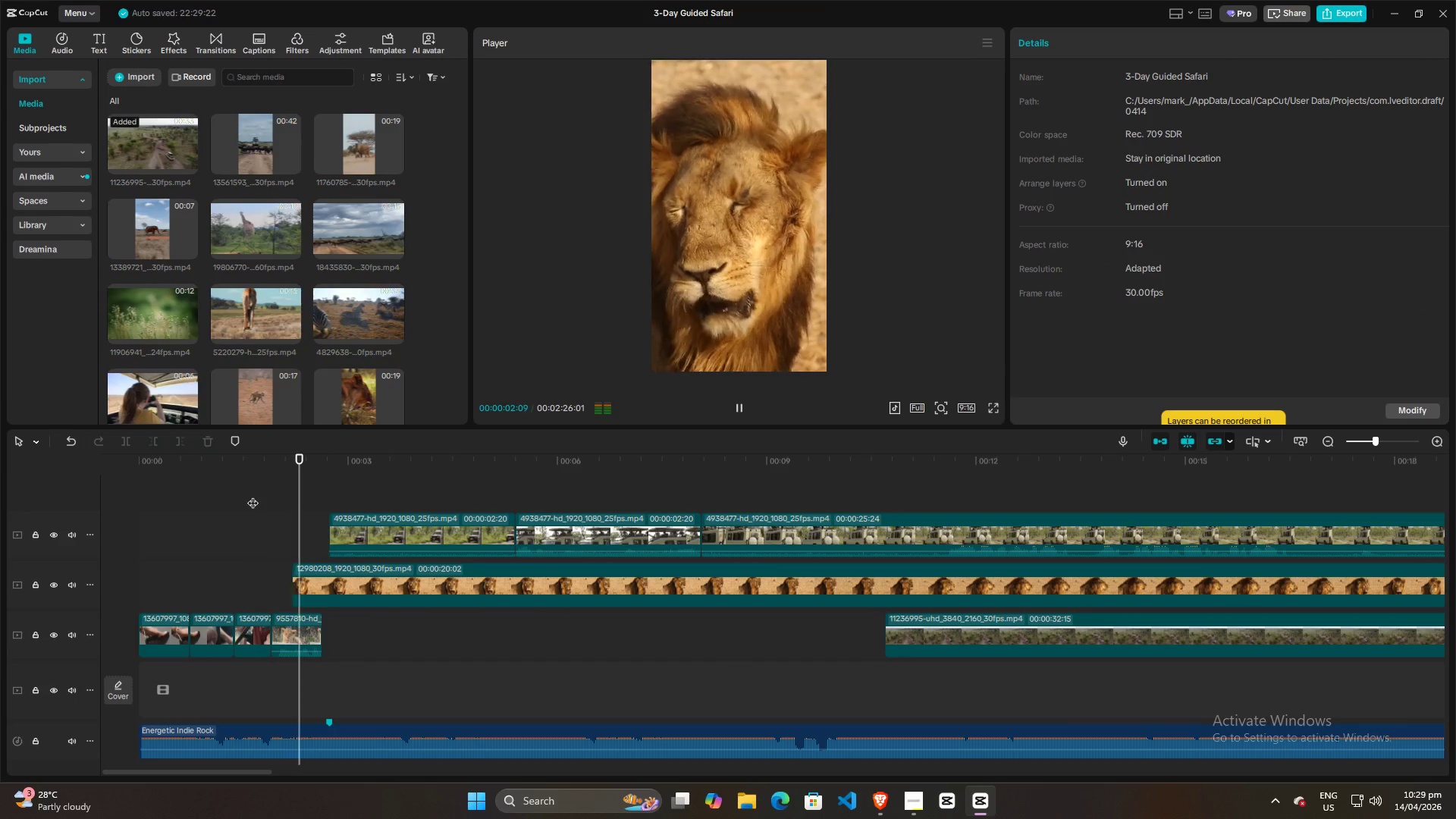 
key(Space)
 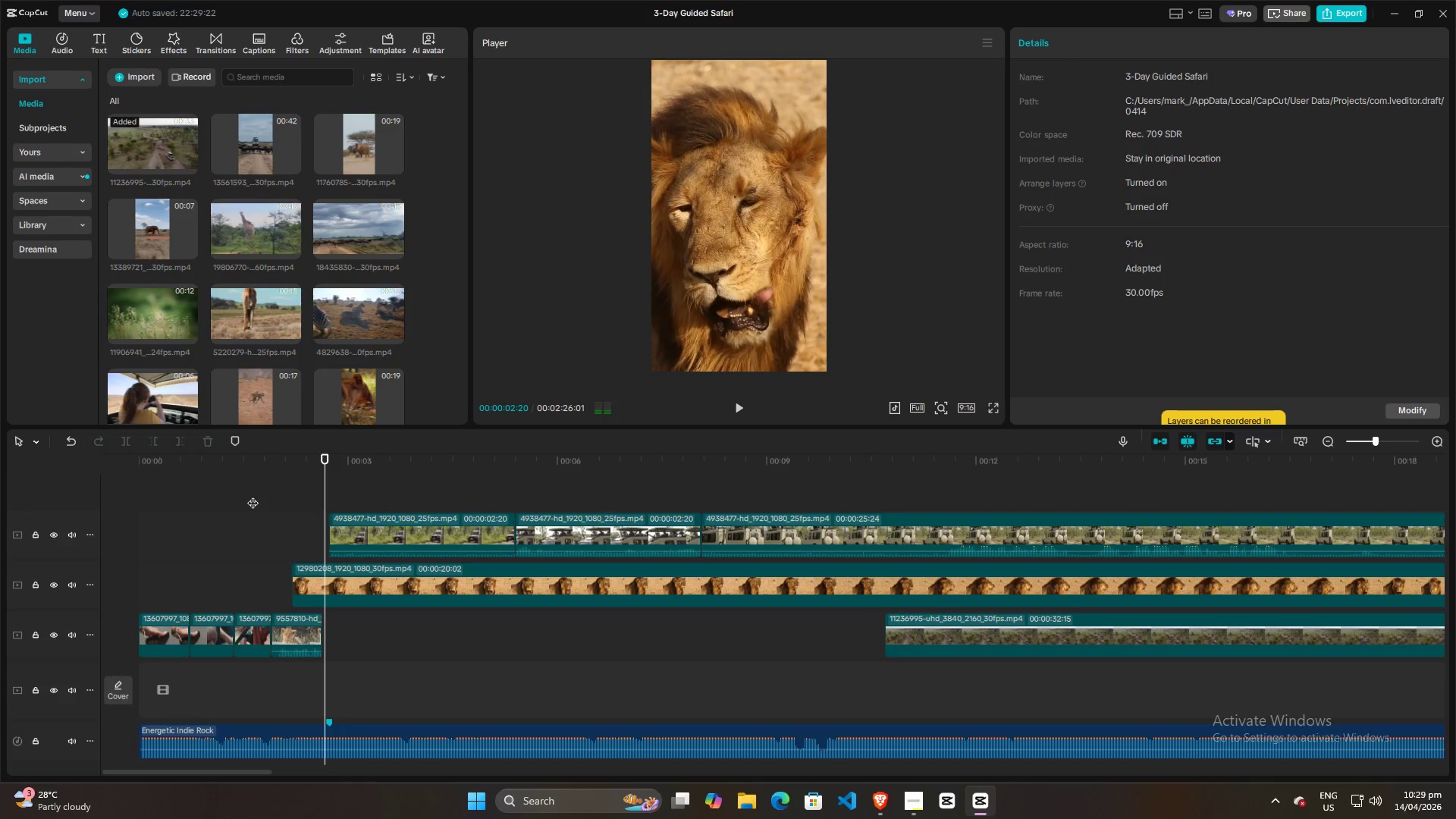 
key(Space)
 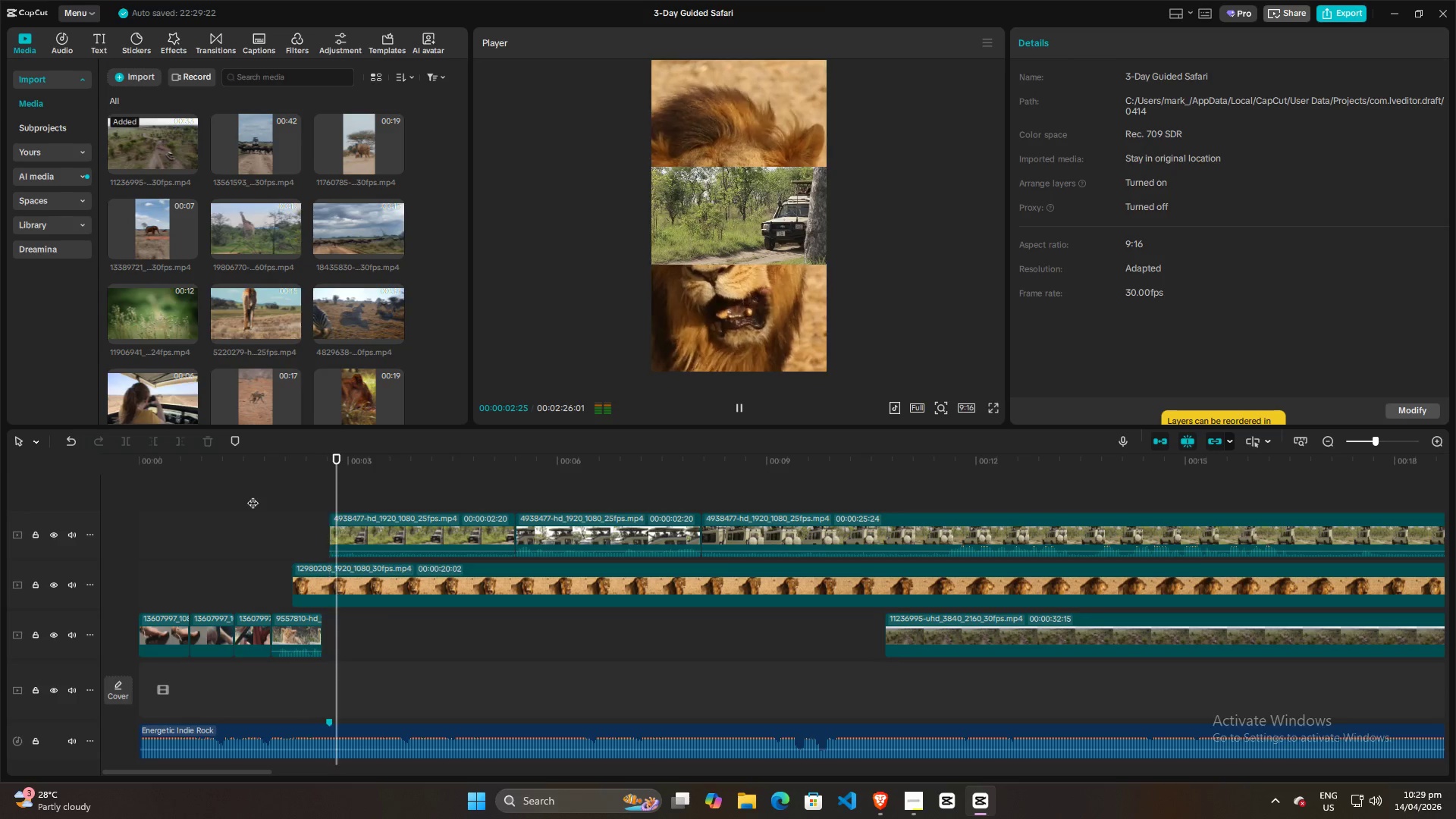 
key(Space)
 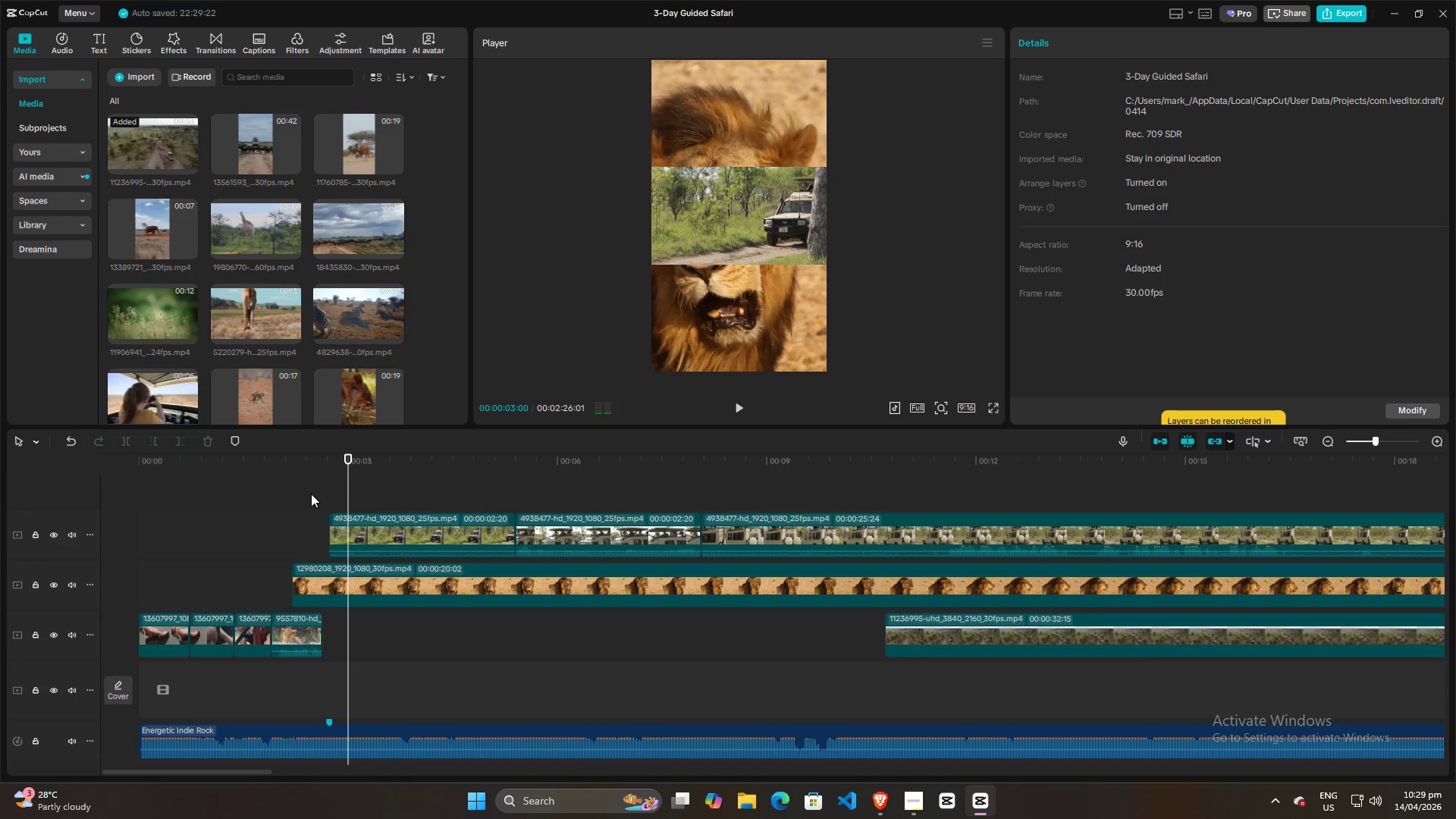 
left_click([309, 492])
 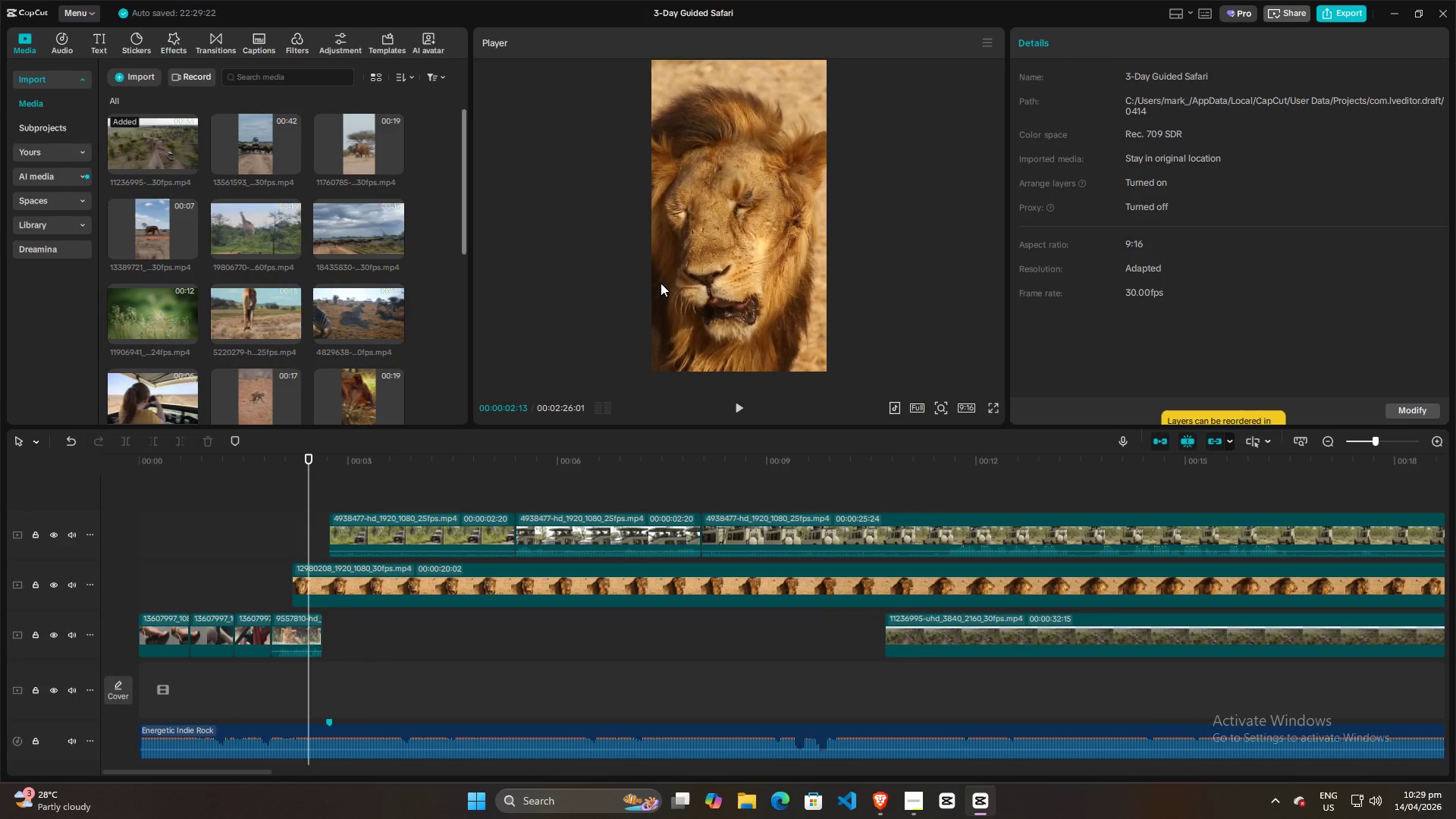 
left_click([711, 254])
 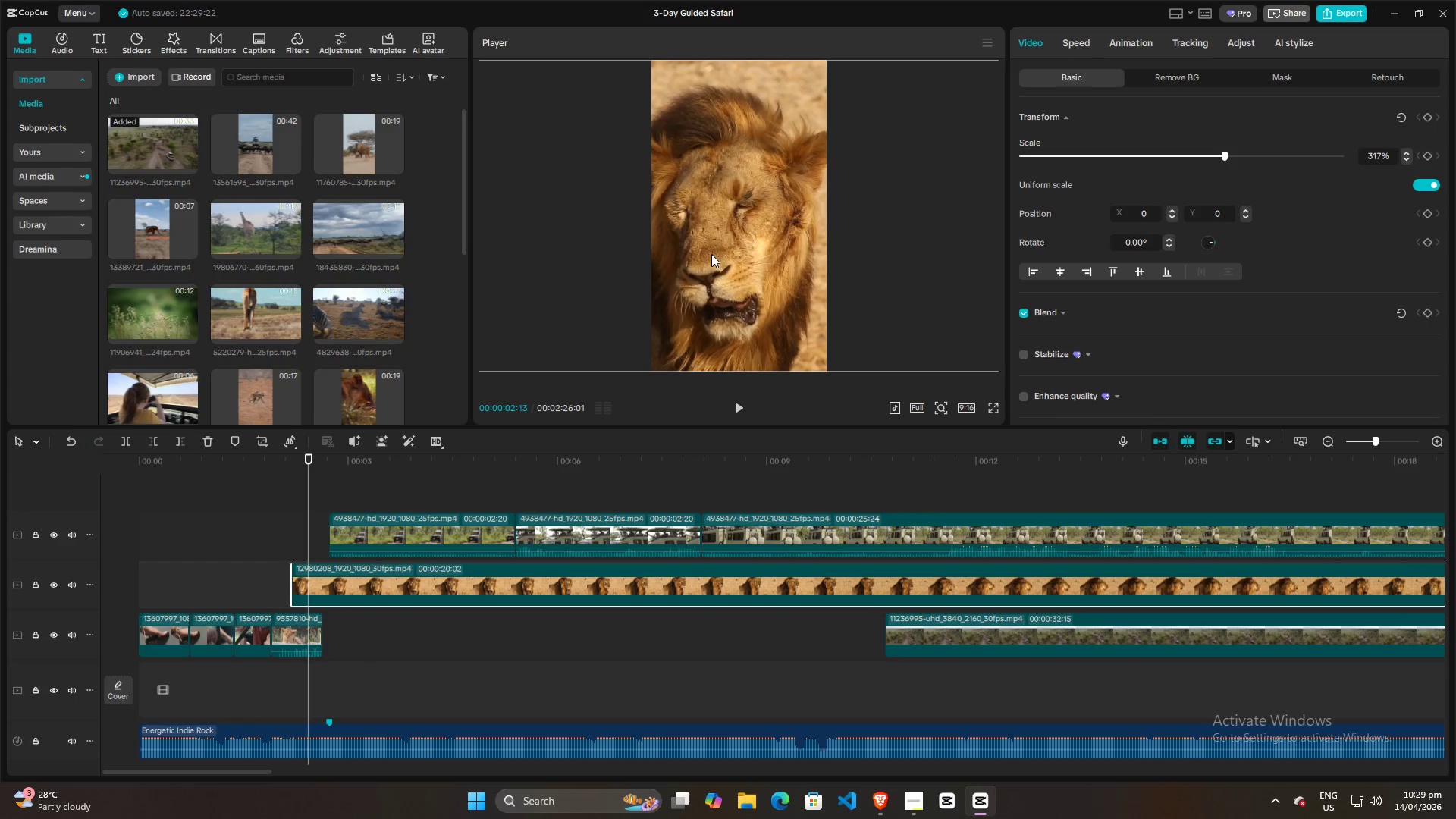 
left_click_drag(start_coordinate=[711, 254], to_coordinate=[724, 254])
 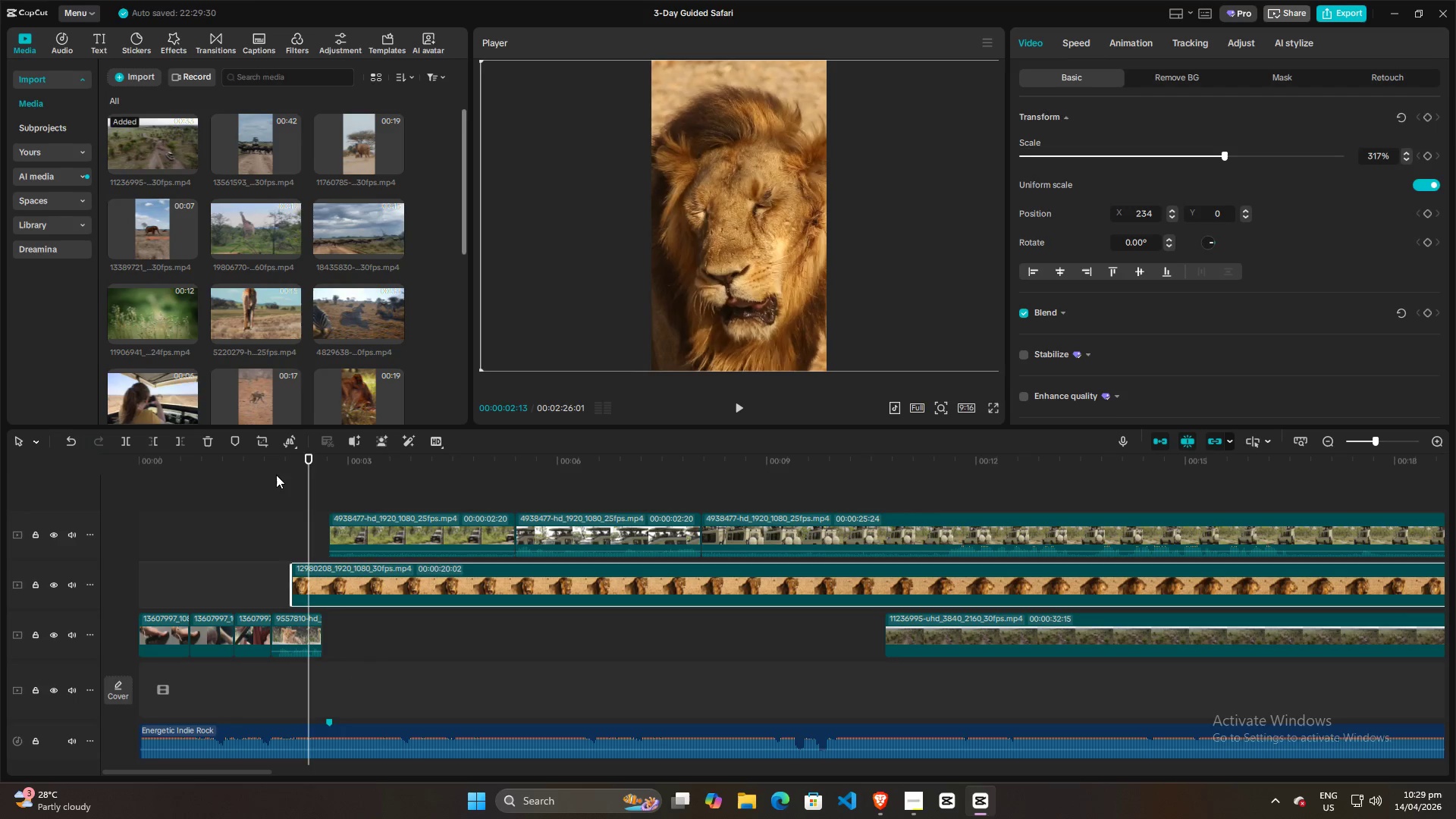 
key(Space)
 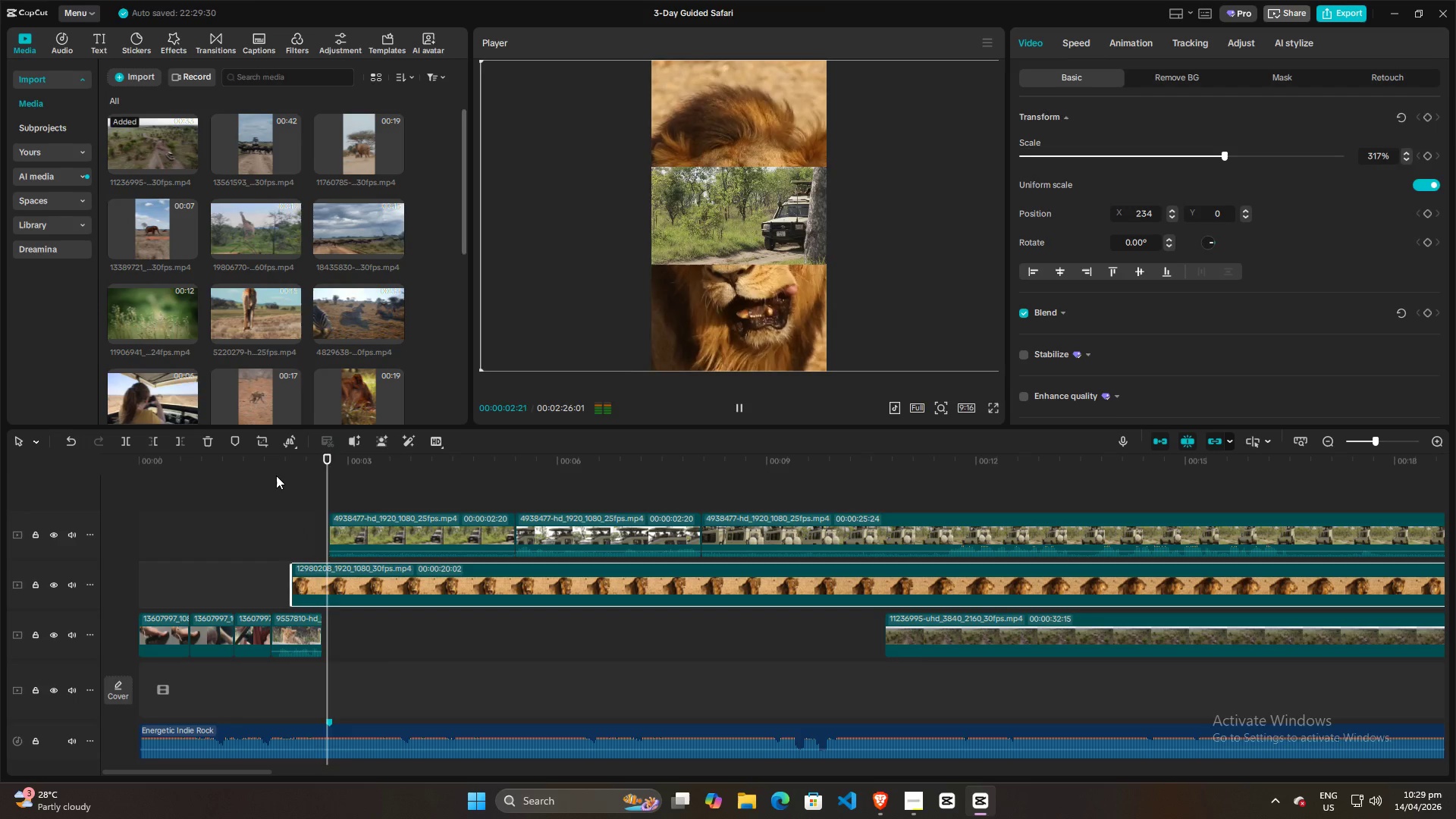 
key(Space)
 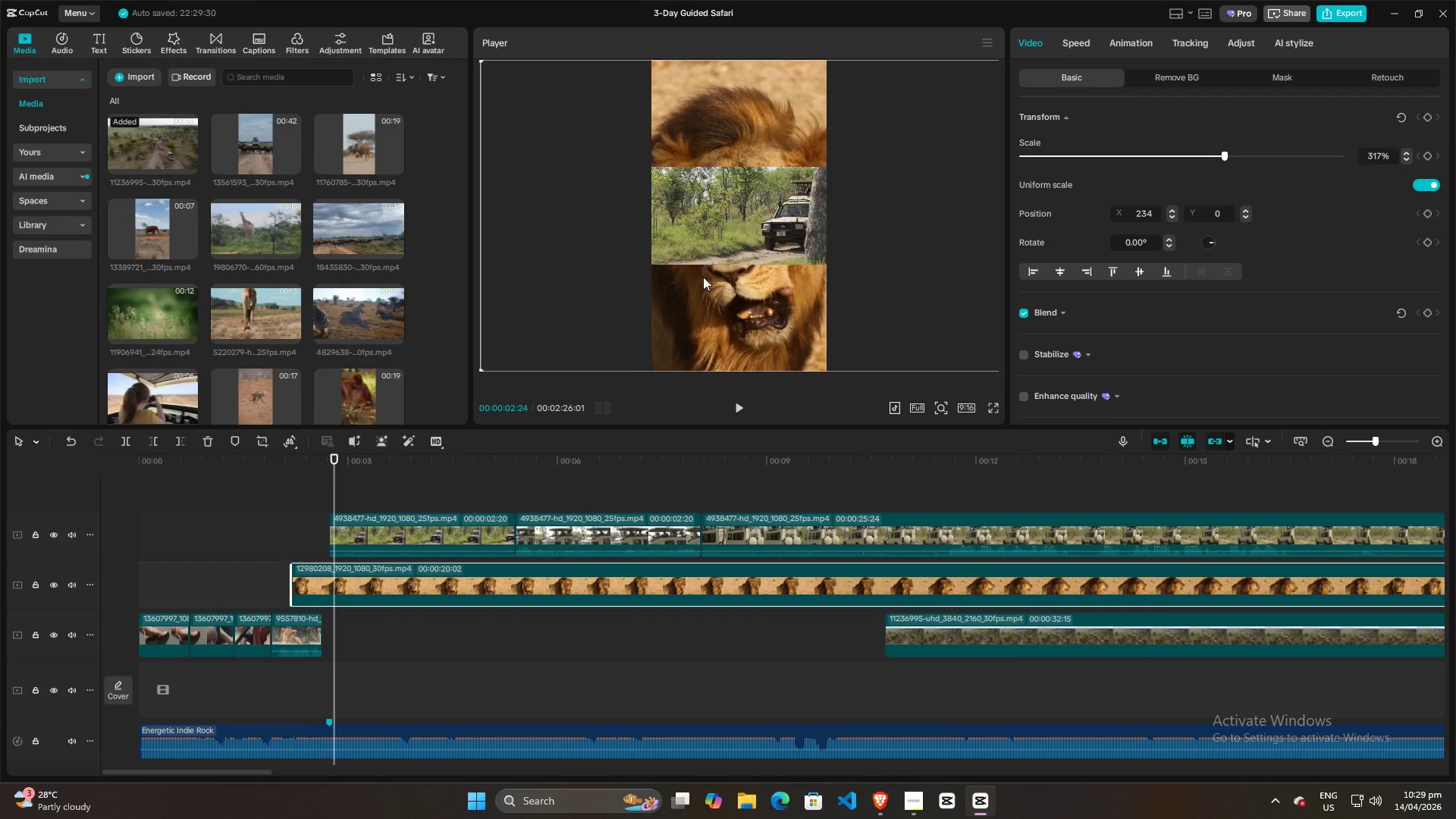 
left_click([423, 534])
 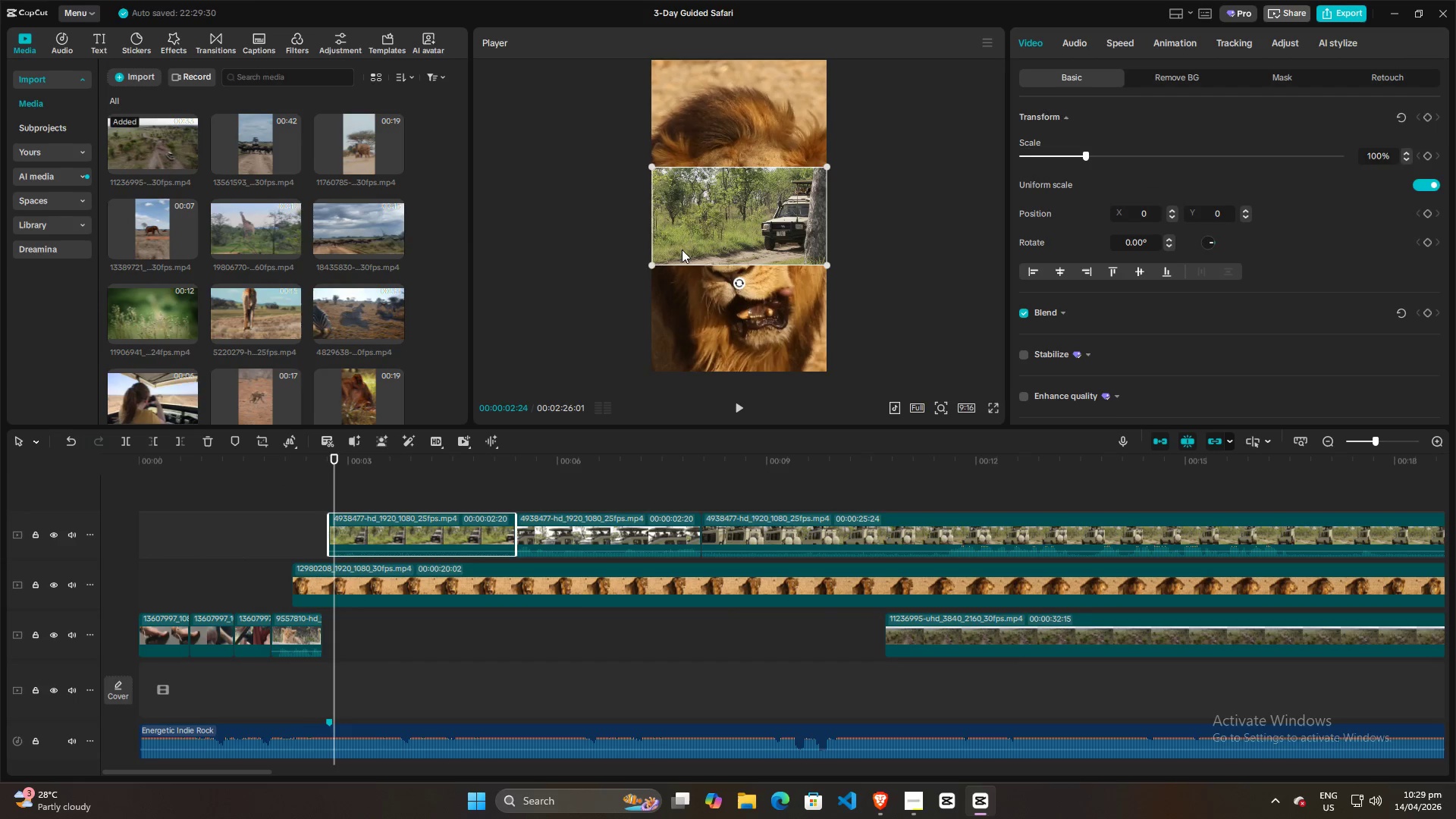 
left_click([697, 232])
 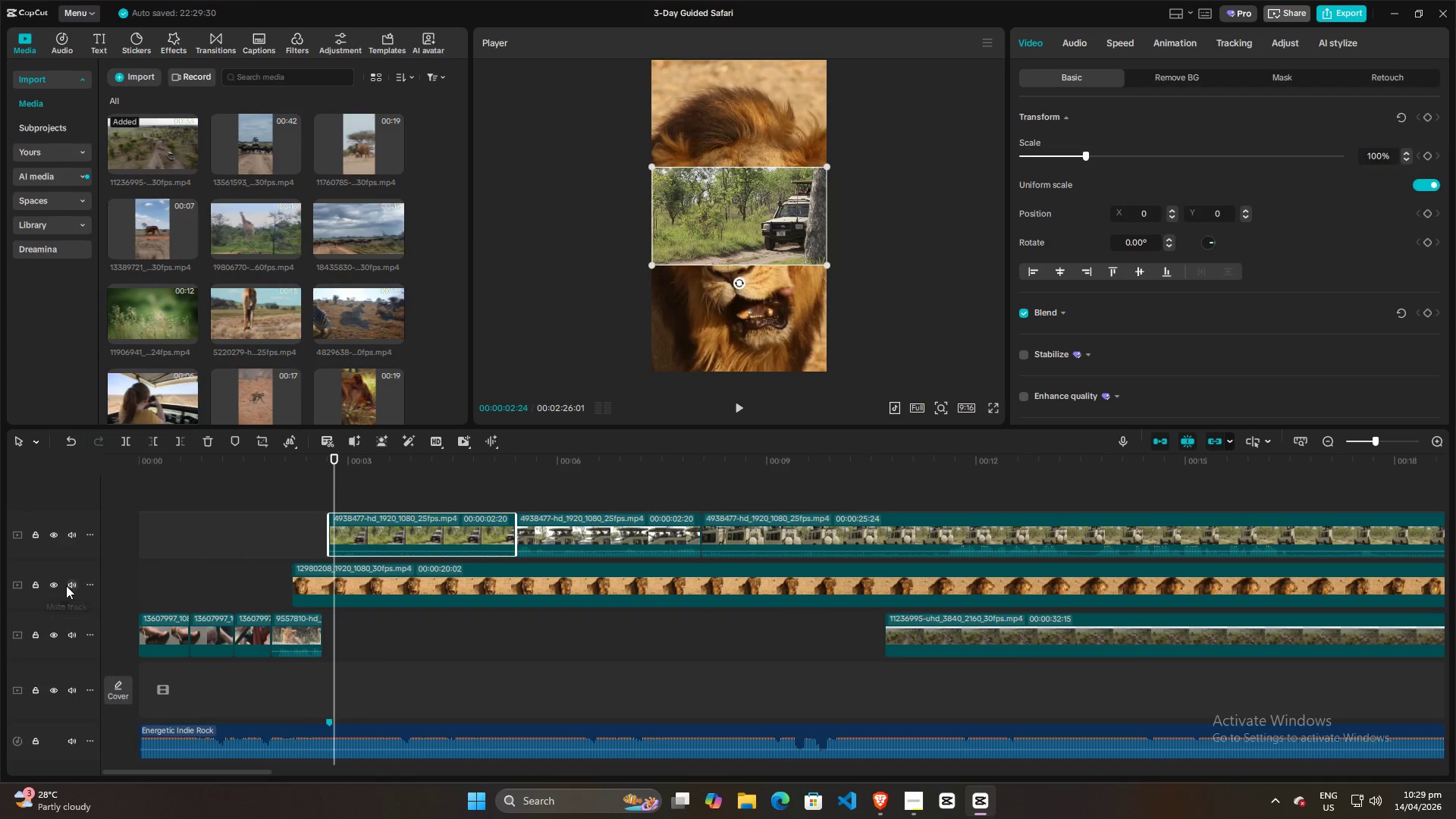 
left_click([56, 582])
 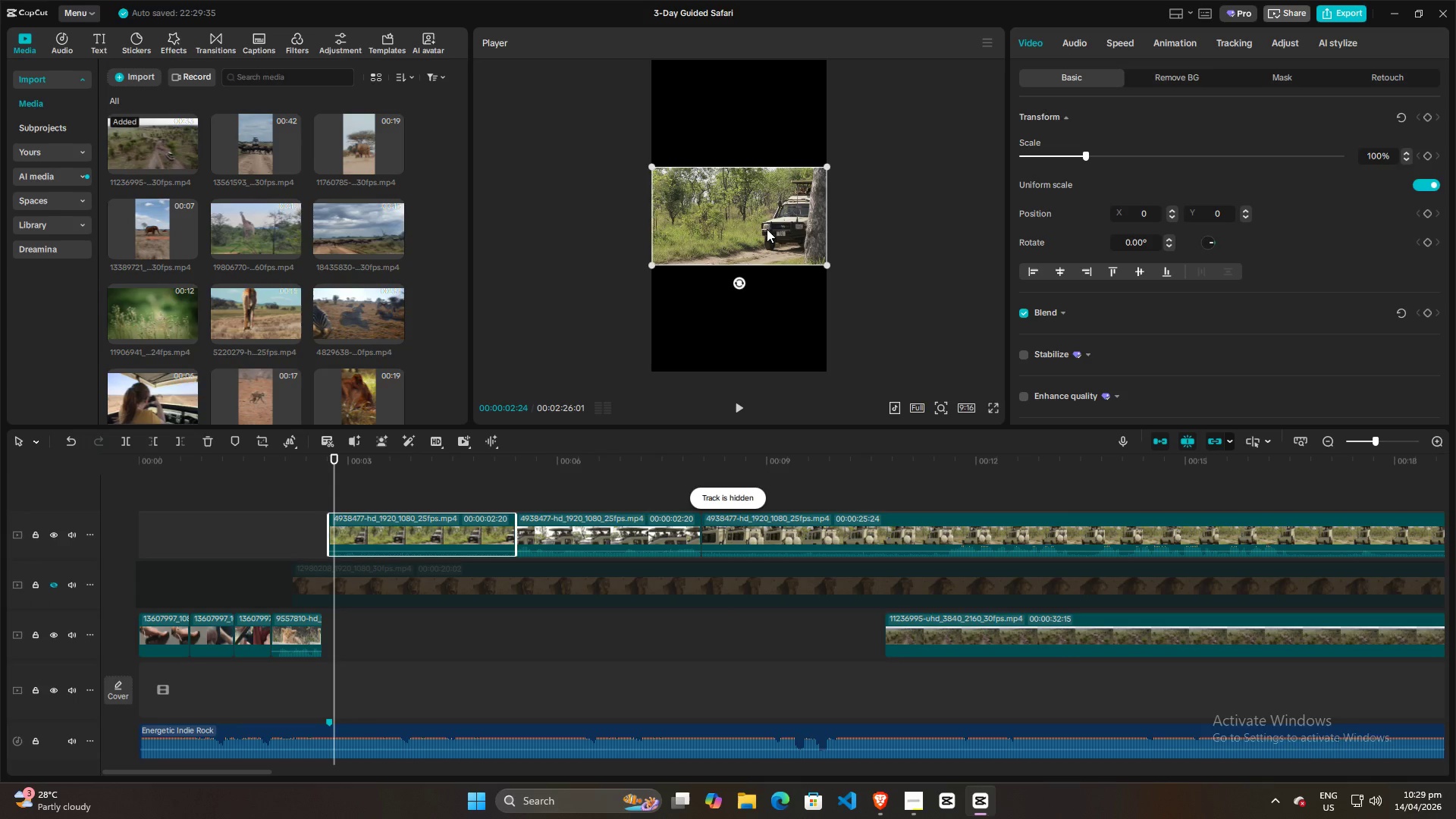 
left_click([767, 228])
 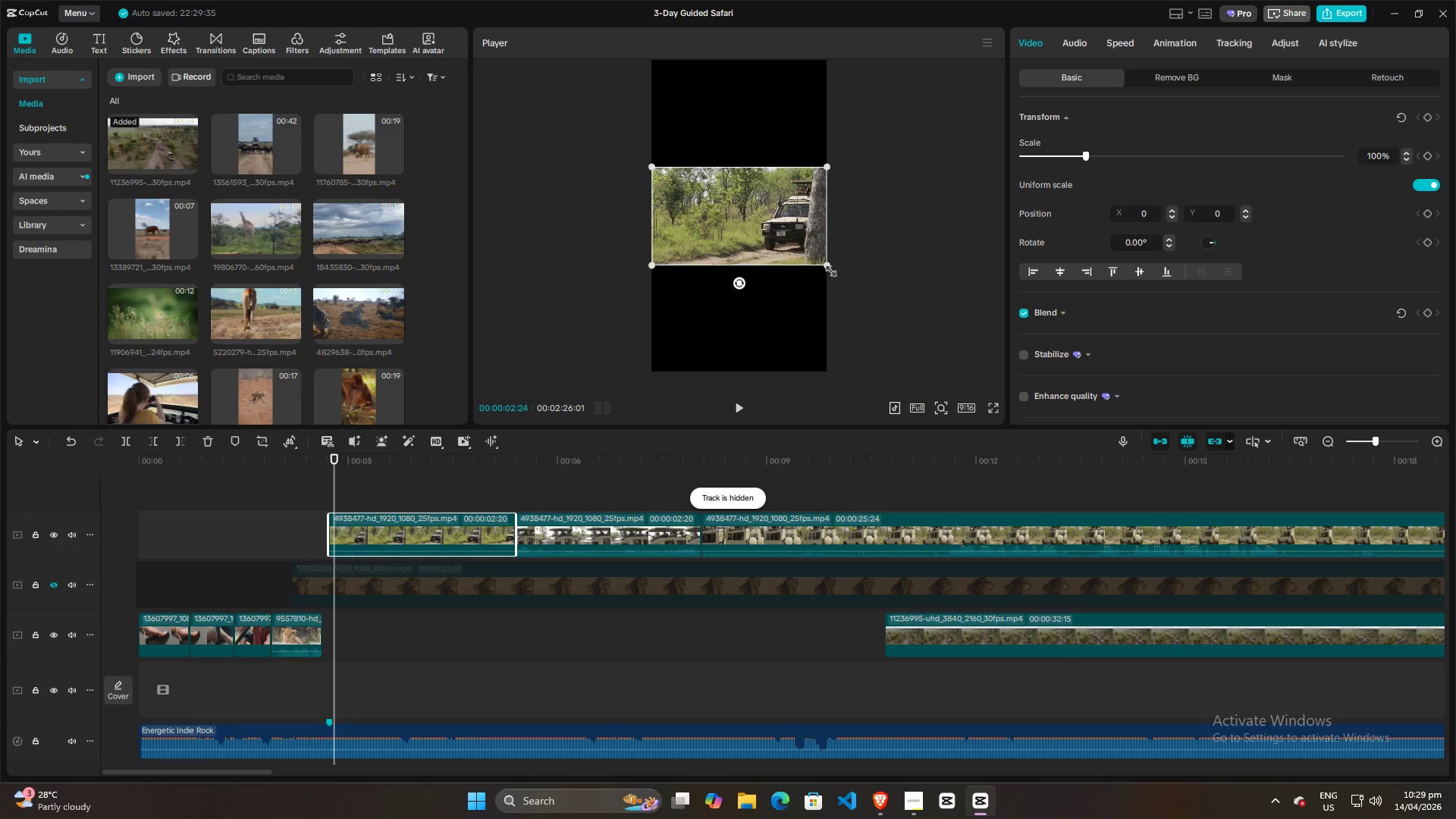 
left_click_drag(start_coordinate=[827, 268], to_coordinate=[1078, 507])
 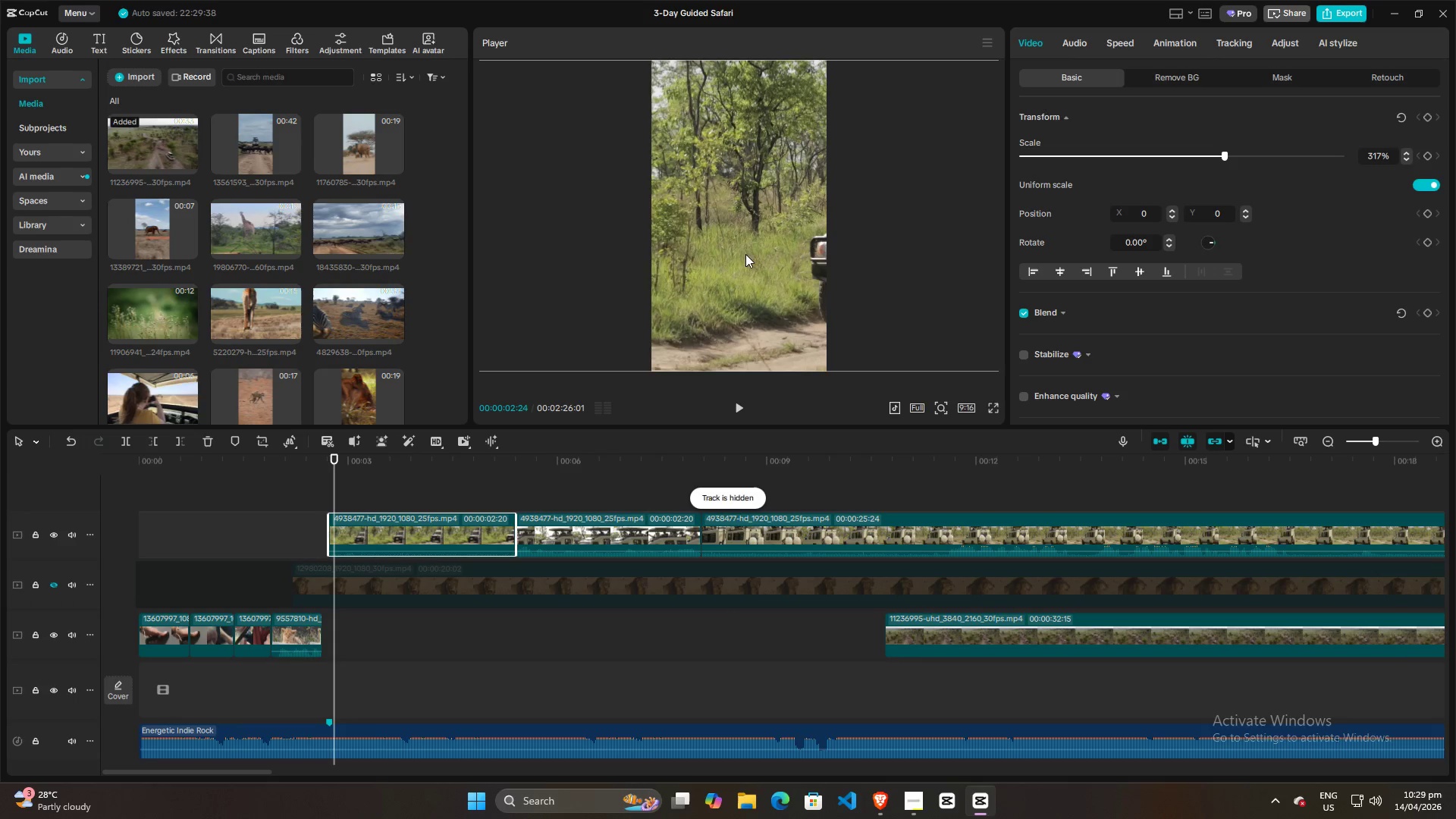 
left_click_drag(start_coordinate=[745, 254], to_coordinate=[638, 254])
 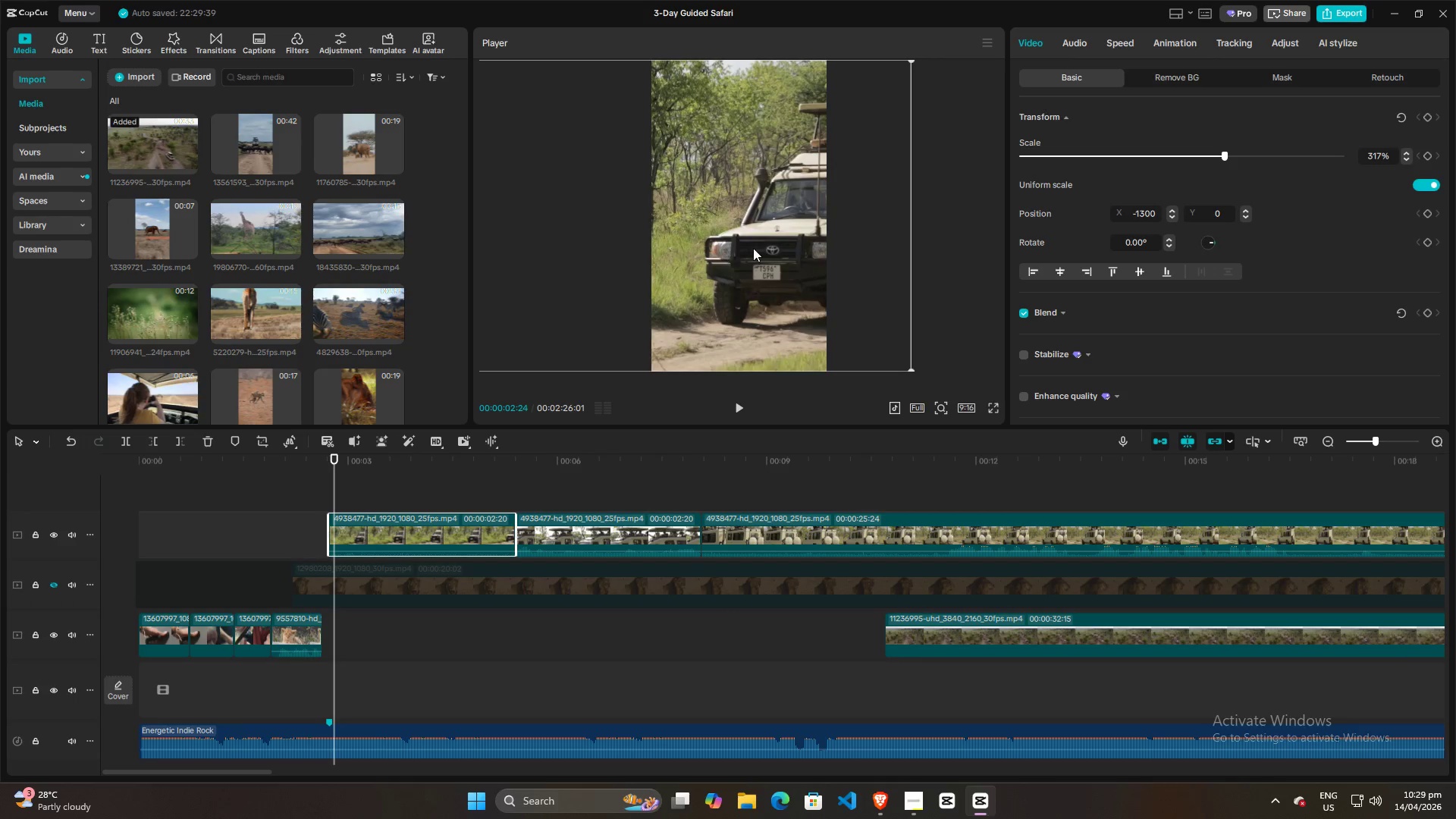 
left_click_drag(start_coordinate=[753, 248], to_coordinate=[725, 247])
 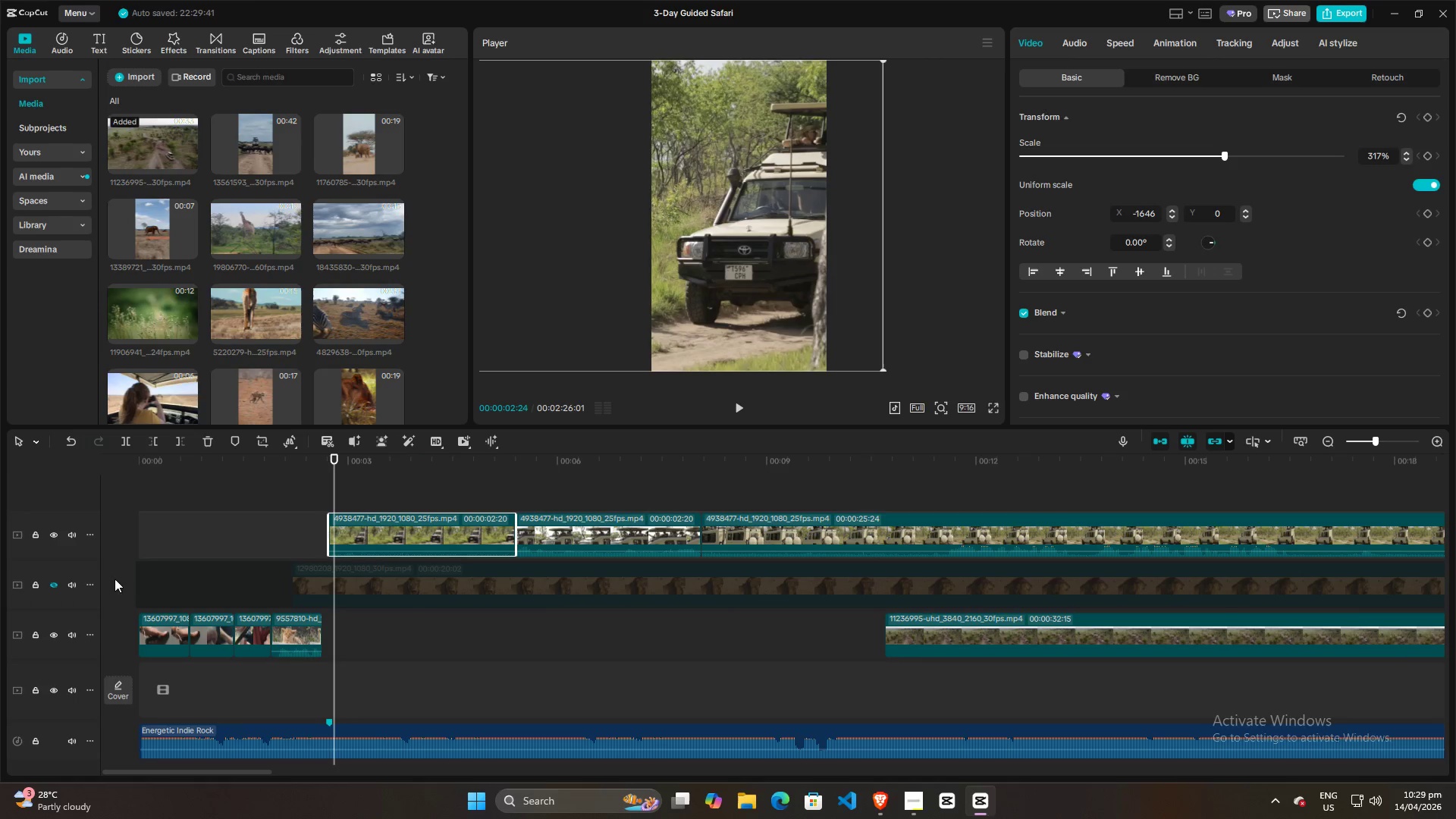 
key(Space)
 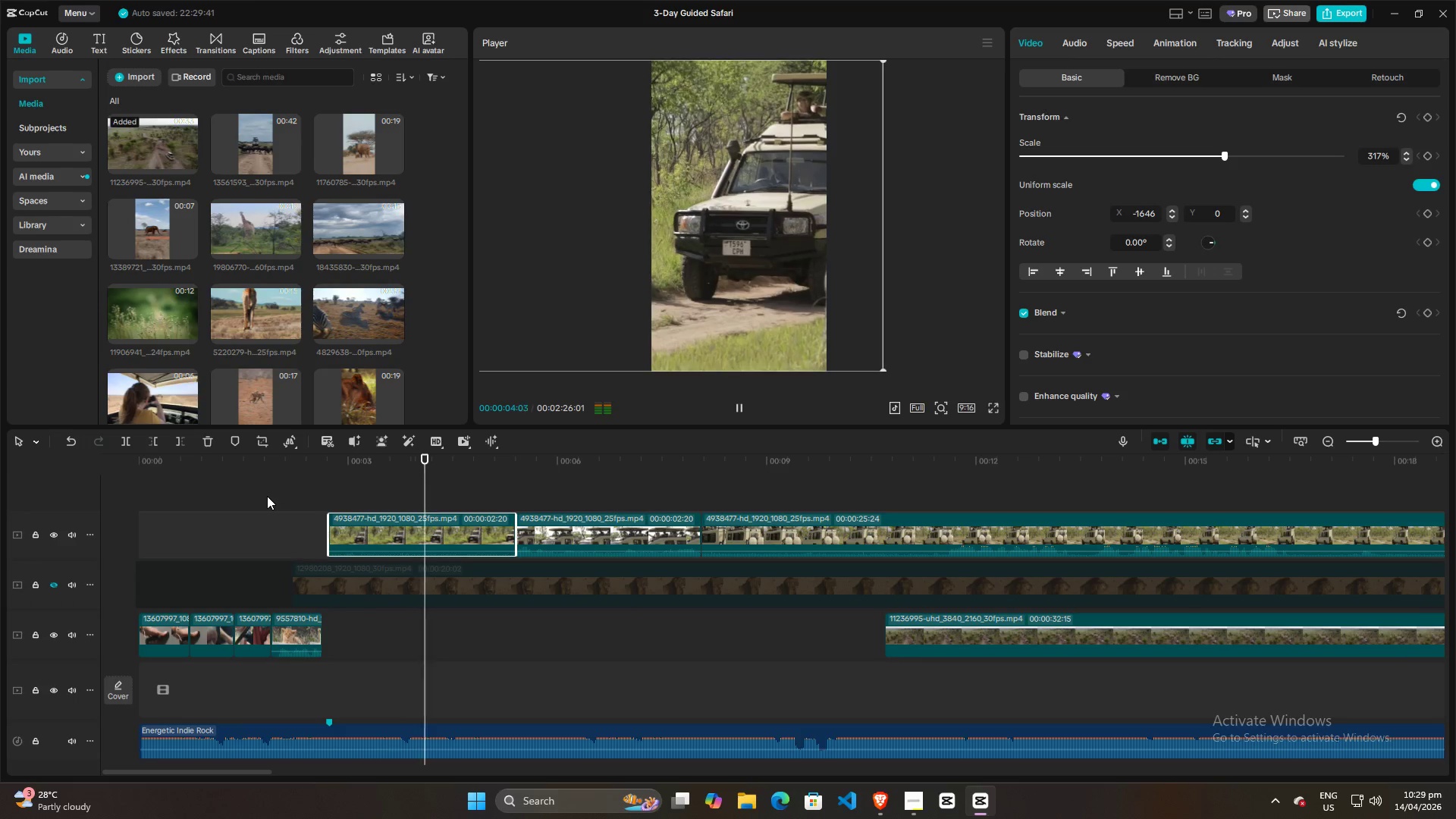 
key(Space)
 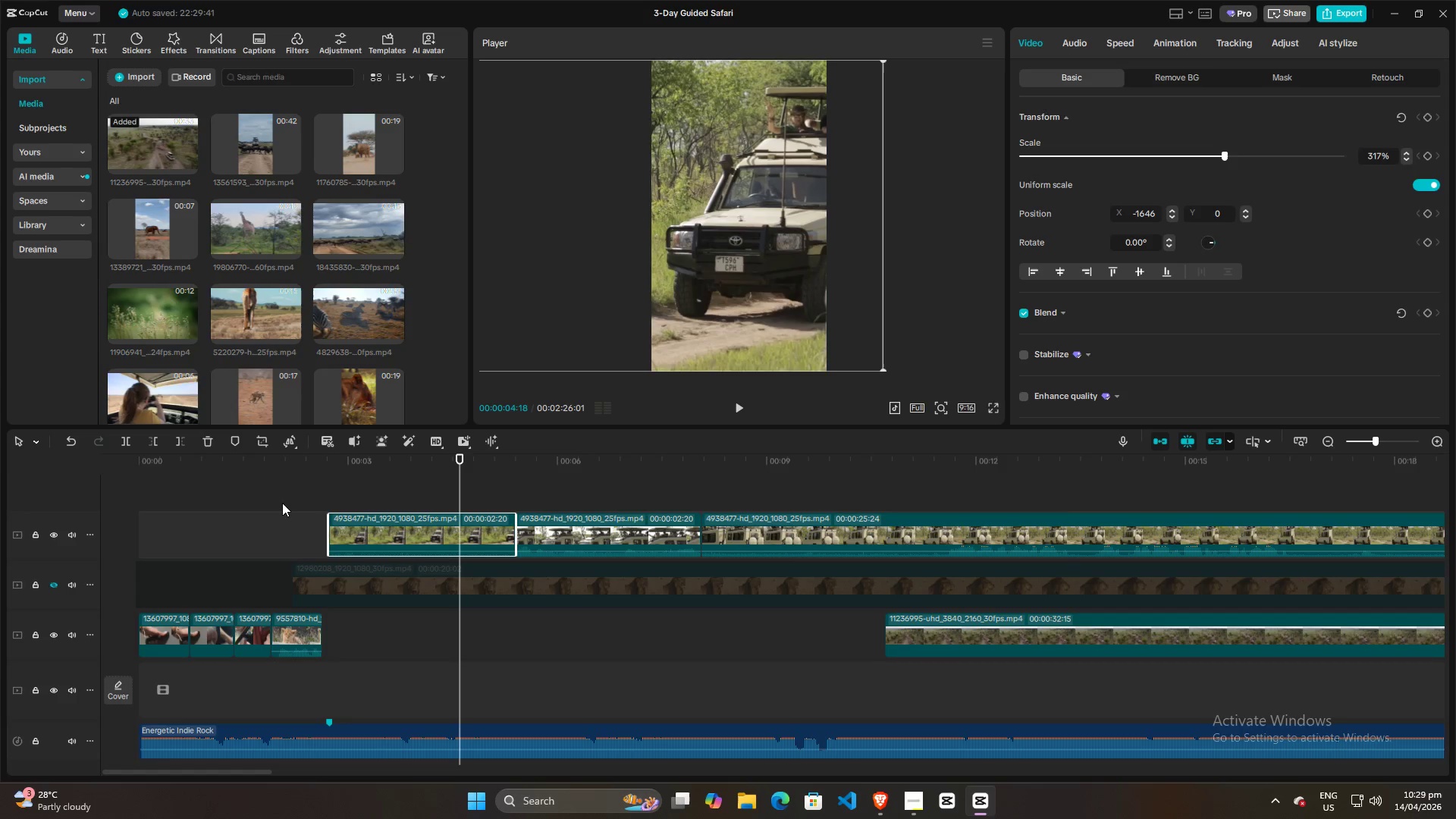 
left_click([285, 503])
 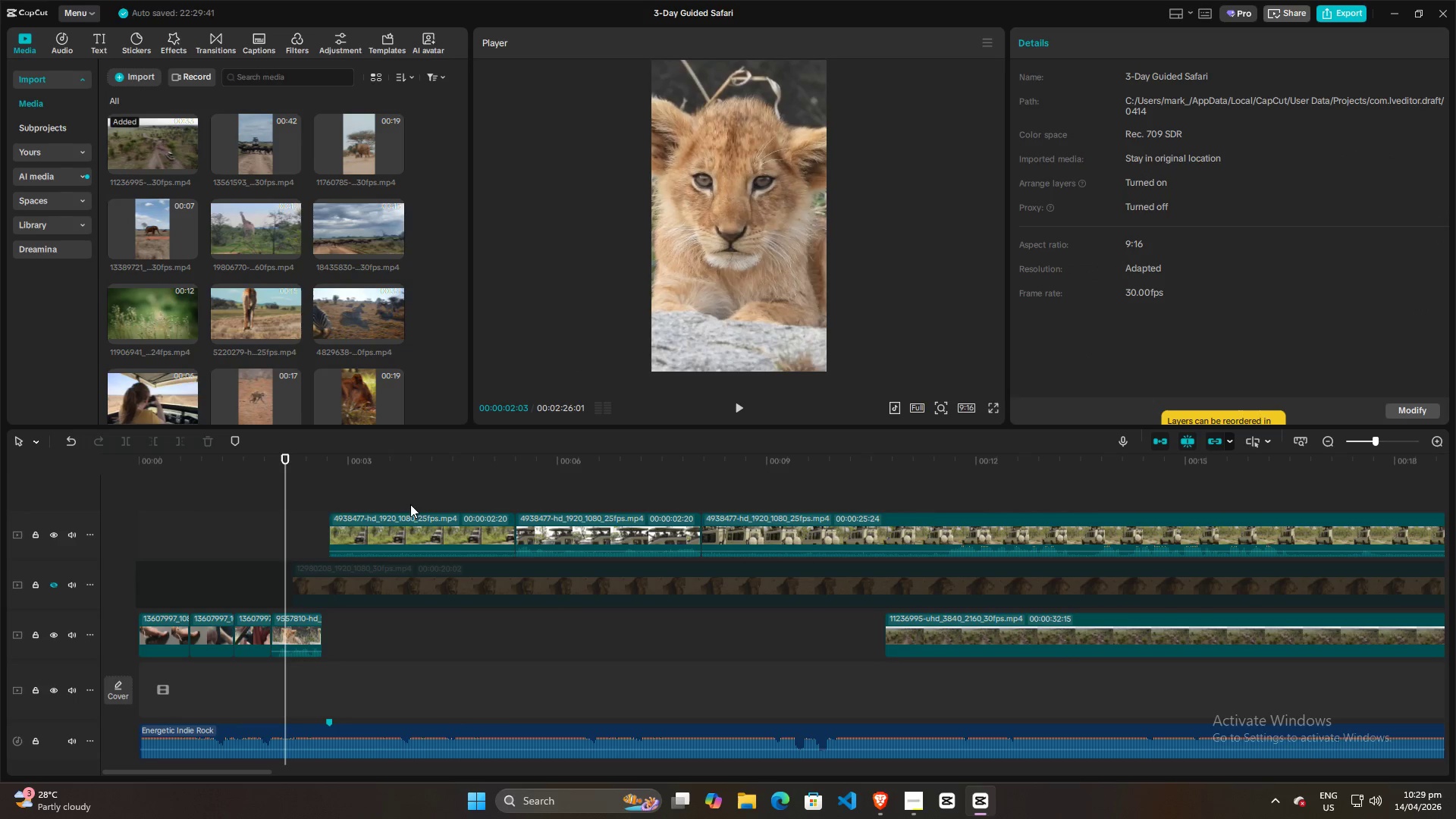 
left_click_drag(start_coordinate=[284, 495], to_coordinate=[292, 494])
 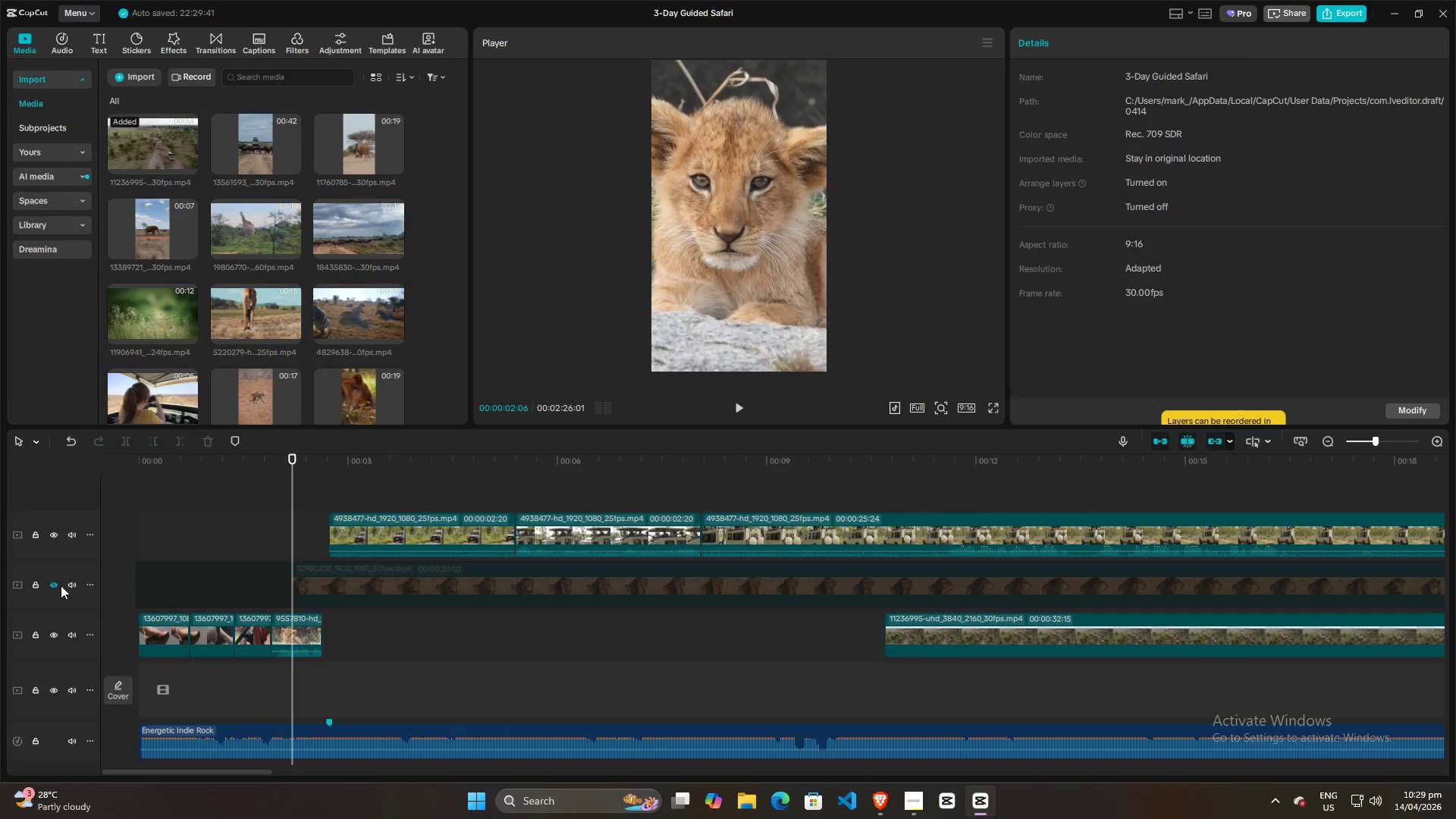 
left_click([52, 583])
 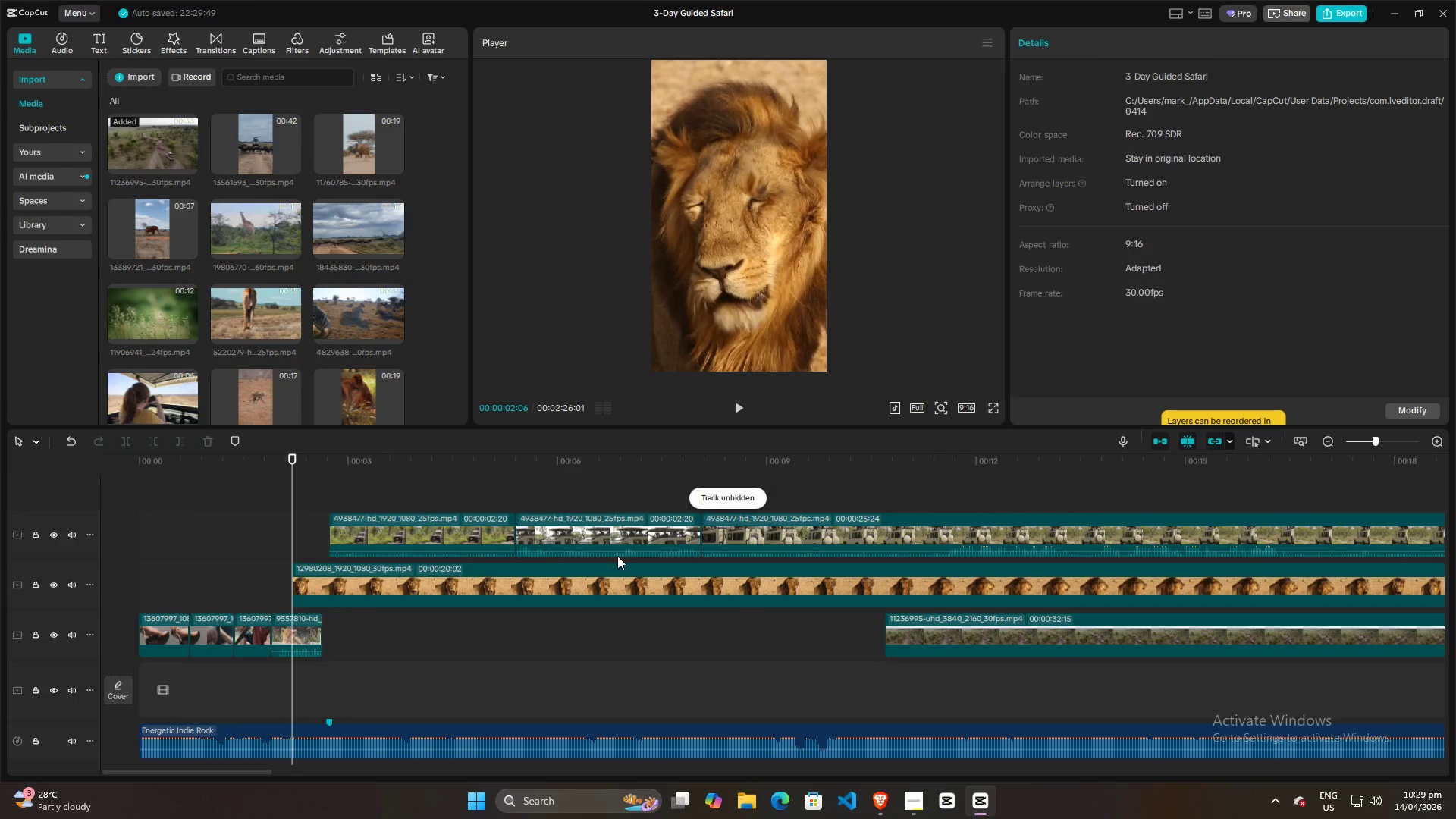 
hold_key(key=ControlLeft, duration=1.5)
scroll: coordinate [624, 551], scroll_direction: down, amount: 6.0
 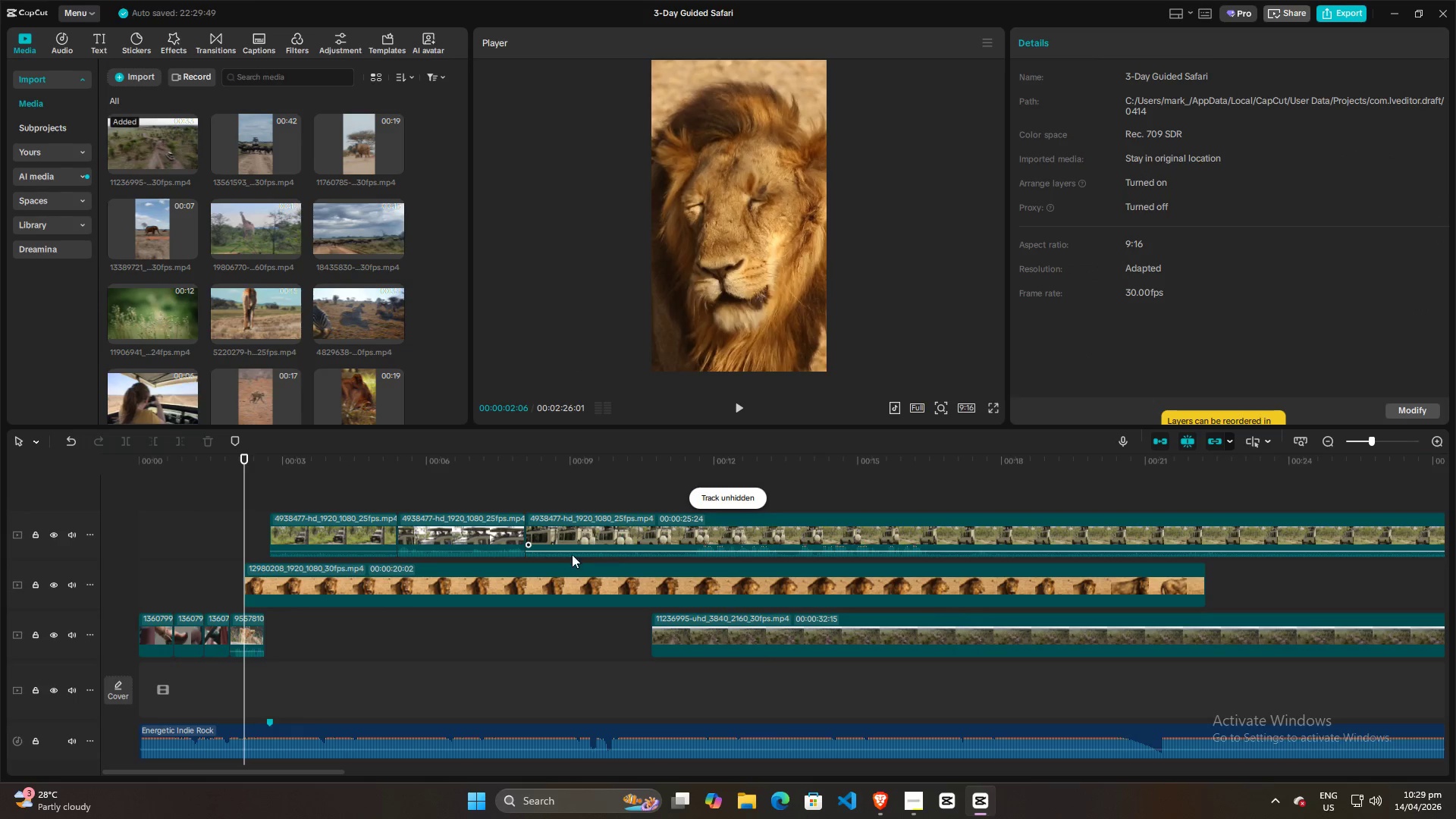 
hold_key(key=ControlLeft, duration=0.44)
 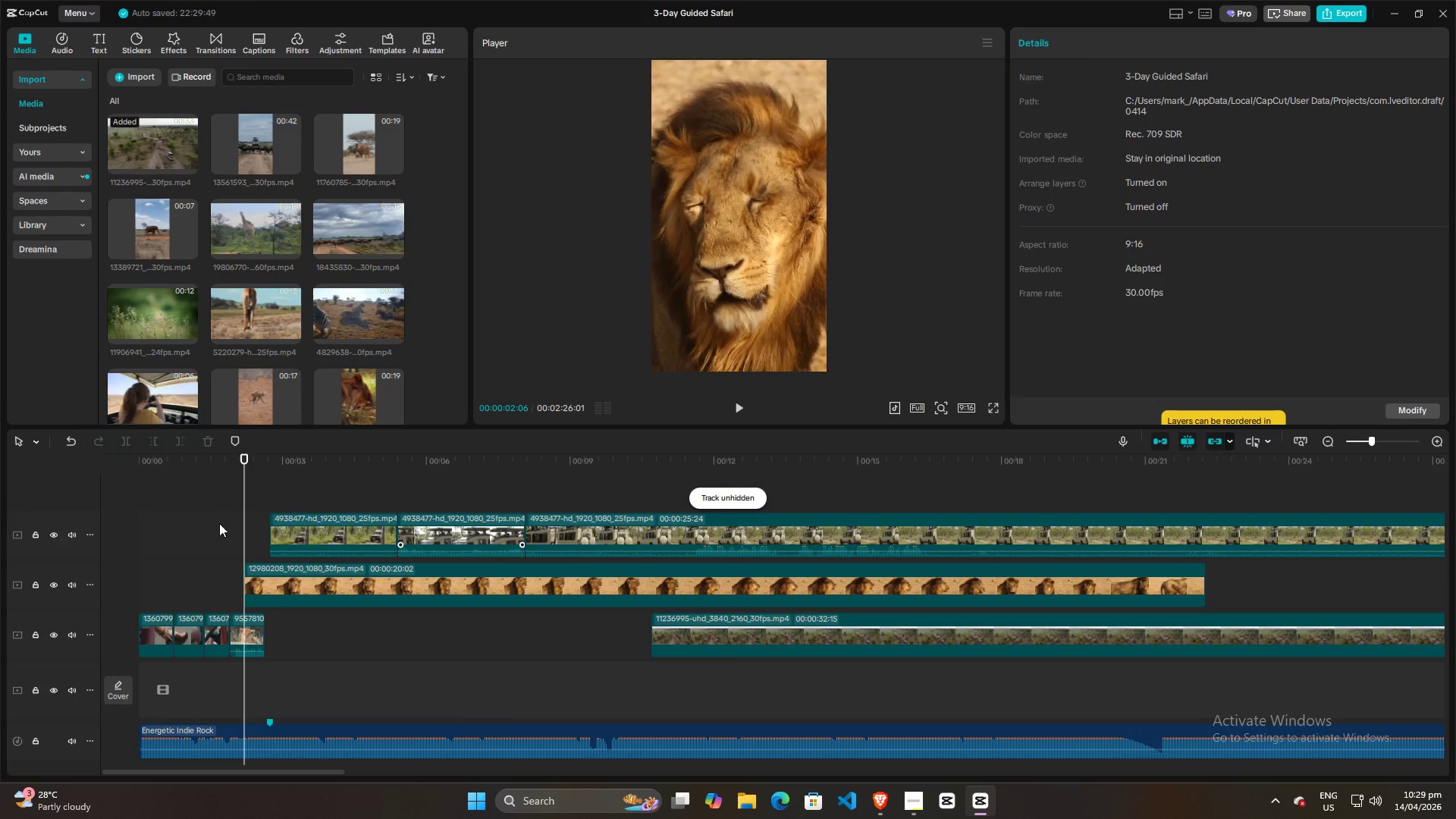 
left_click([219, 523])
 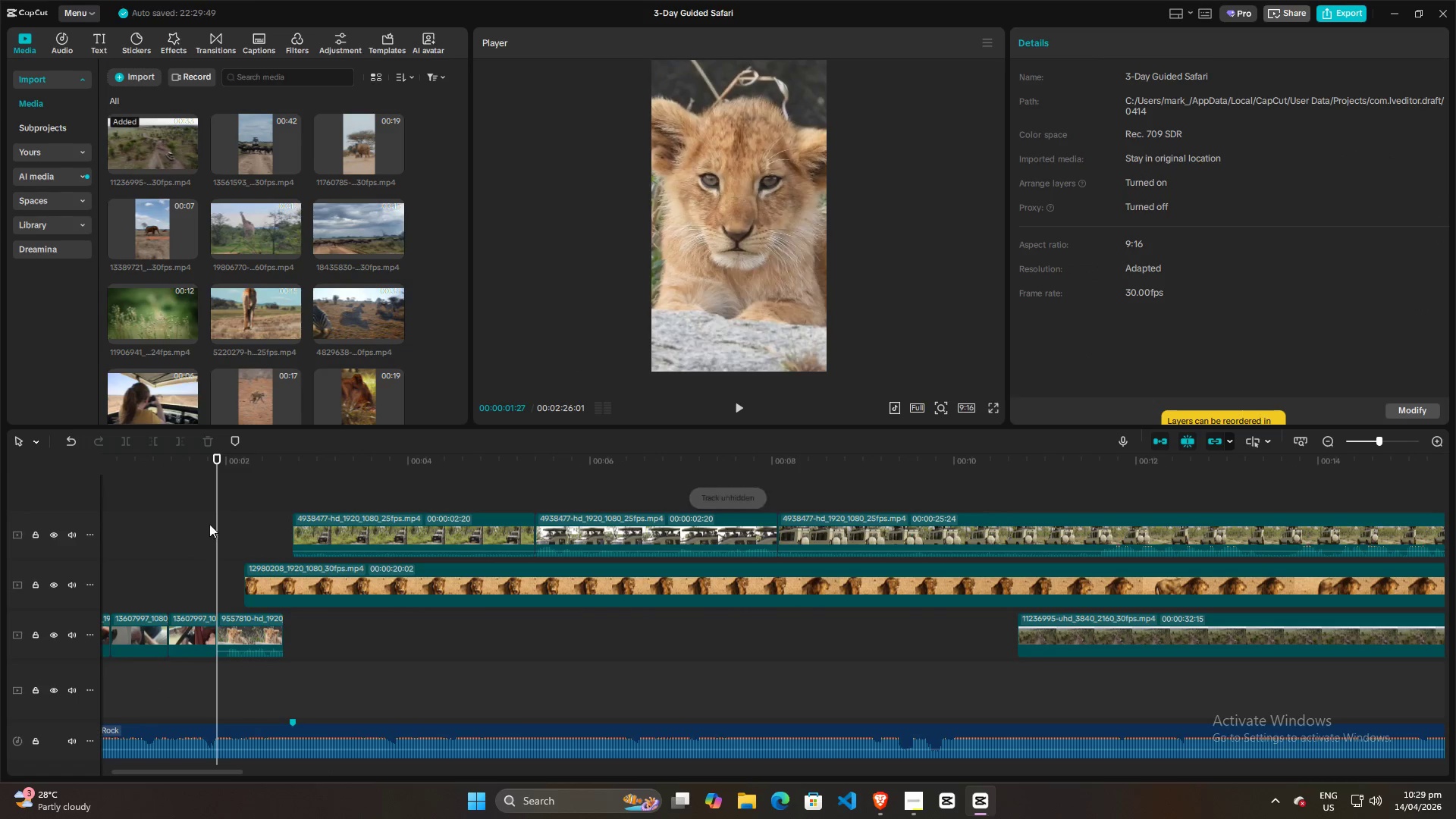 
scroll: coordinate [208, 521], scroll_direction: up, amount: 18.0
 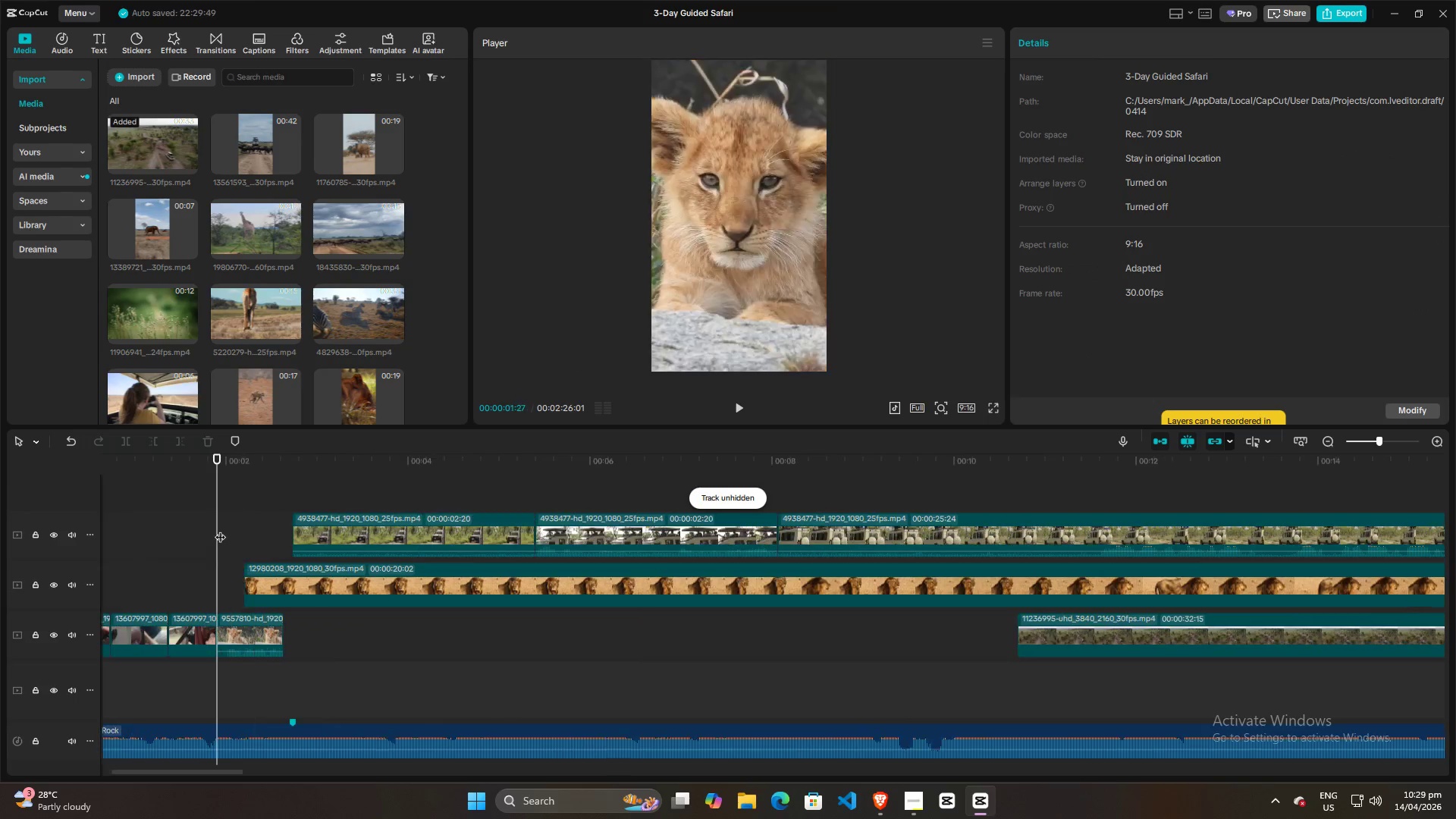 
left_click([185, 513])
 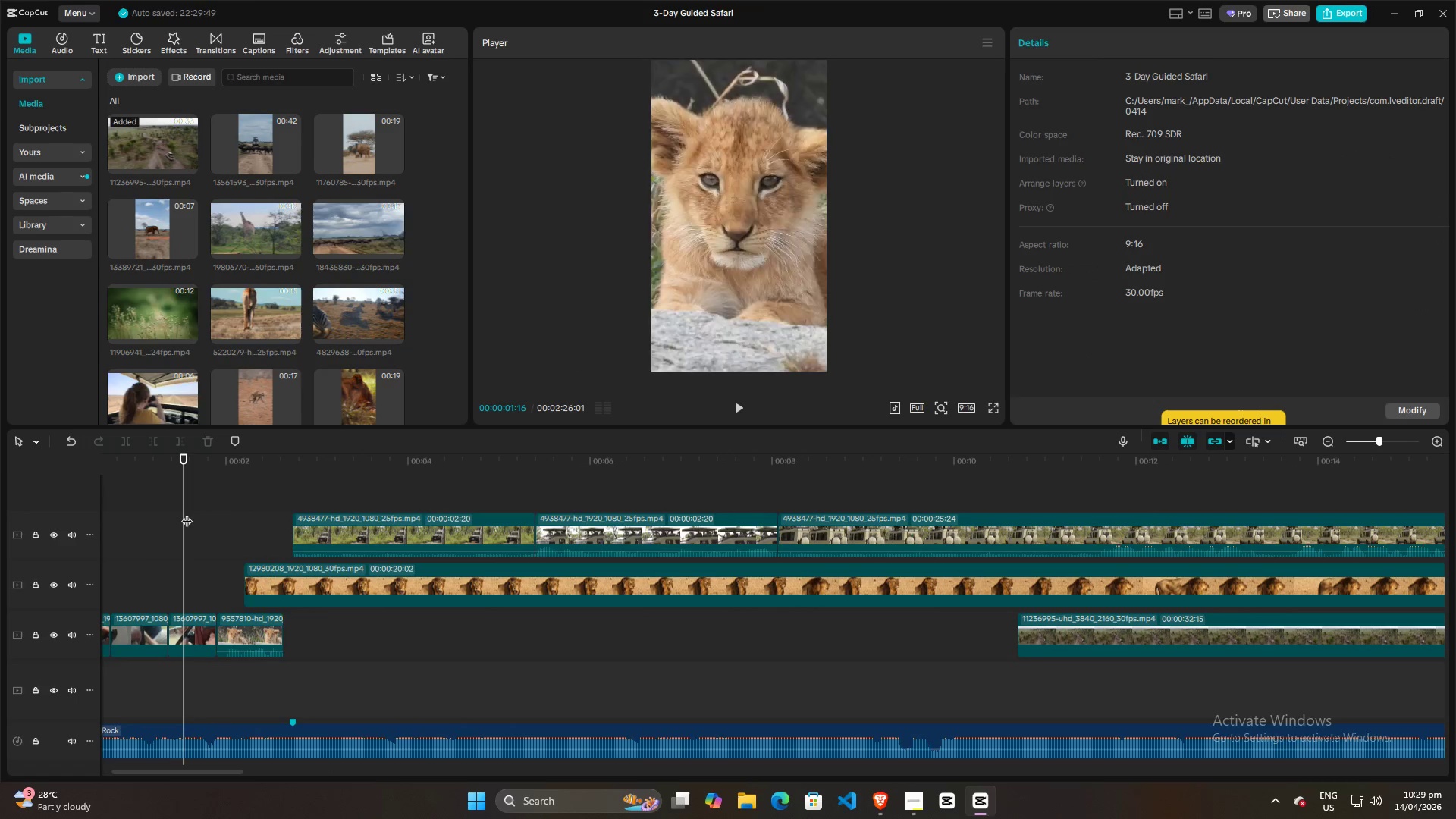 
key(Space)
 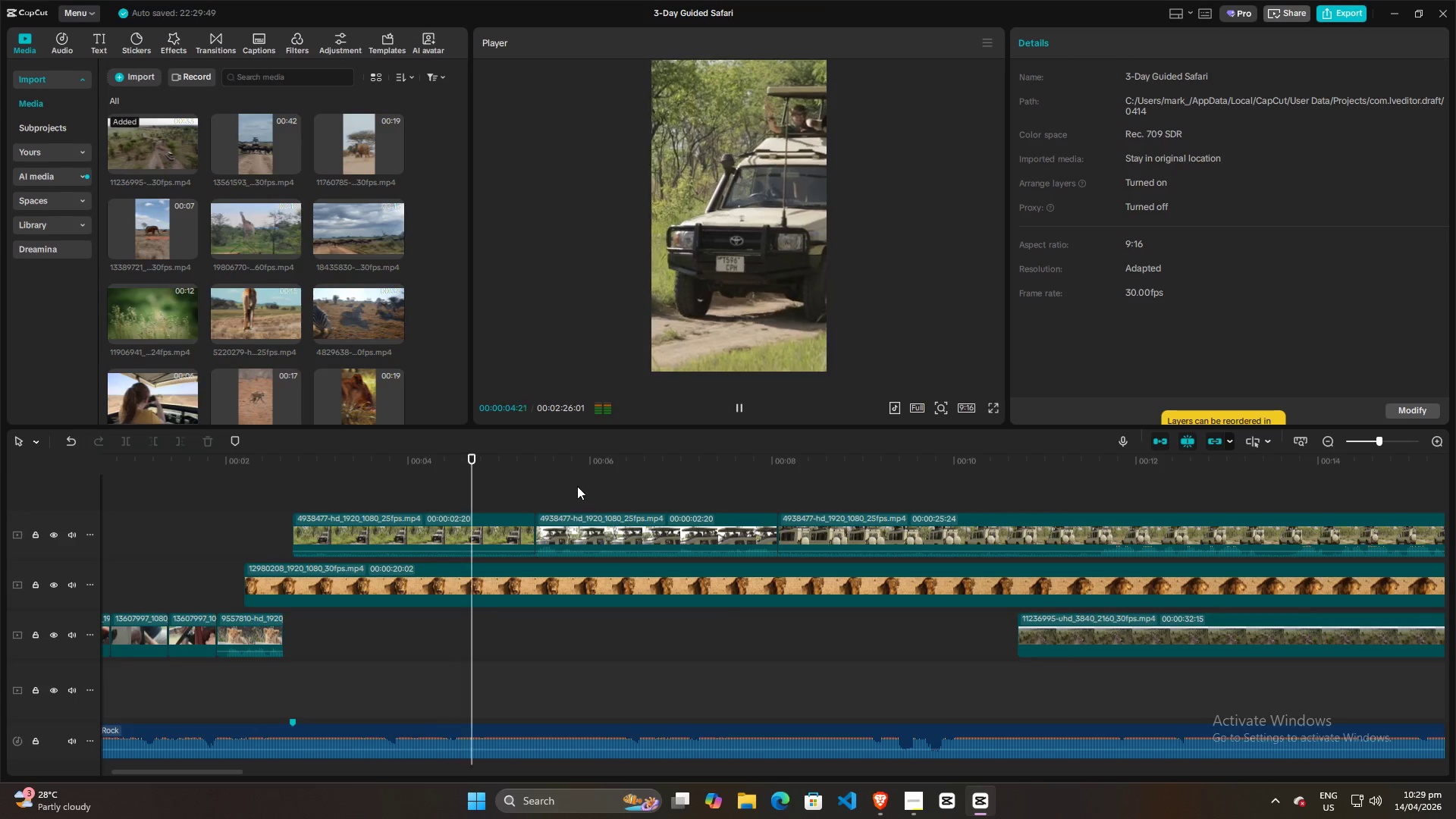 
key(Space)
 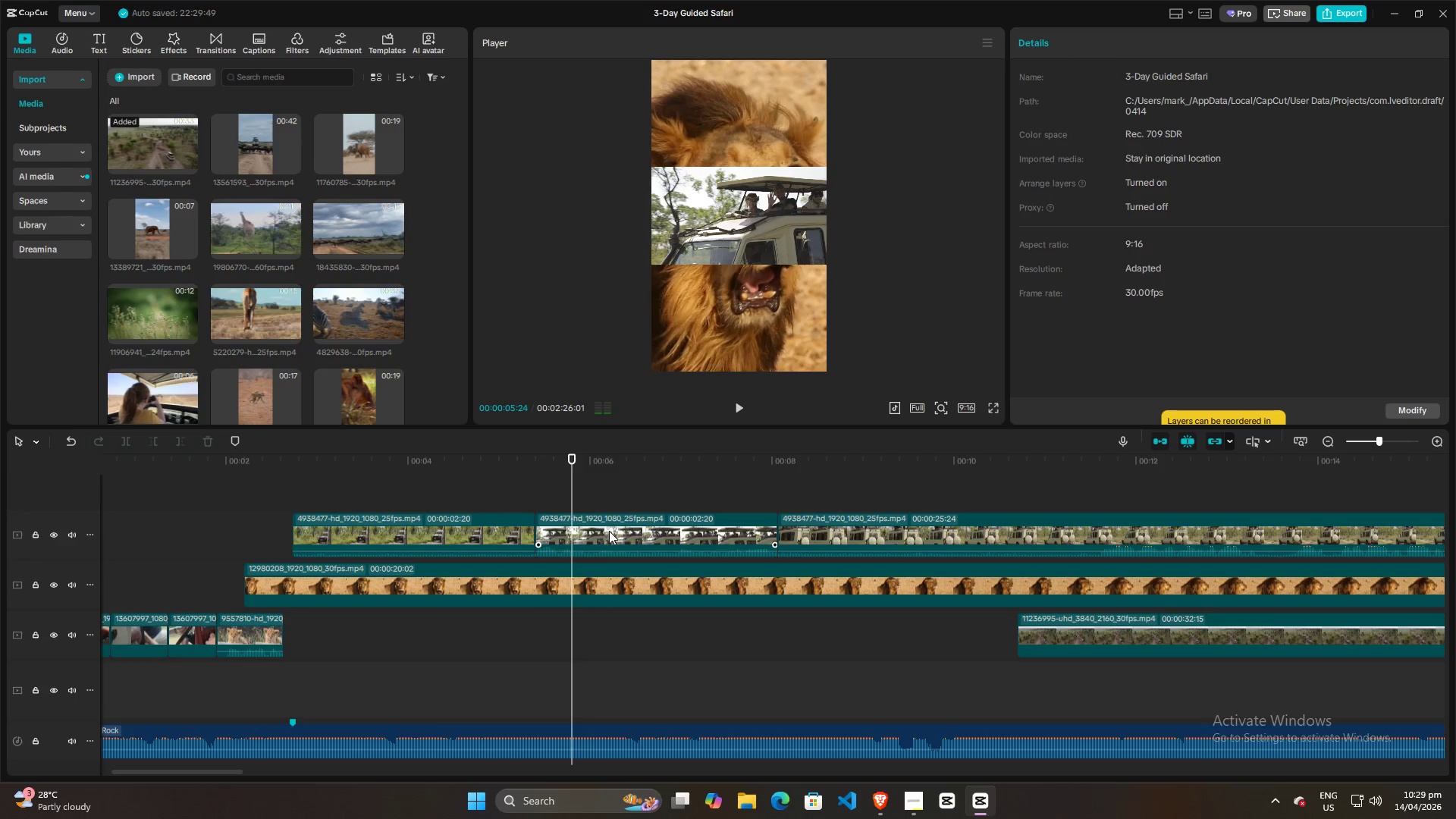 
left_click([610, 532])
 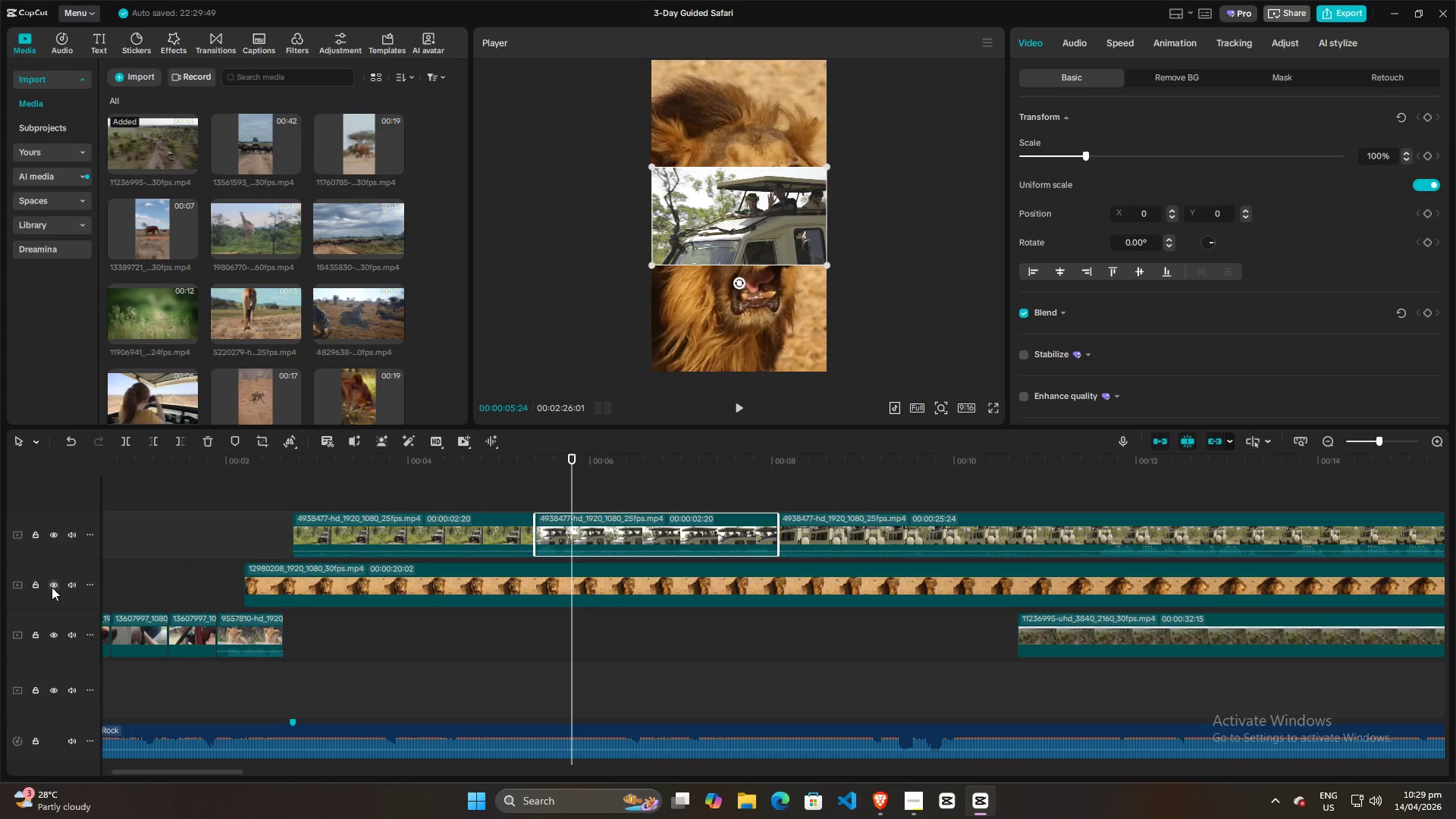 
left_click([55, 585])
 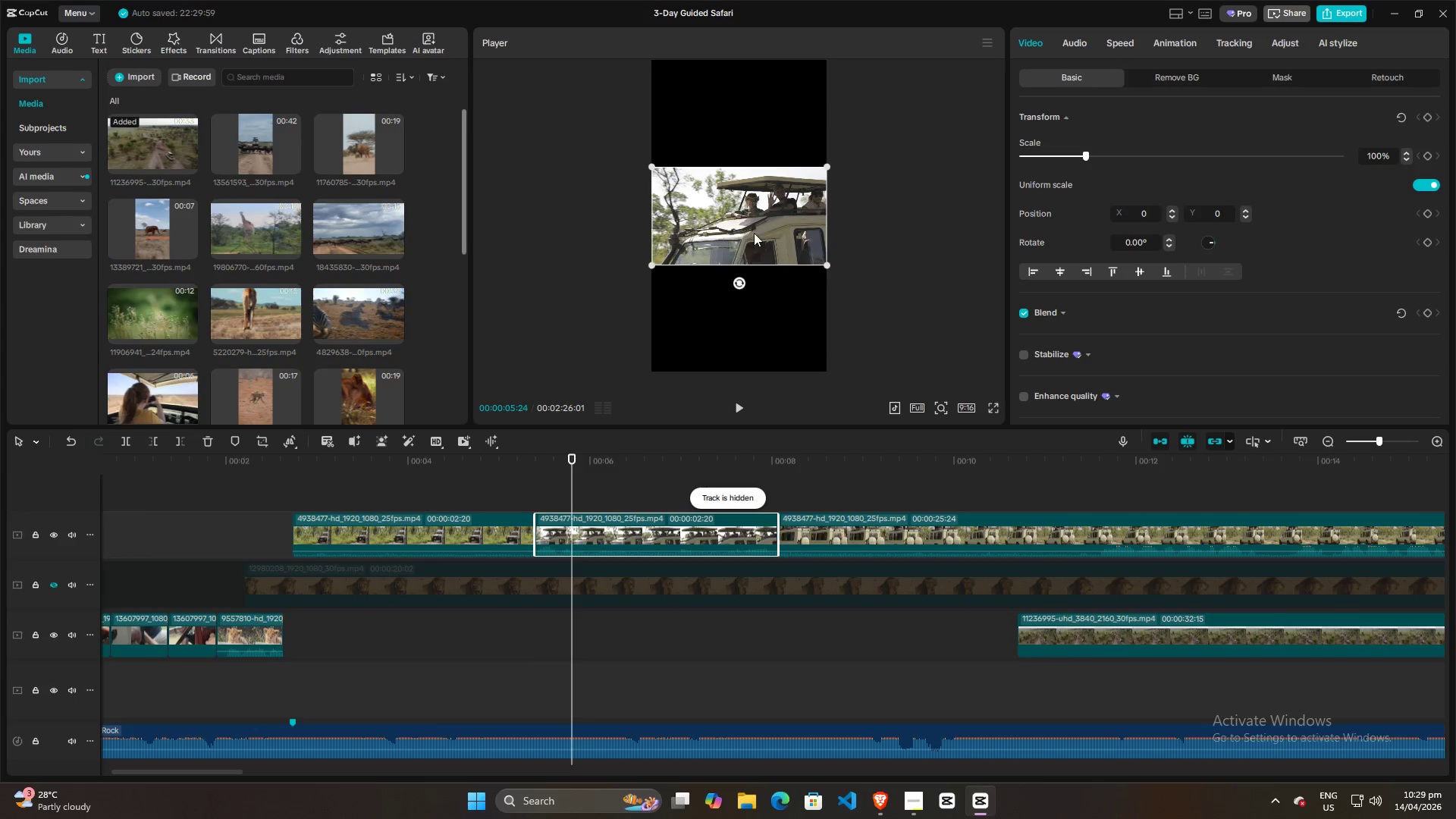 
left_click([771, 224])
 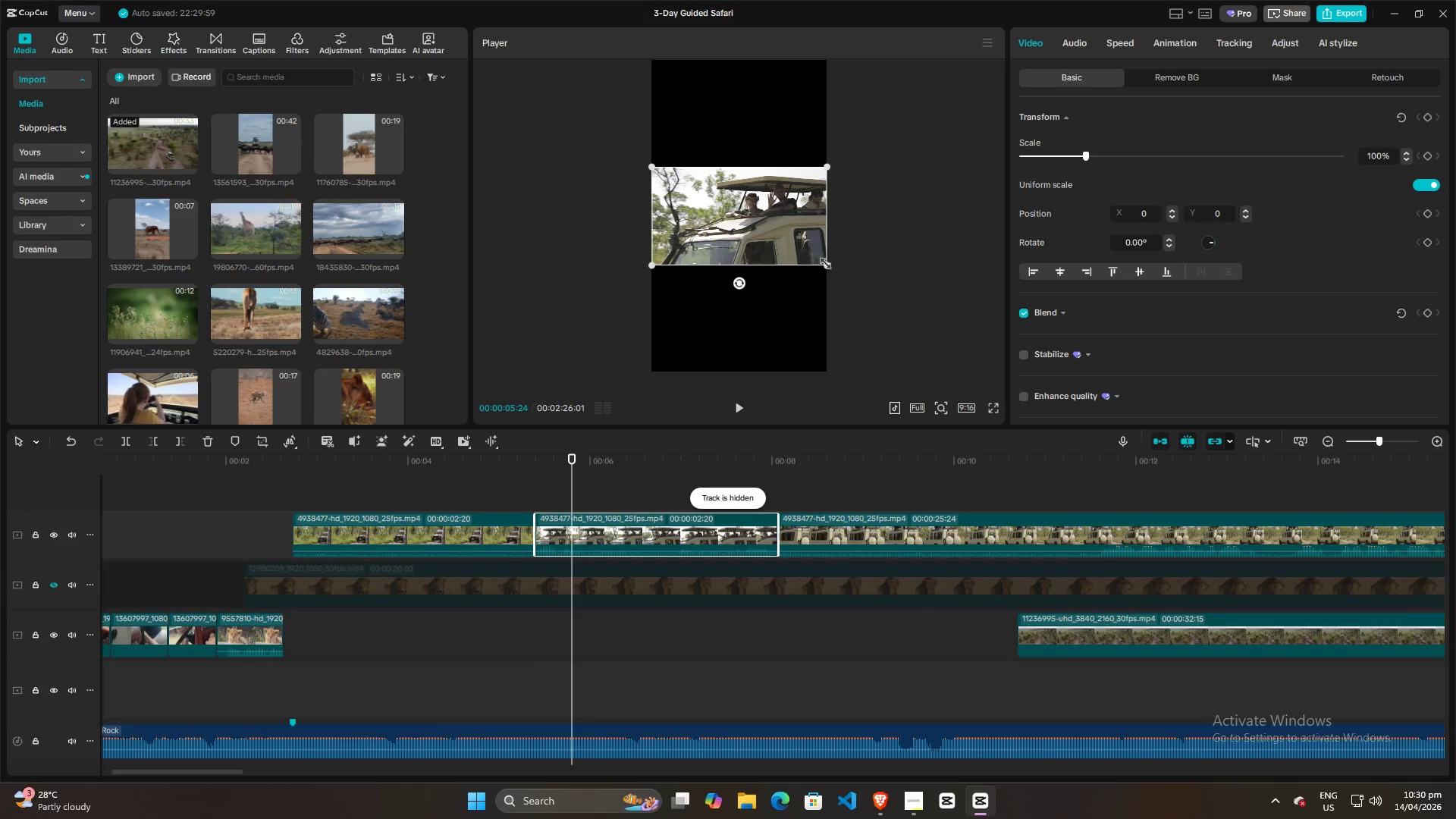 
left_click_drag(start_coordinate=[823, 262], to_coordinate=[1062, 494])
 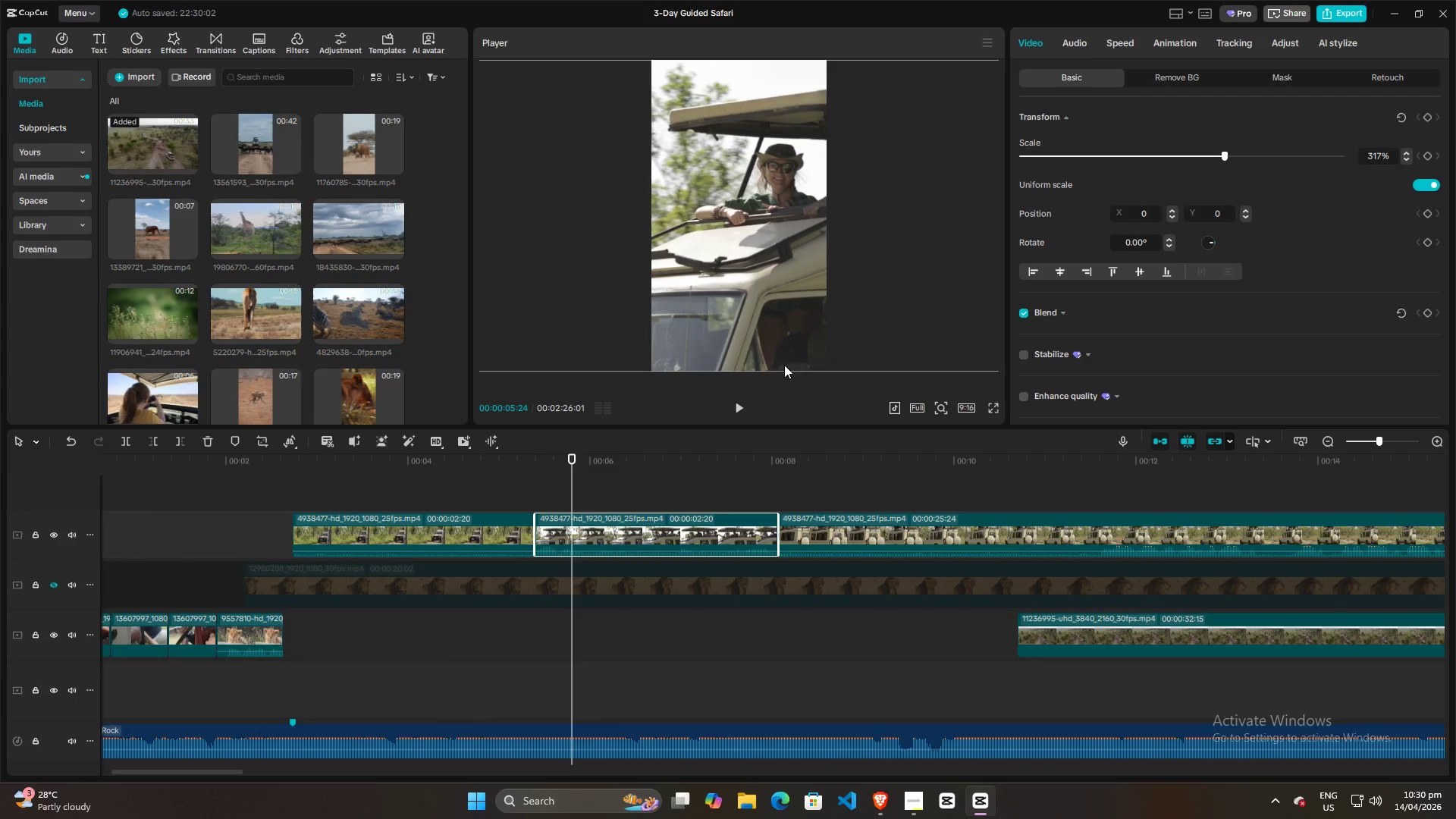 
key(Space)
 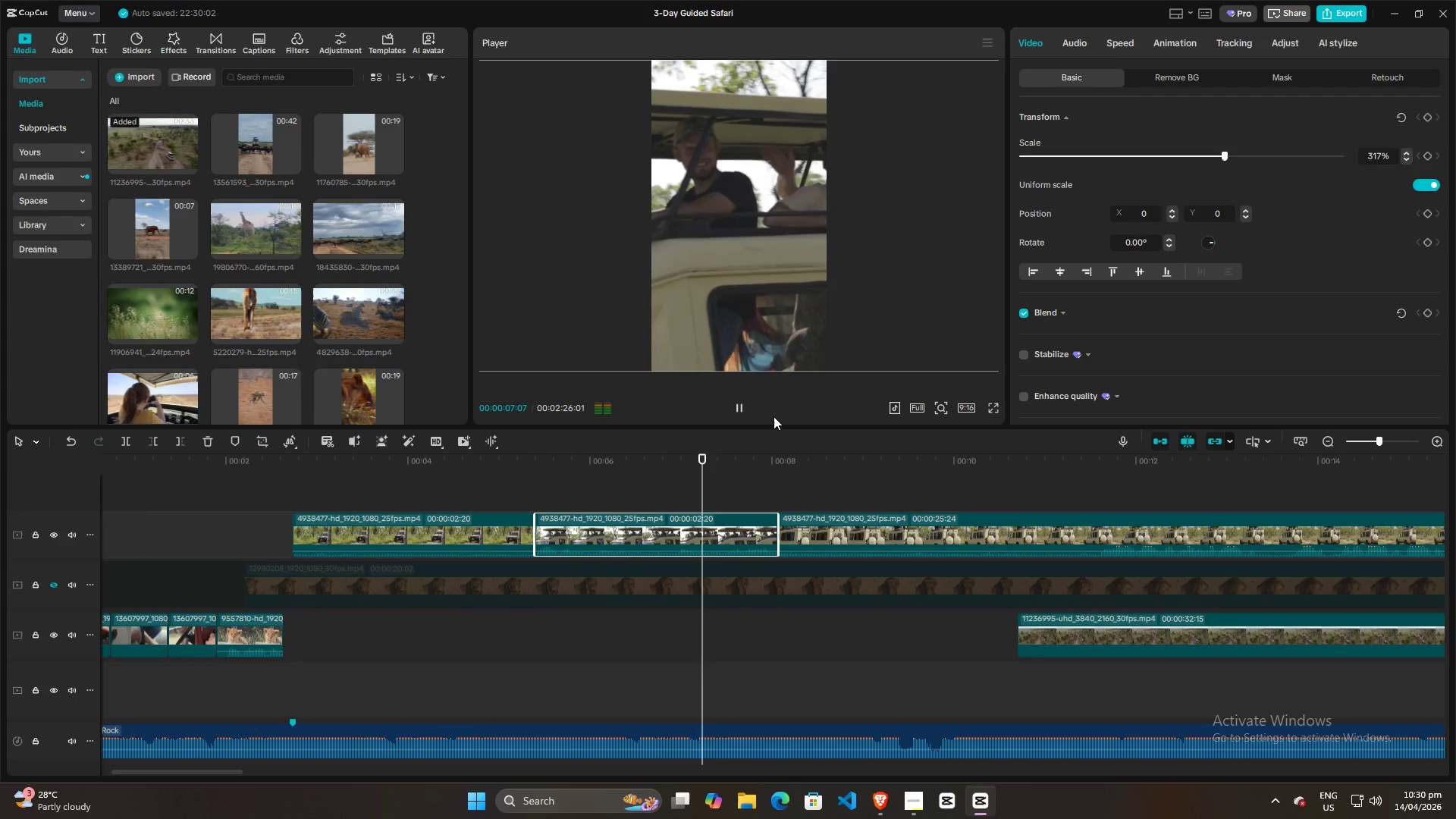 
key(Space)
 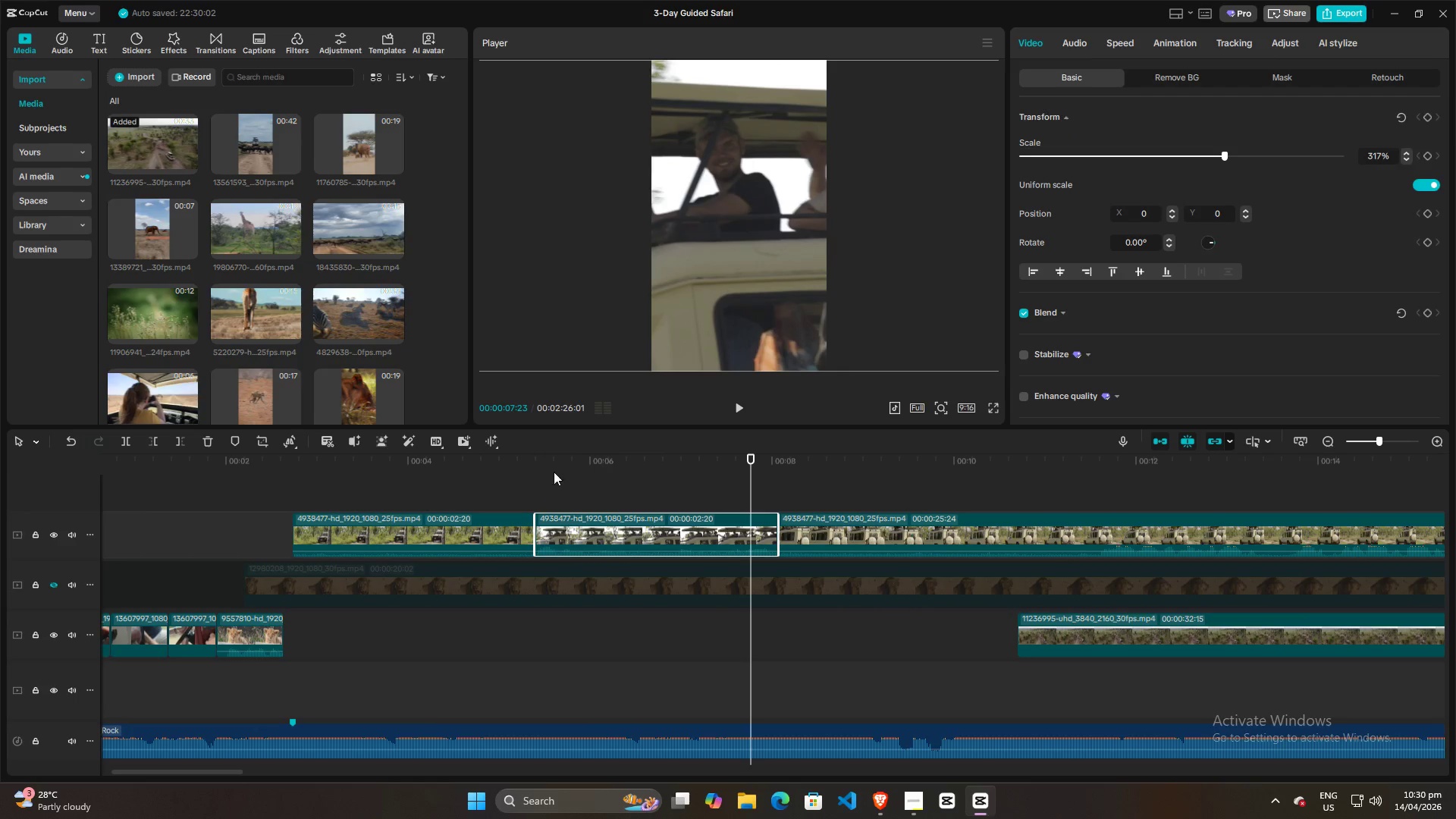 
left_click([529, 478])
 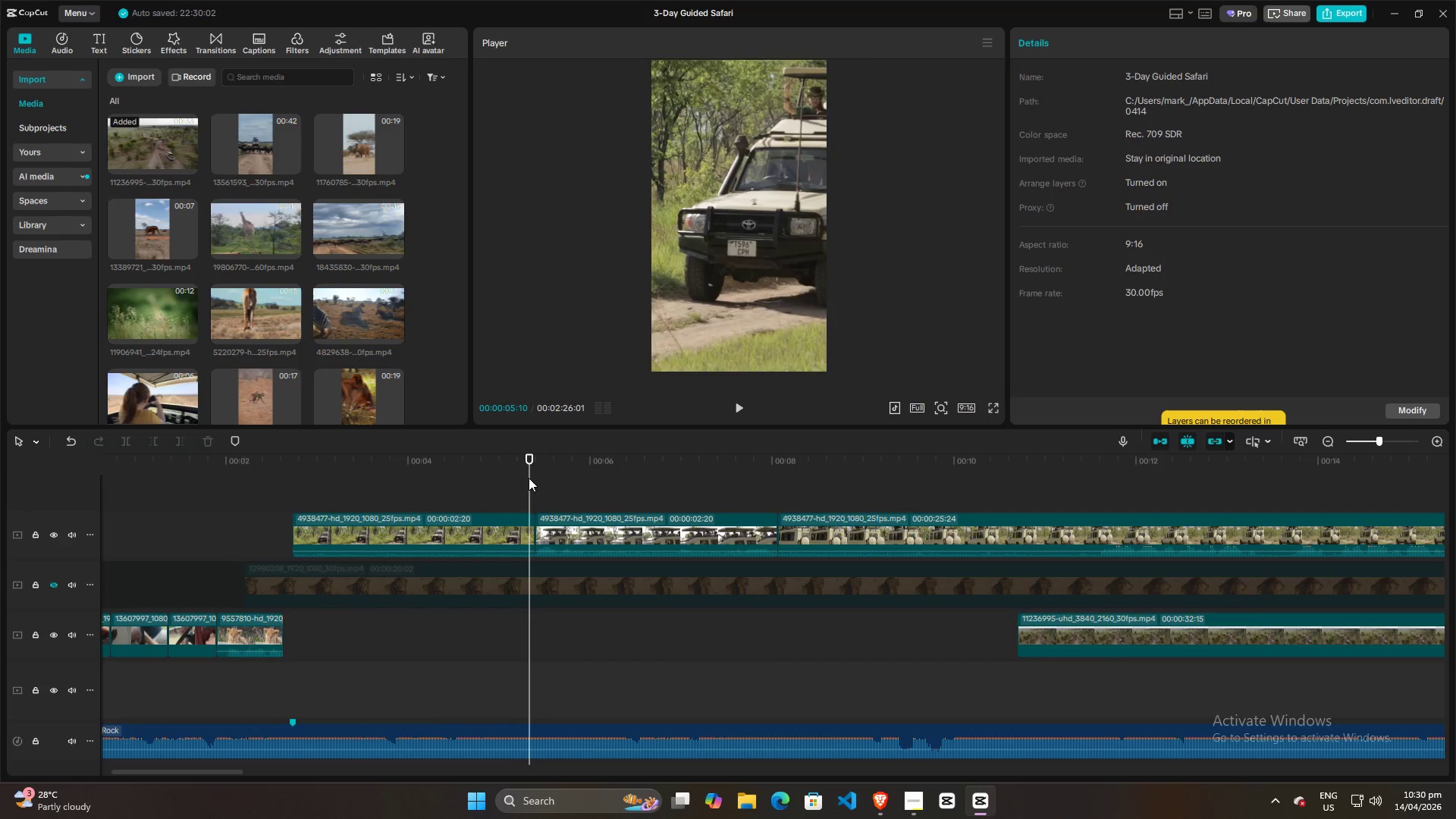 
key(Space)
 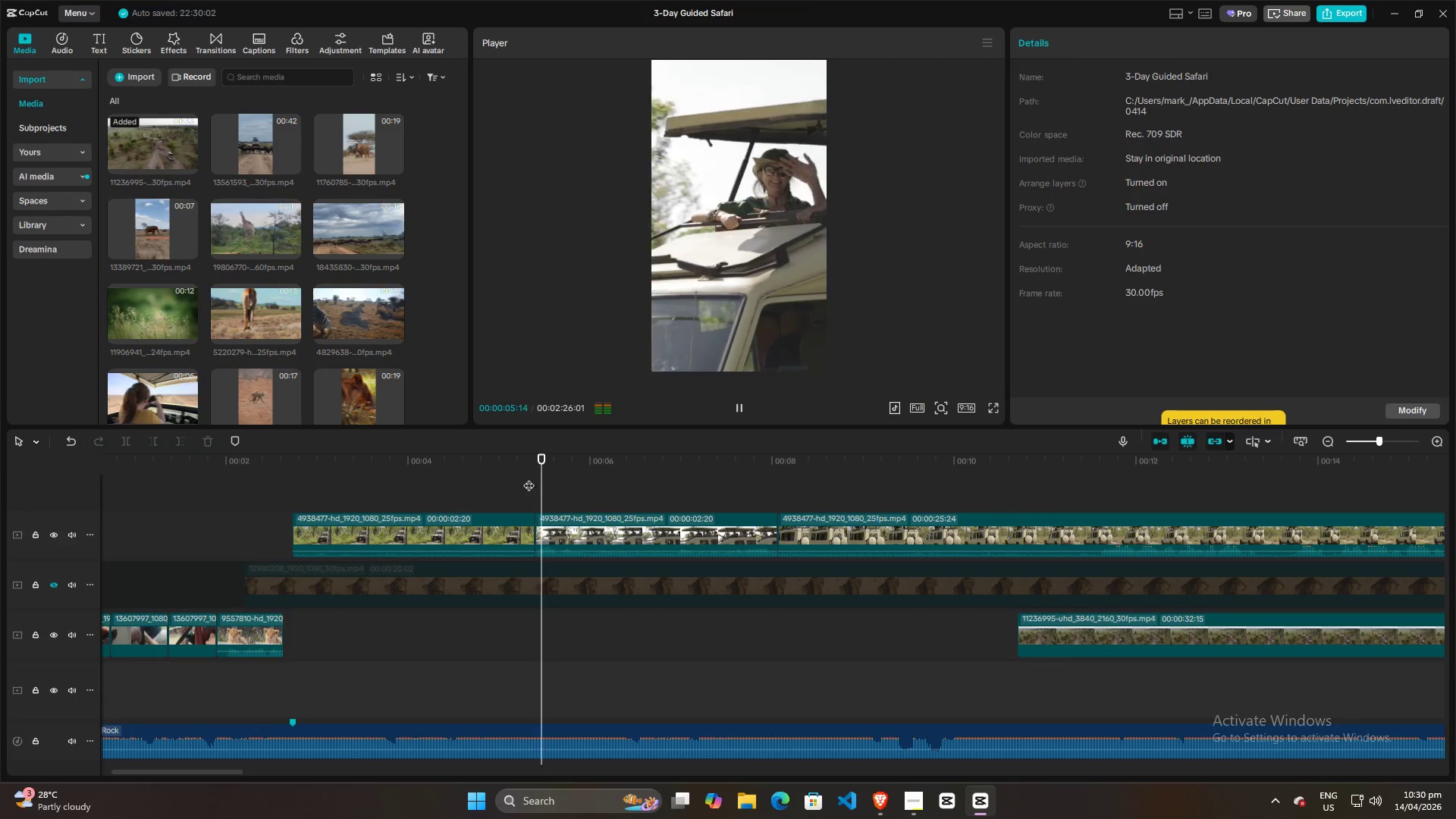 
key(Space)
 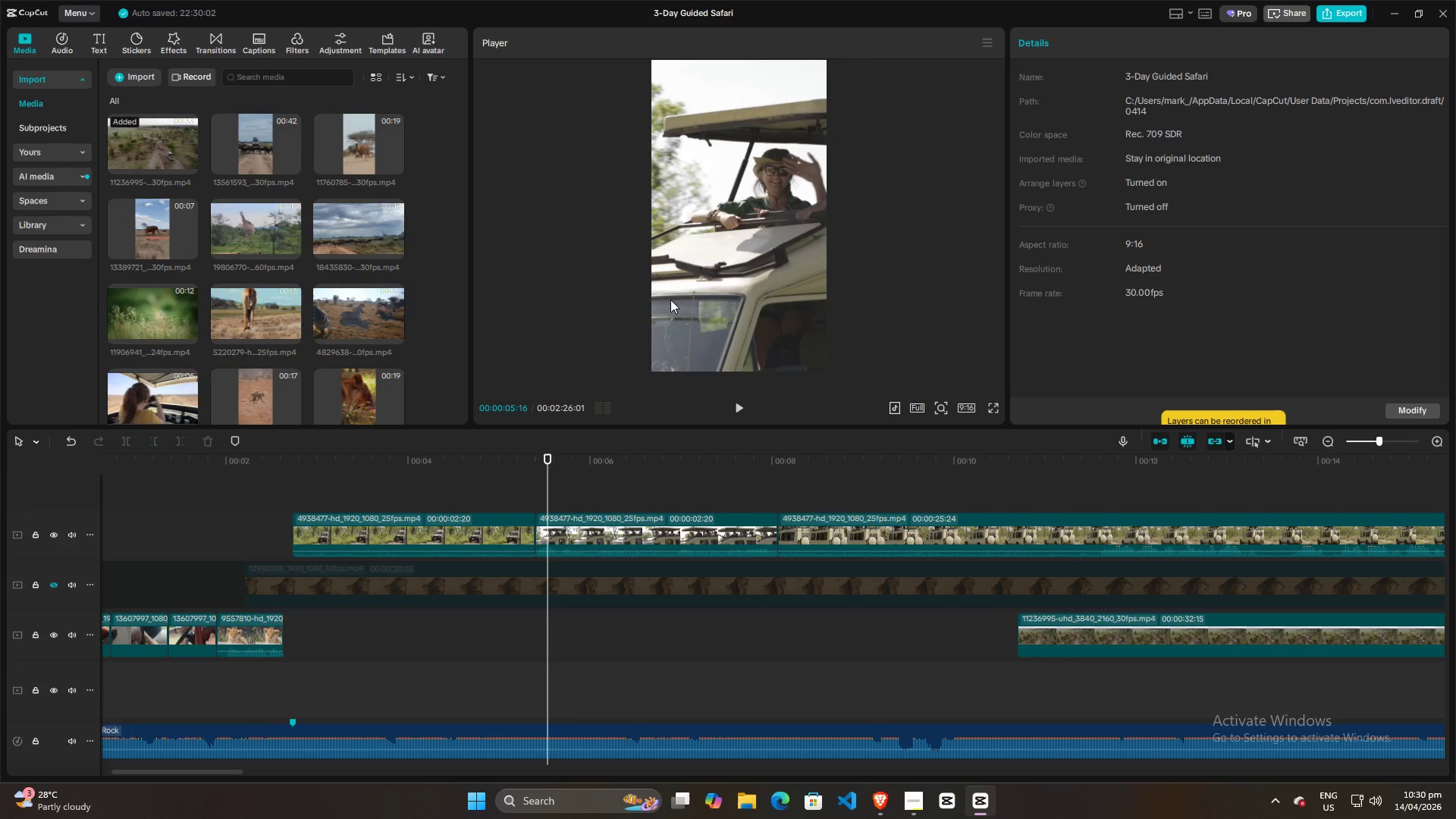 
left_click([745, 259])
 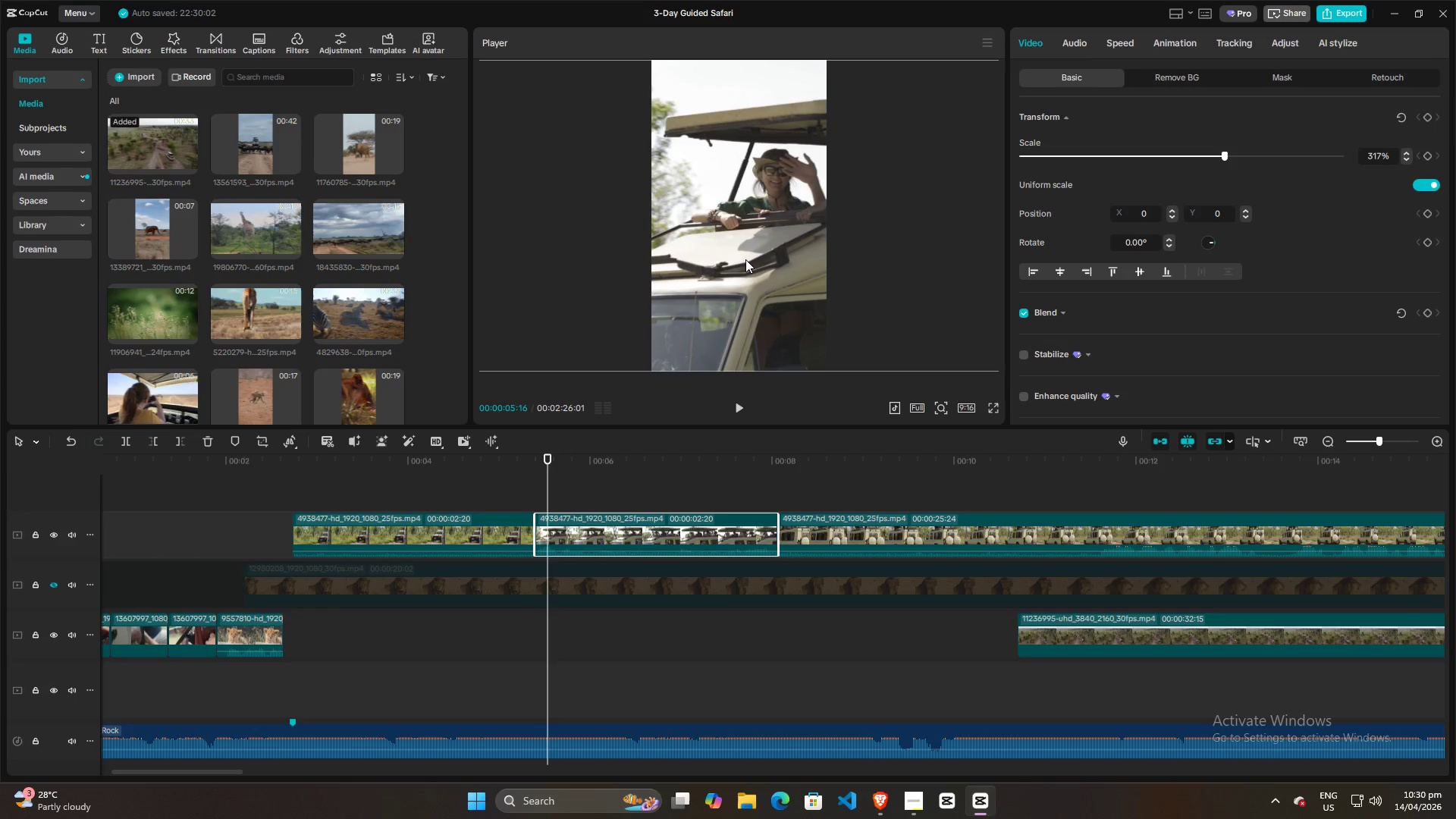 
left_click_drag(start_coordinate=[745, 259], to_coordinate=[765, 259])
 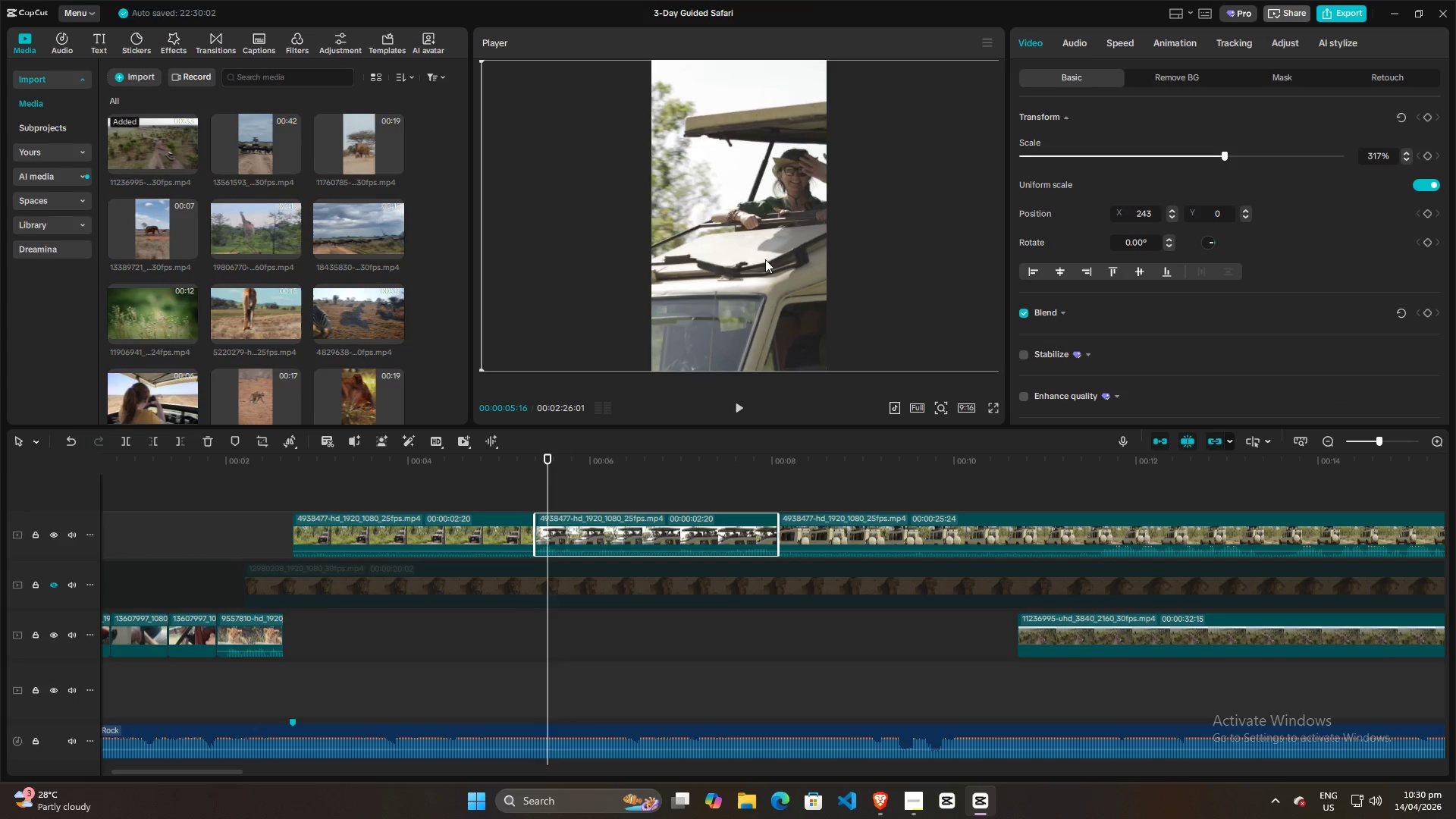 
key(Space)
 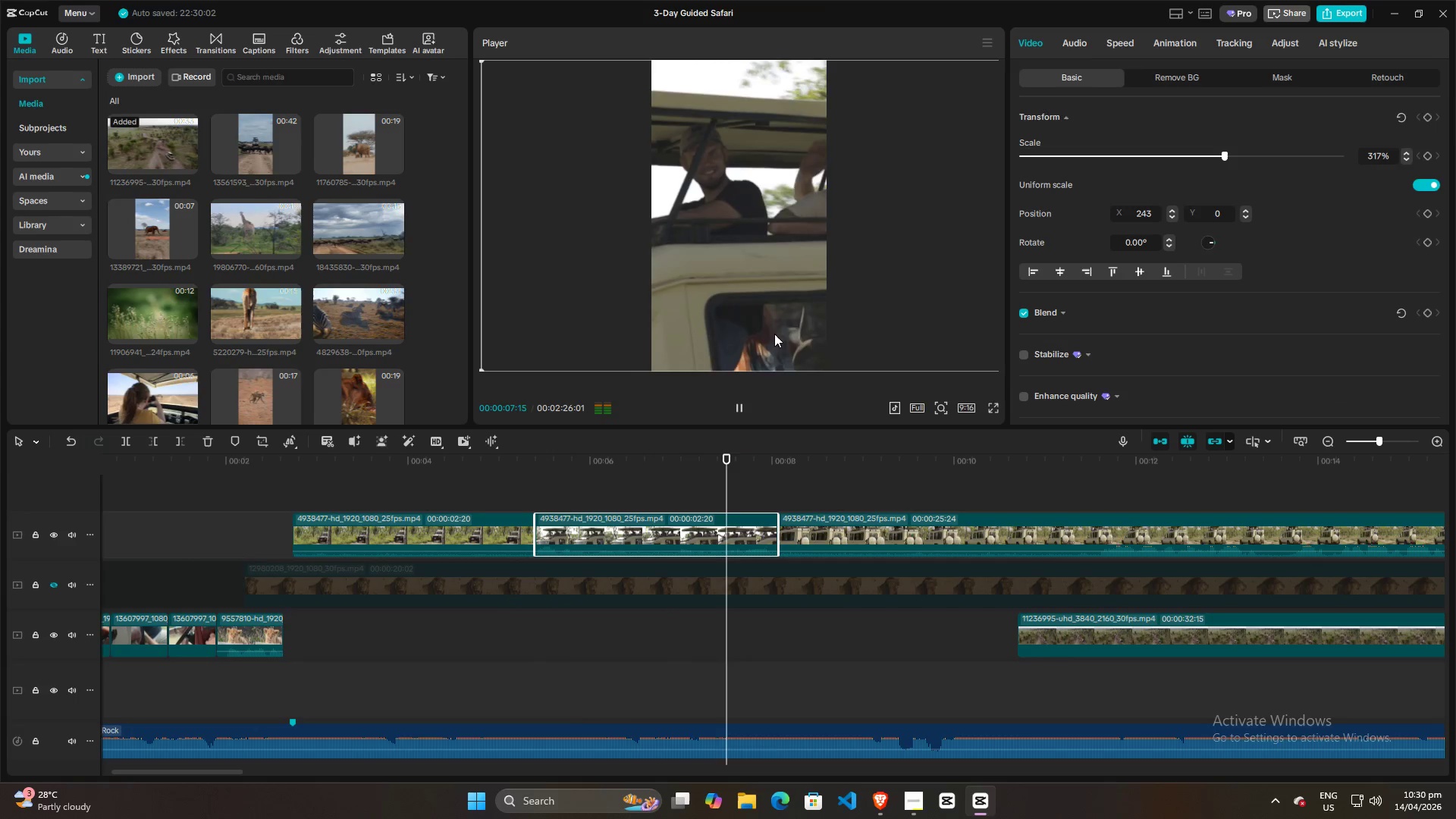 
key(Space)
 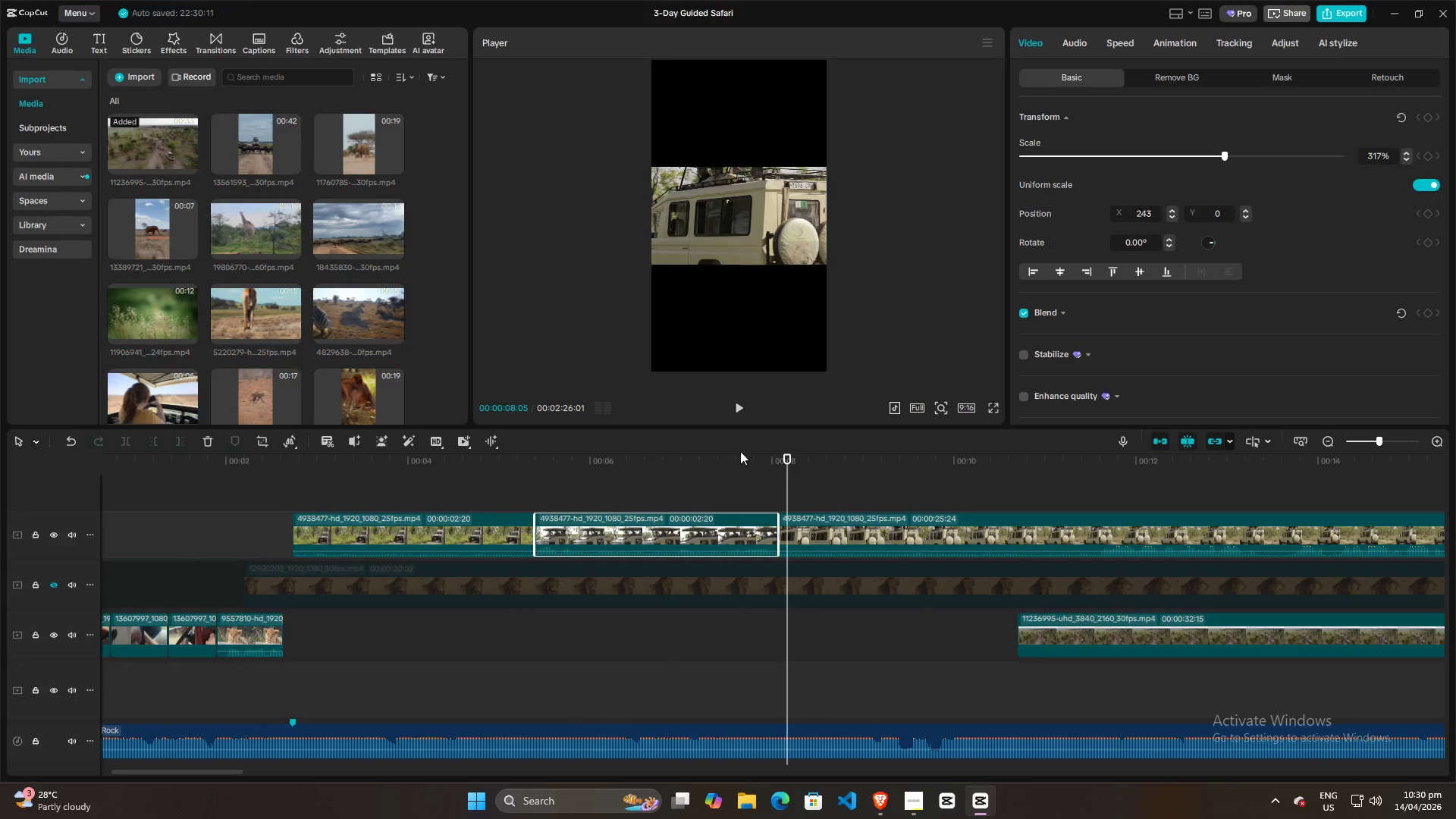 
left_click([751, 493])
 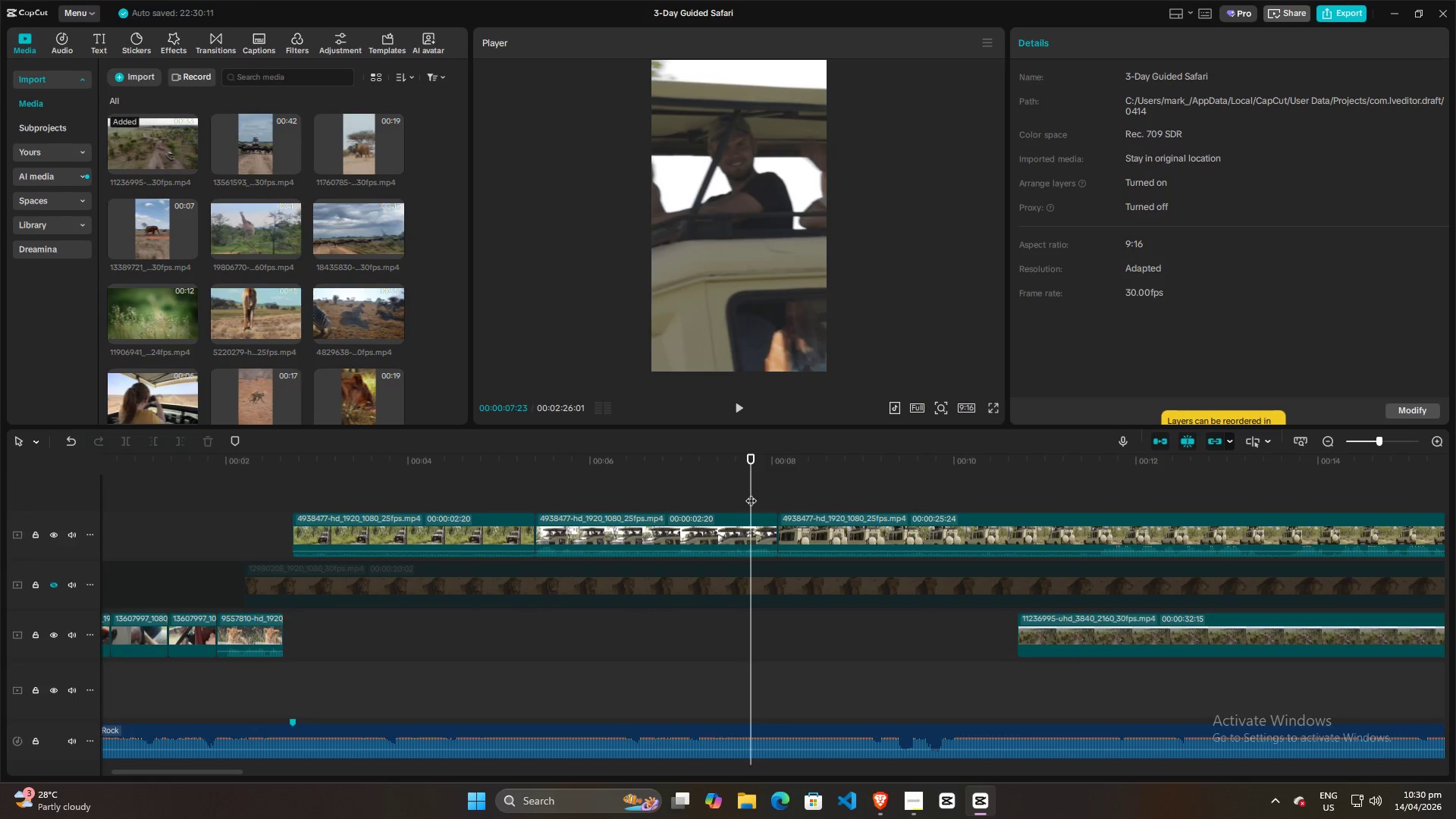 
key(Space)
 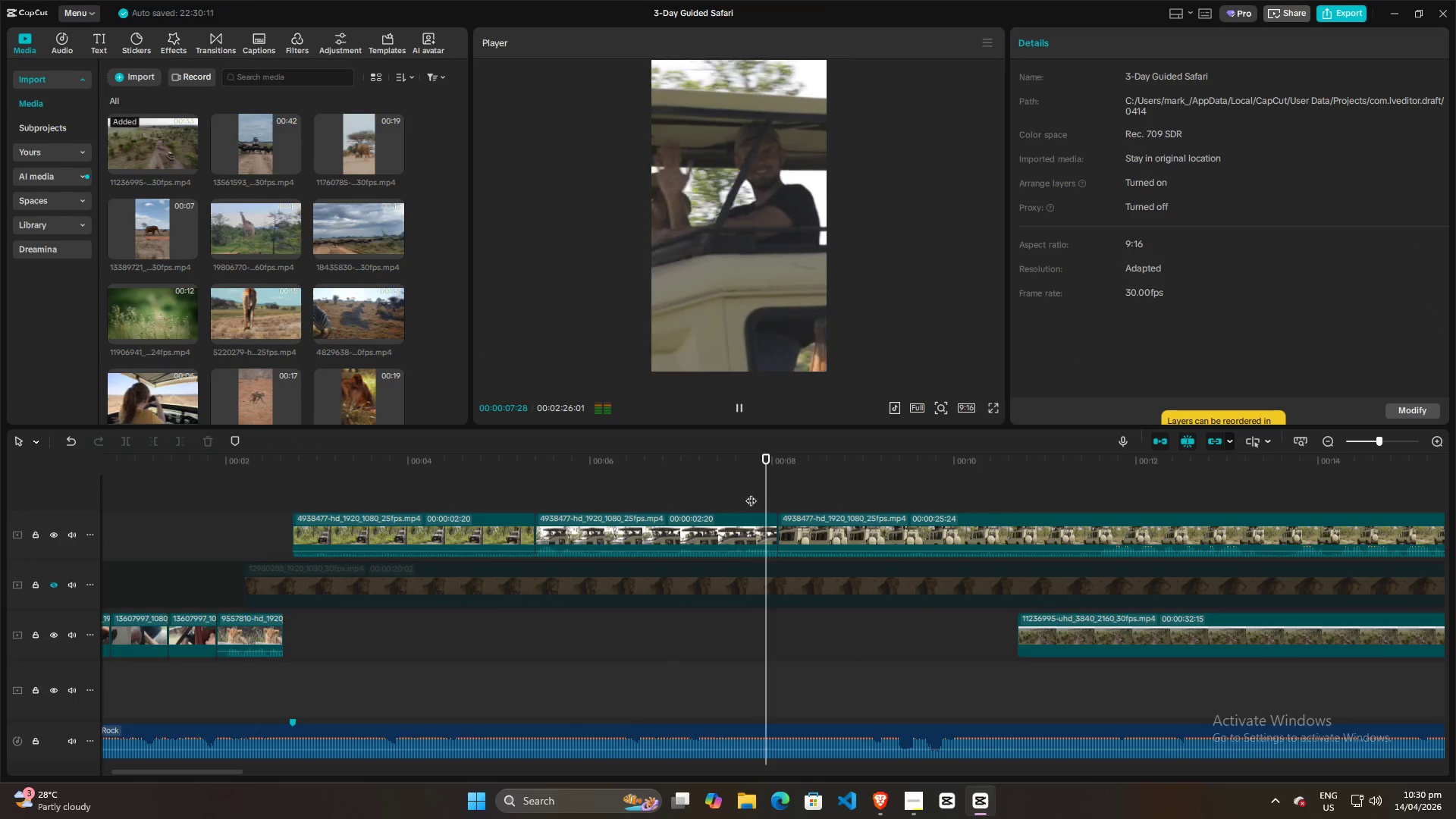 
key(Space)
 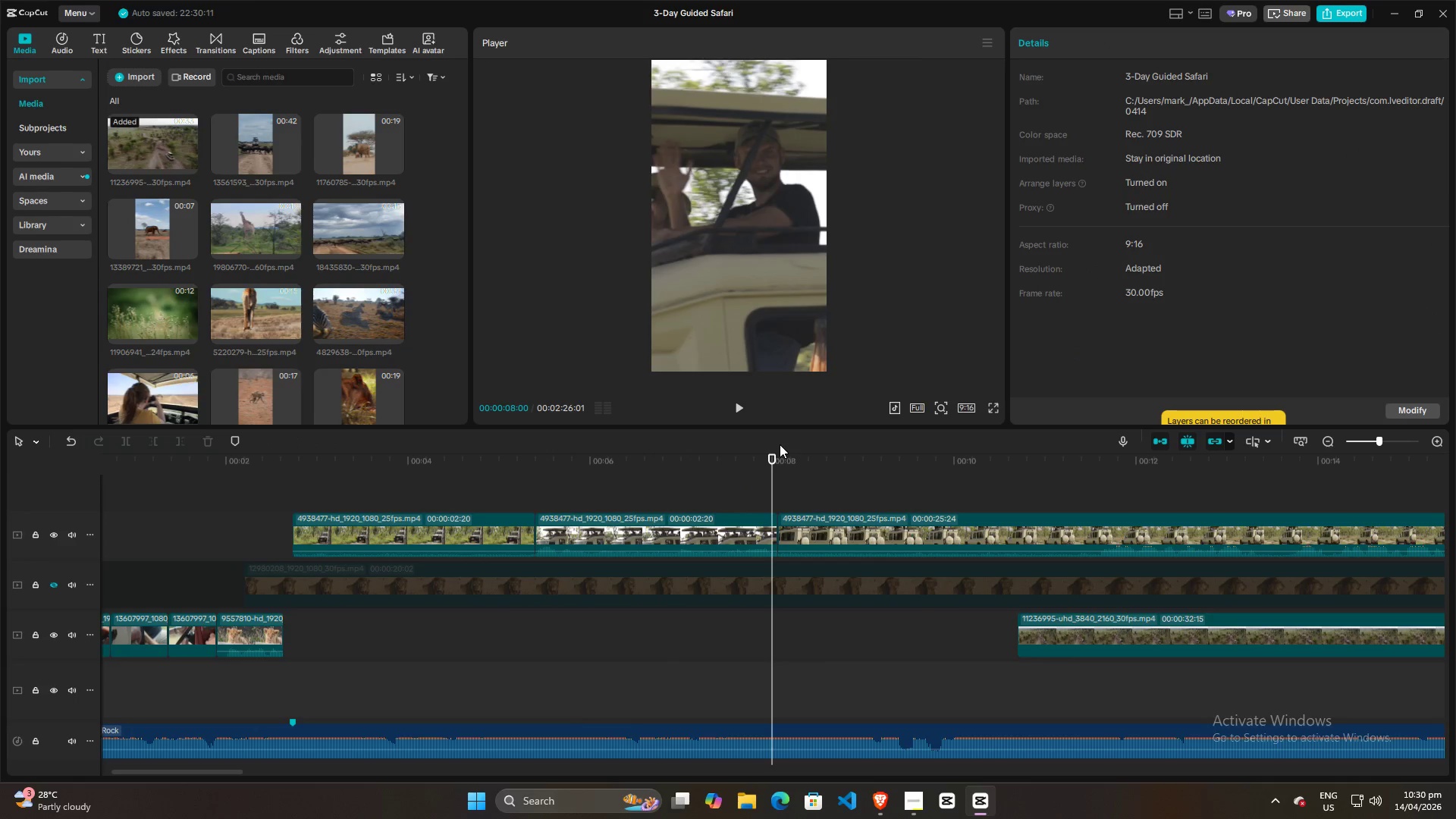 
key(Space)
 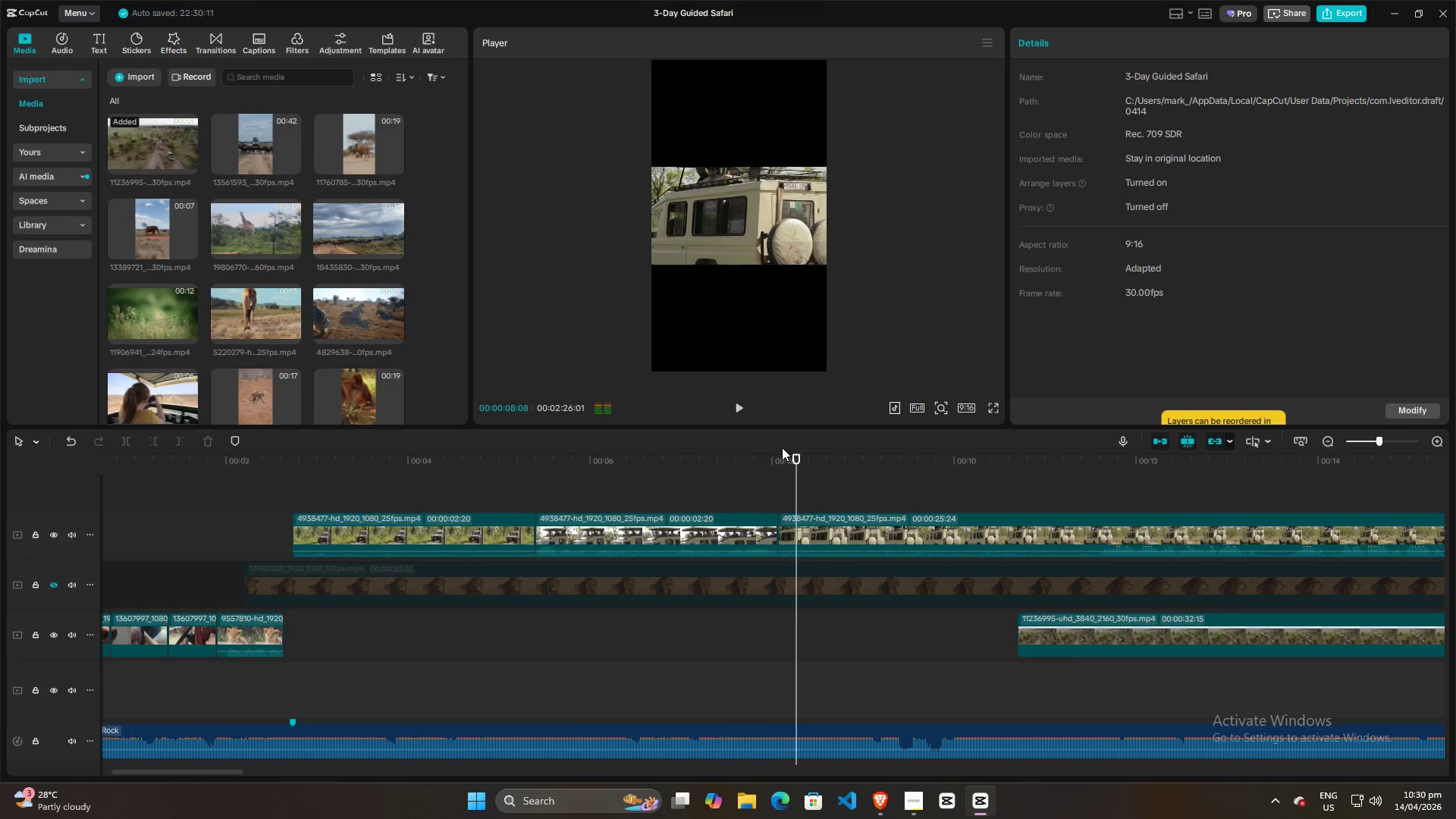 
key(Space)
 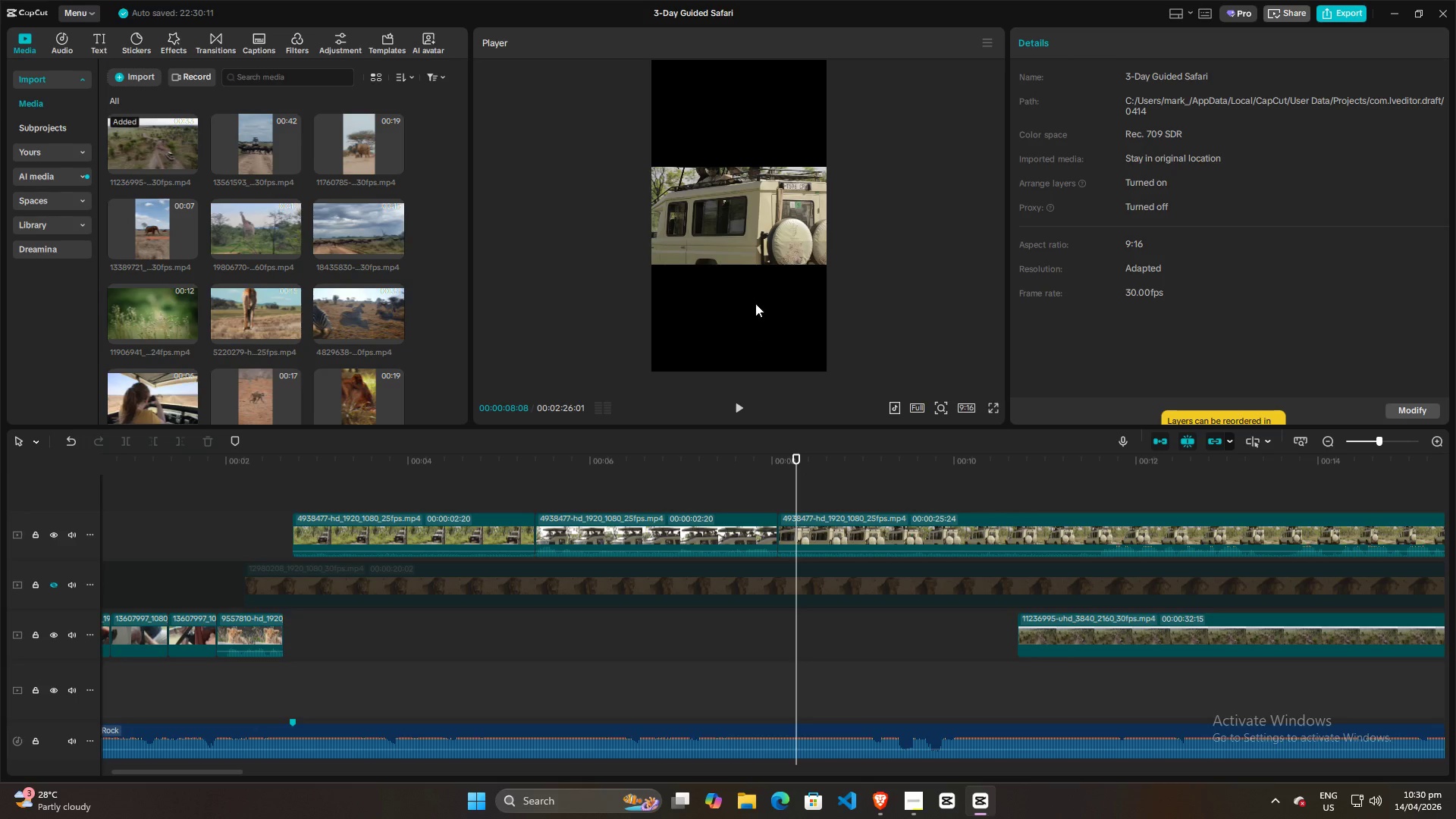 
left_click([765, 220])
 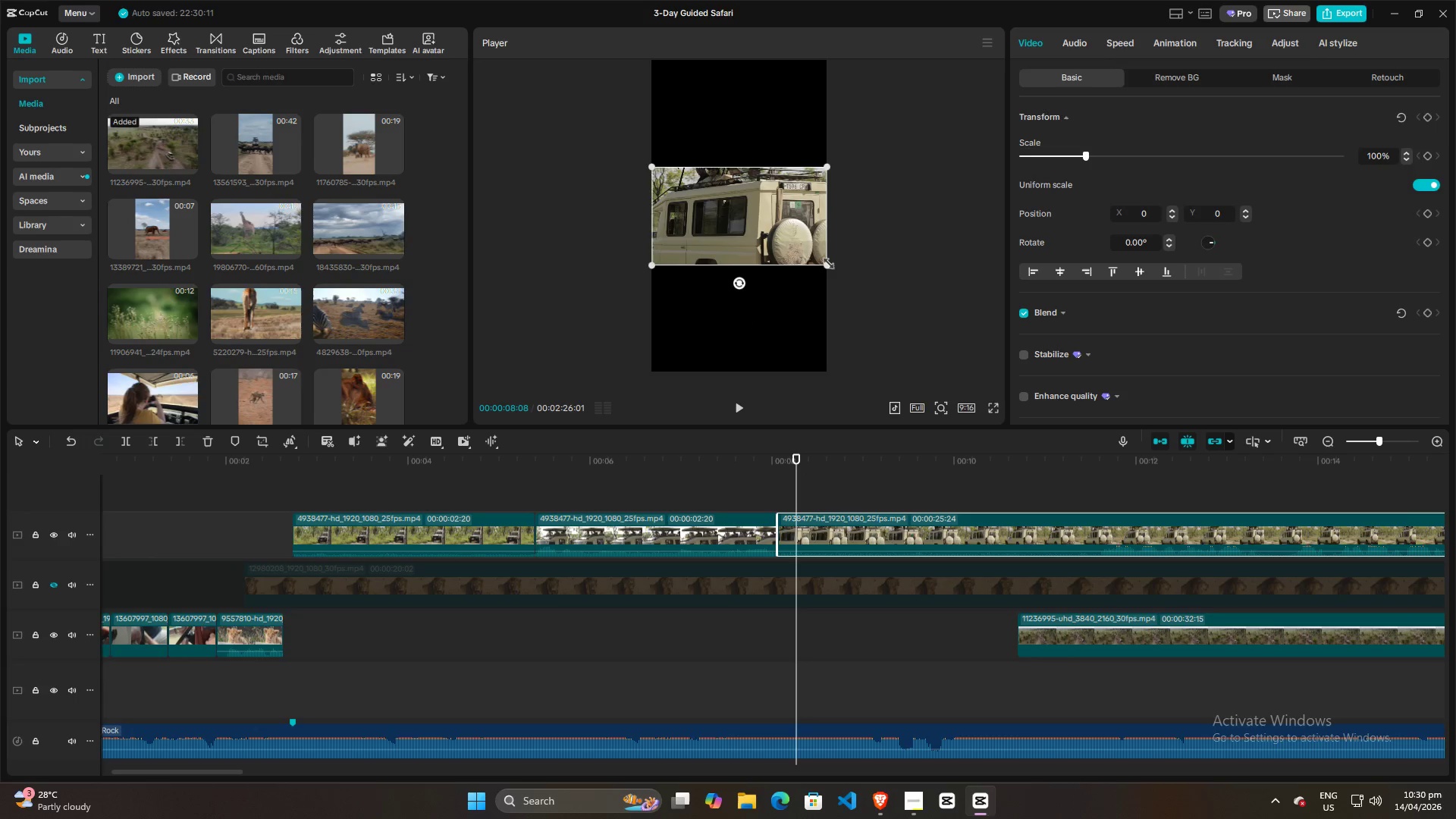 
left_click_drag(start_coordinate=[825, 261], to_coordinate=[1032, 522])
 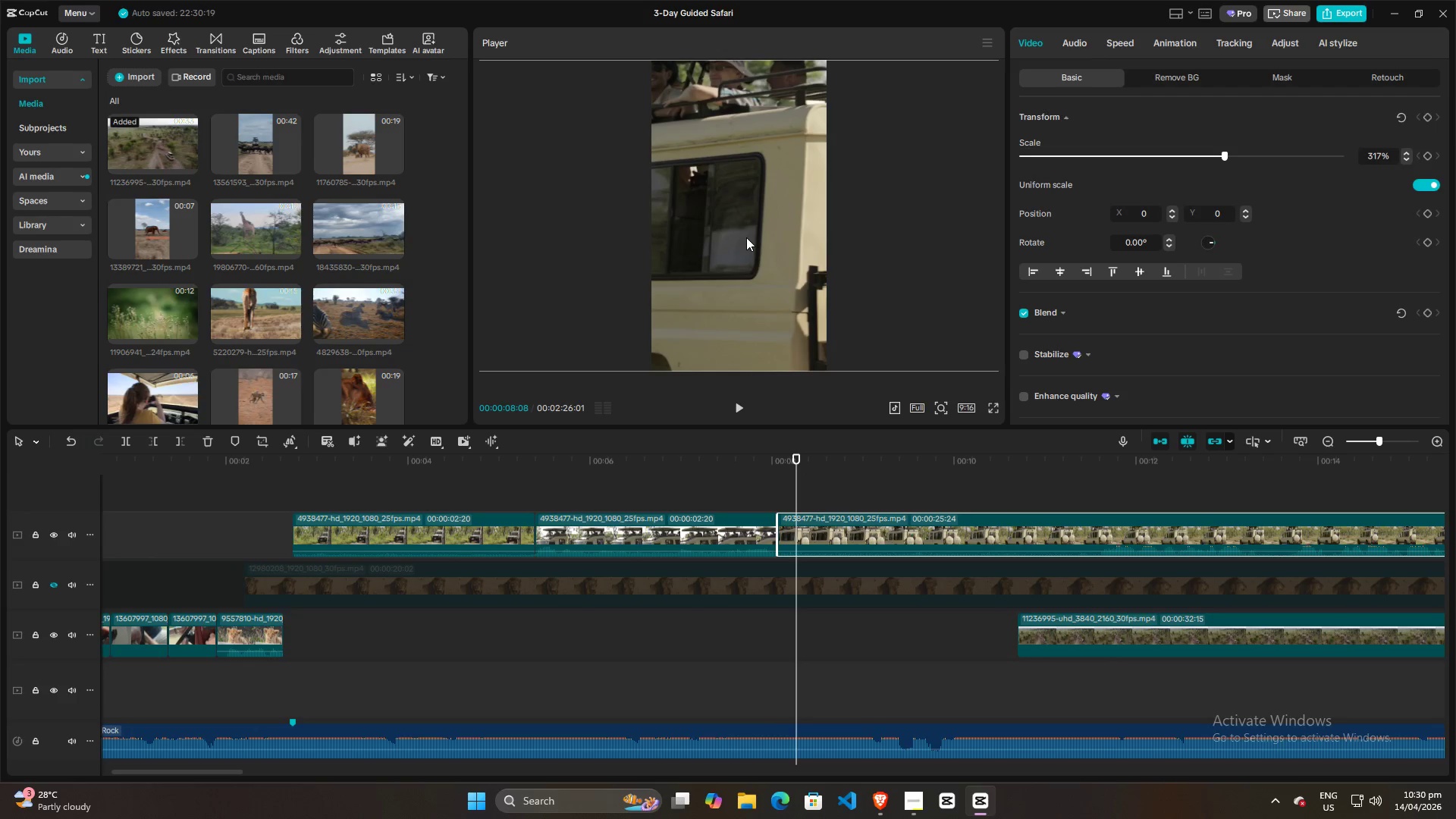 
left_click_drag(start_coordinate=[746, 237], to_coordinate=[822, 237])
 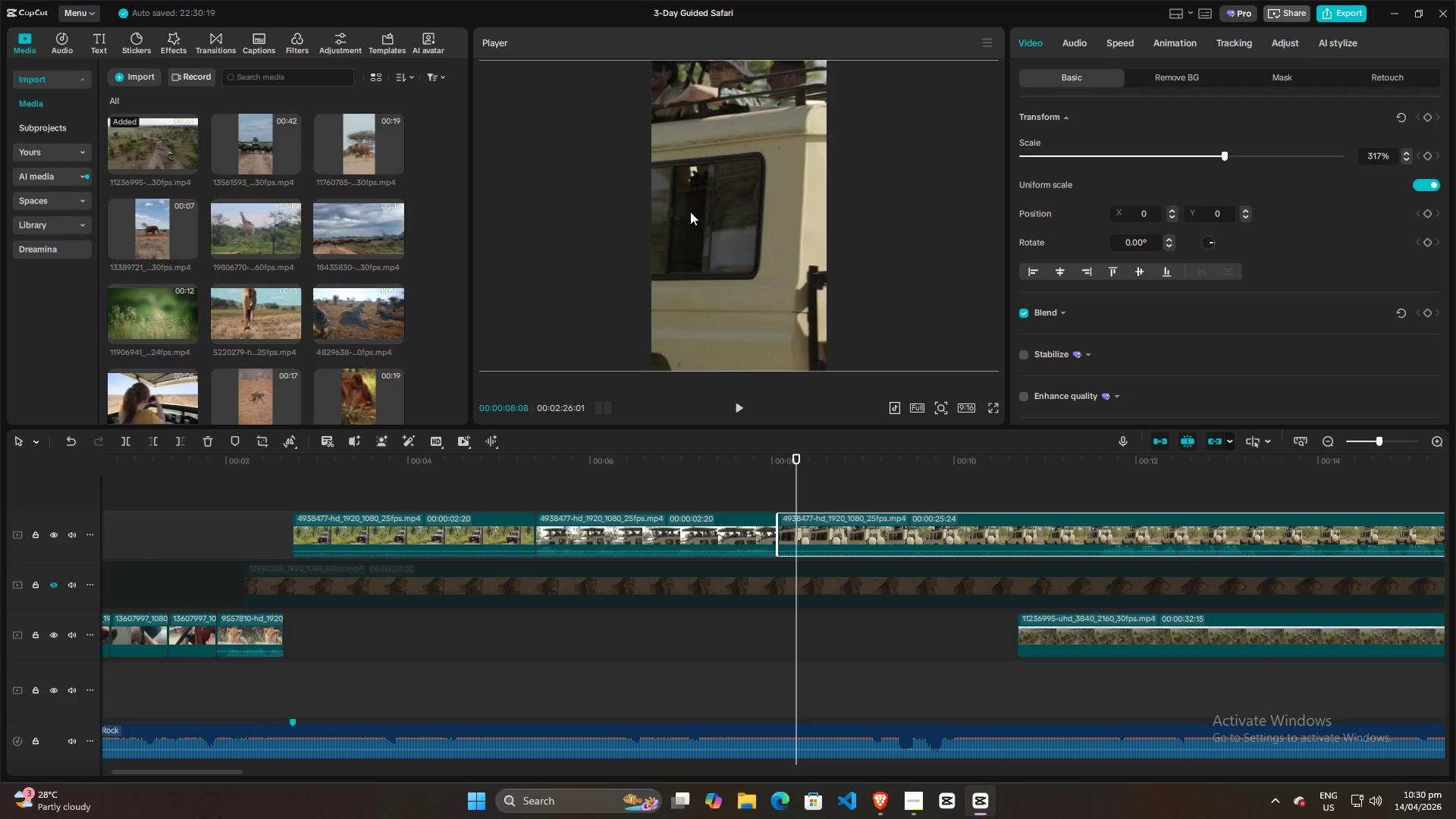 
left_click_drag(start_coordinate=[690, 212], to_coordinate=[881, 212])
 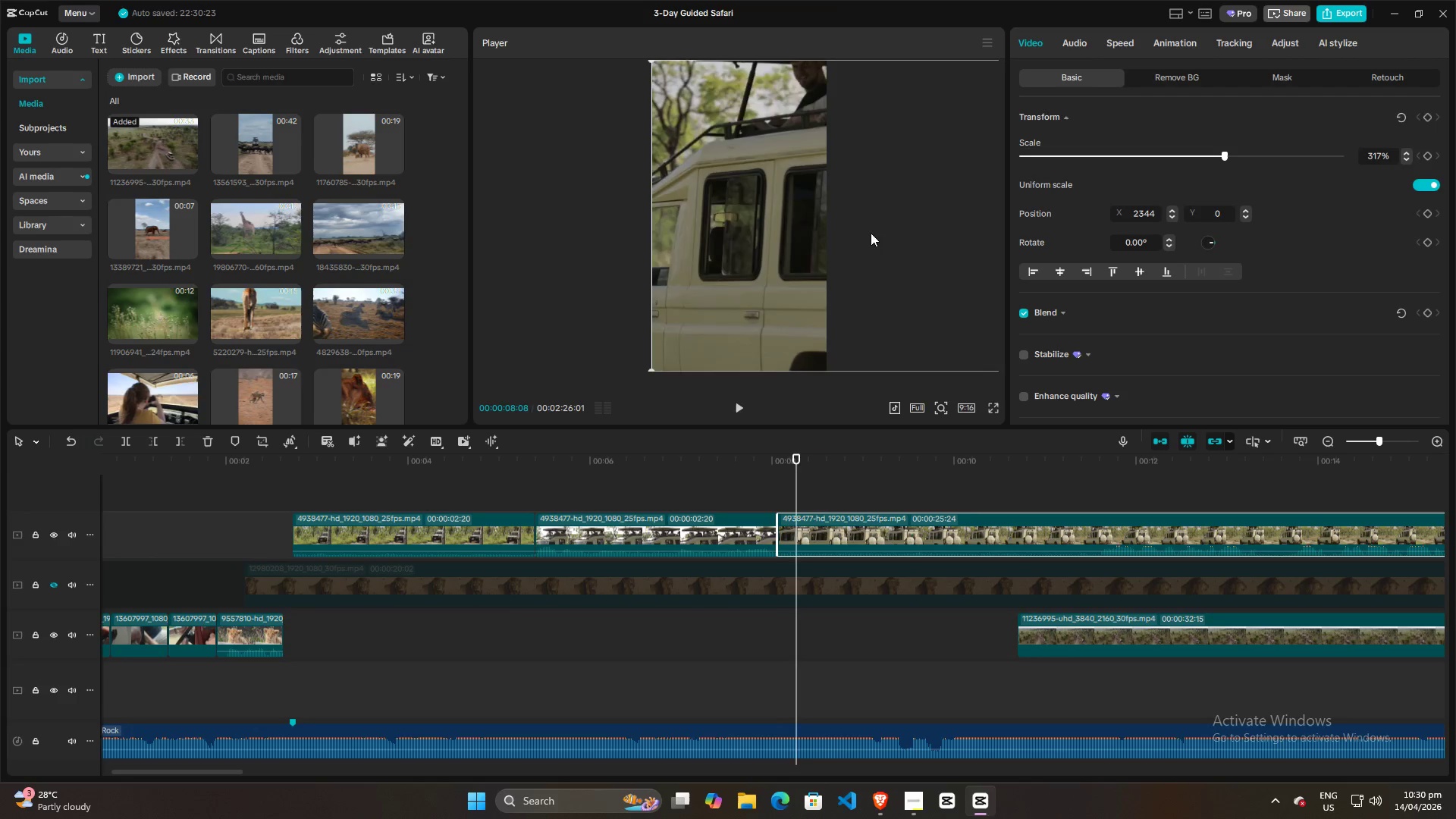 
key(Space)
 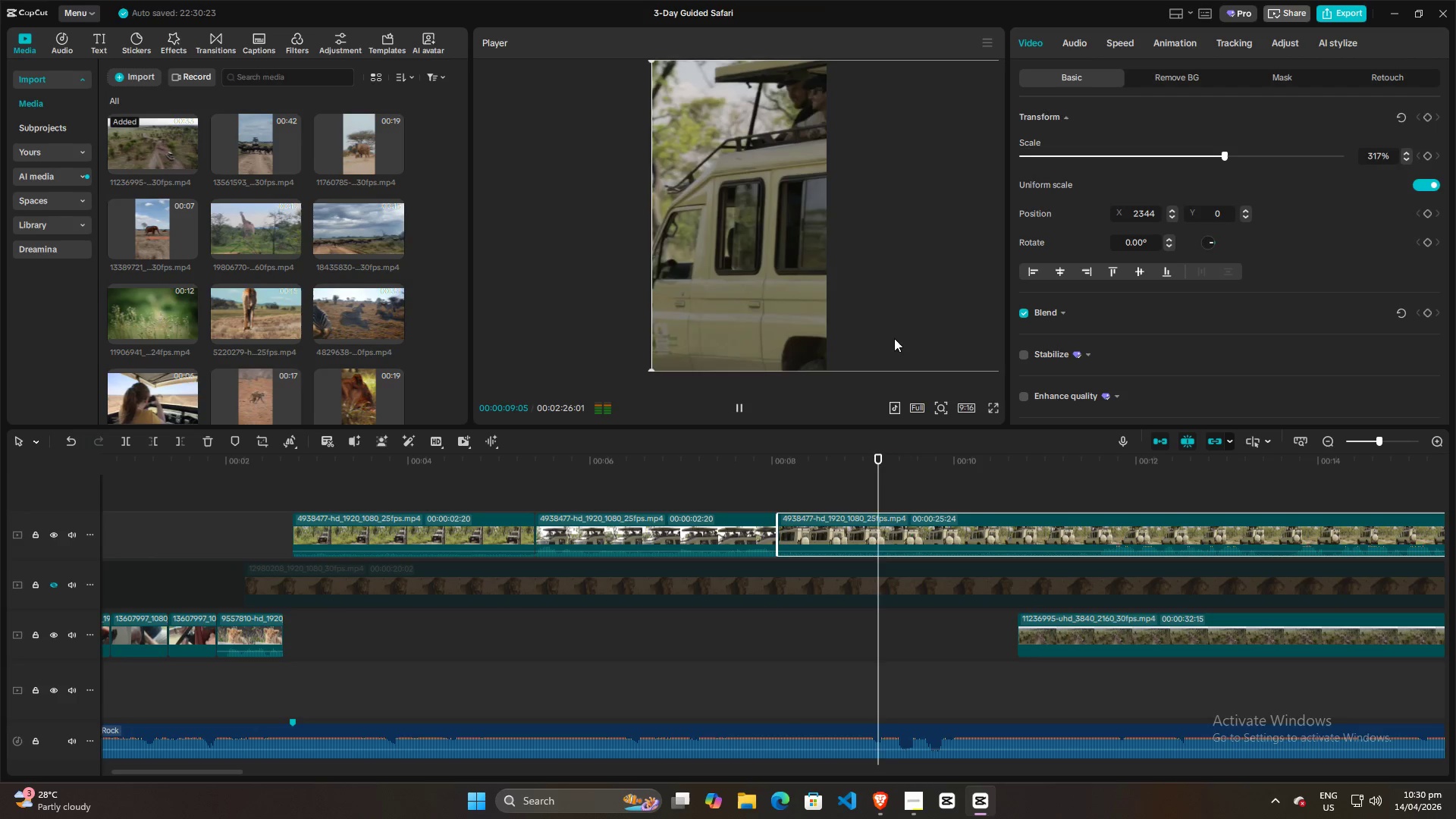 
key(Space)
 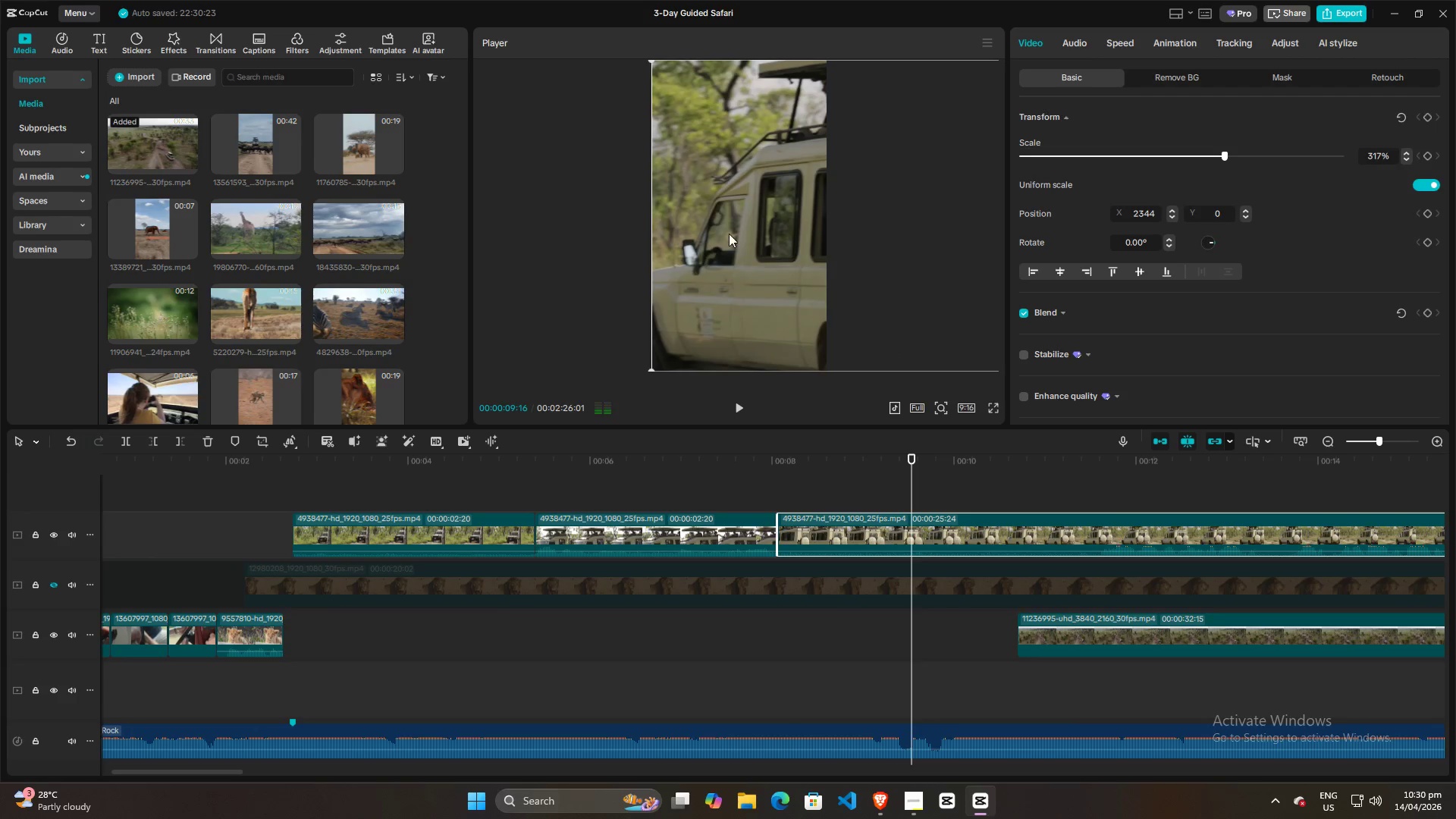 
left_click([729, 234])
 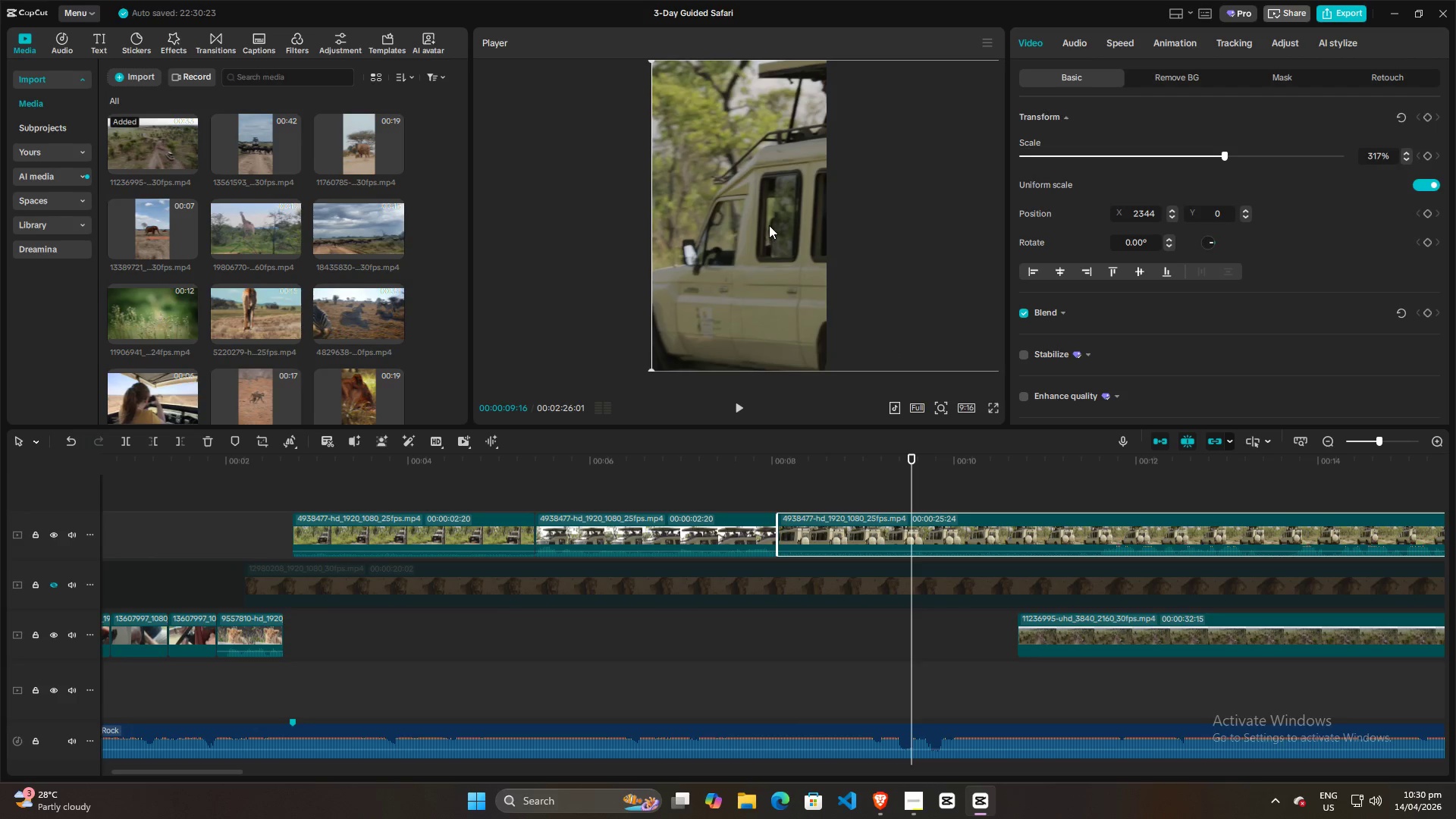 
left_click_drag(start_coordinate=[769, 225], to_coordinate=[735, 225])
 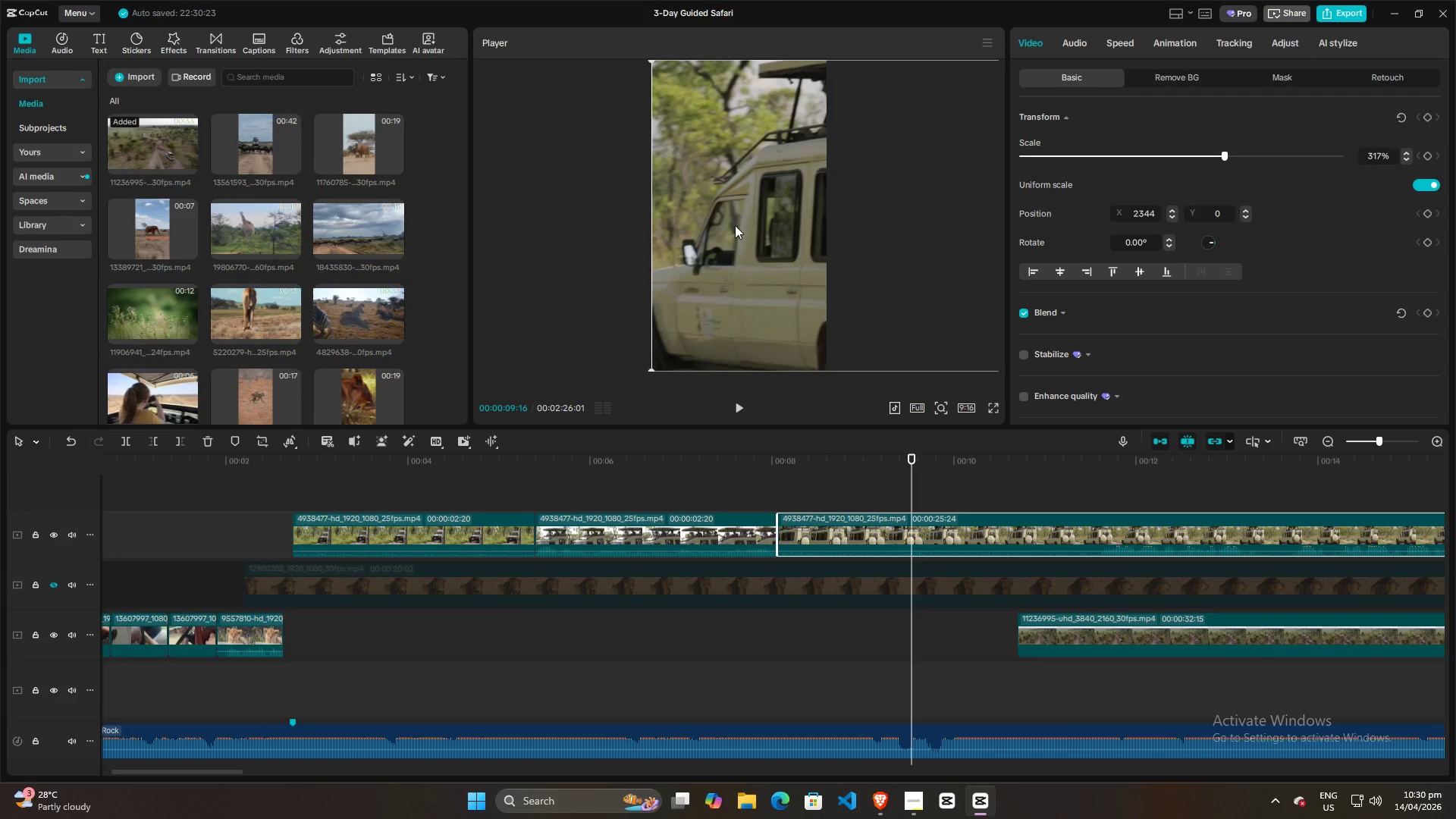 
key(Space)
 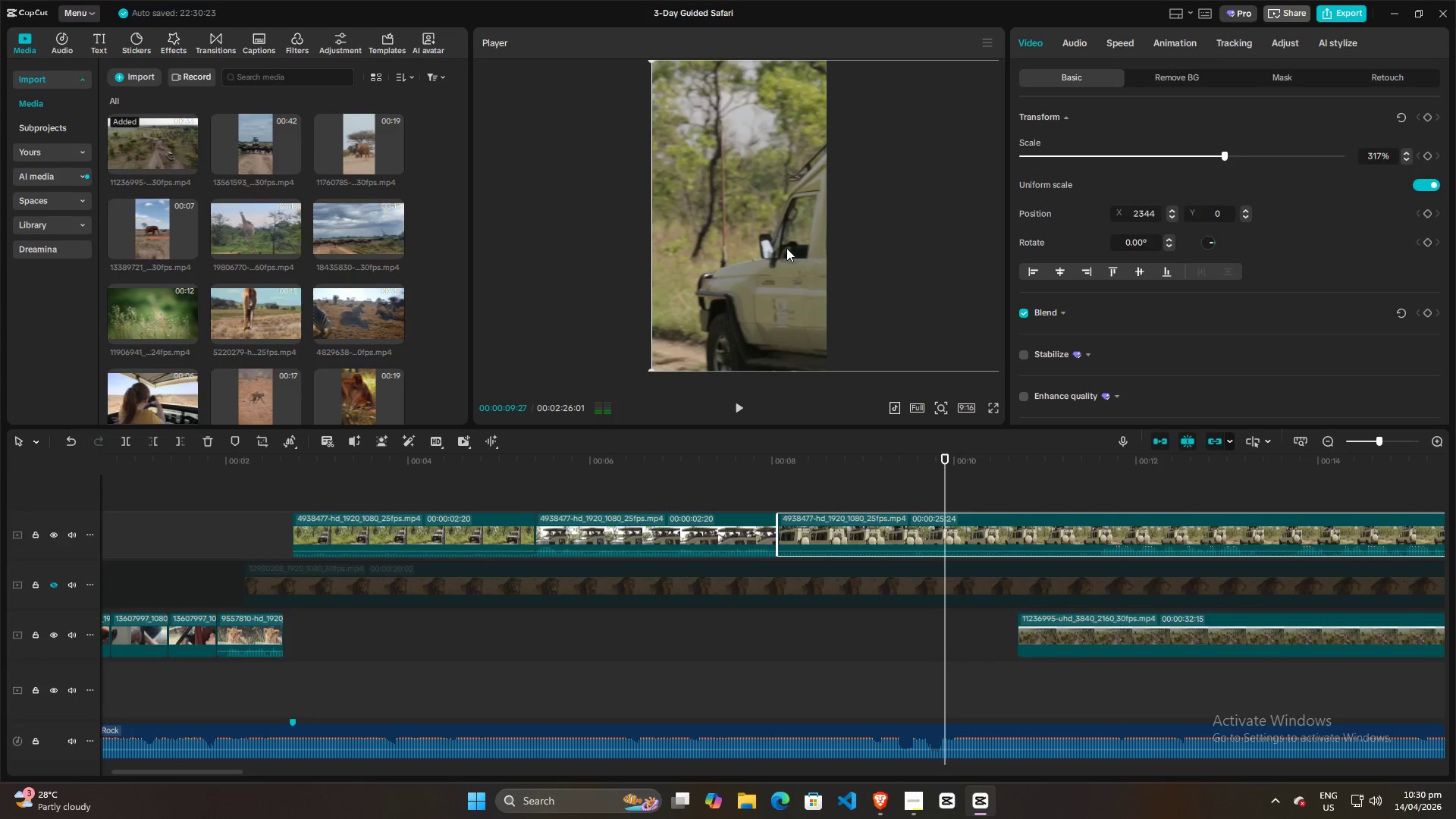 
key(Space)
 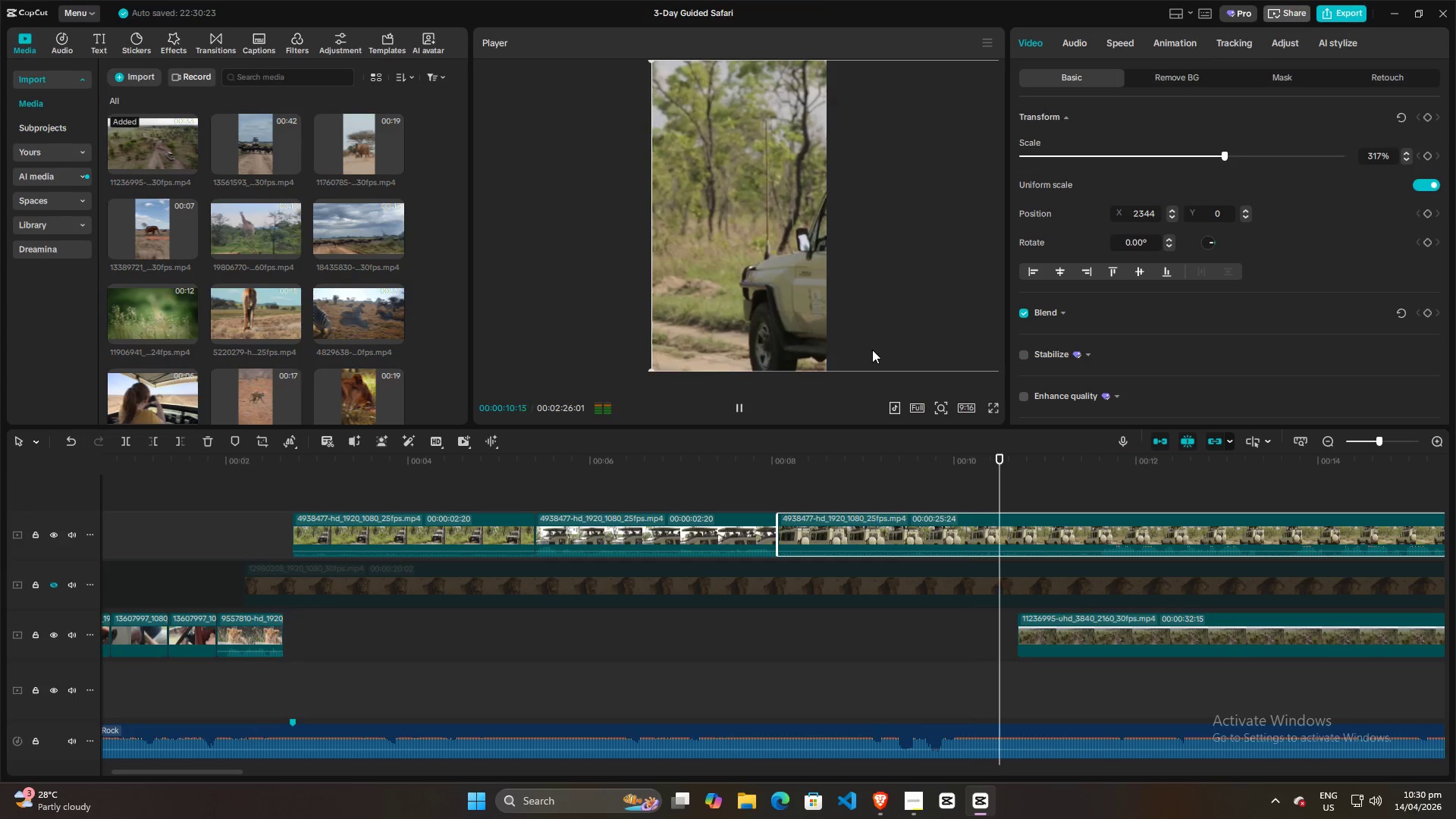 
key(Space)
 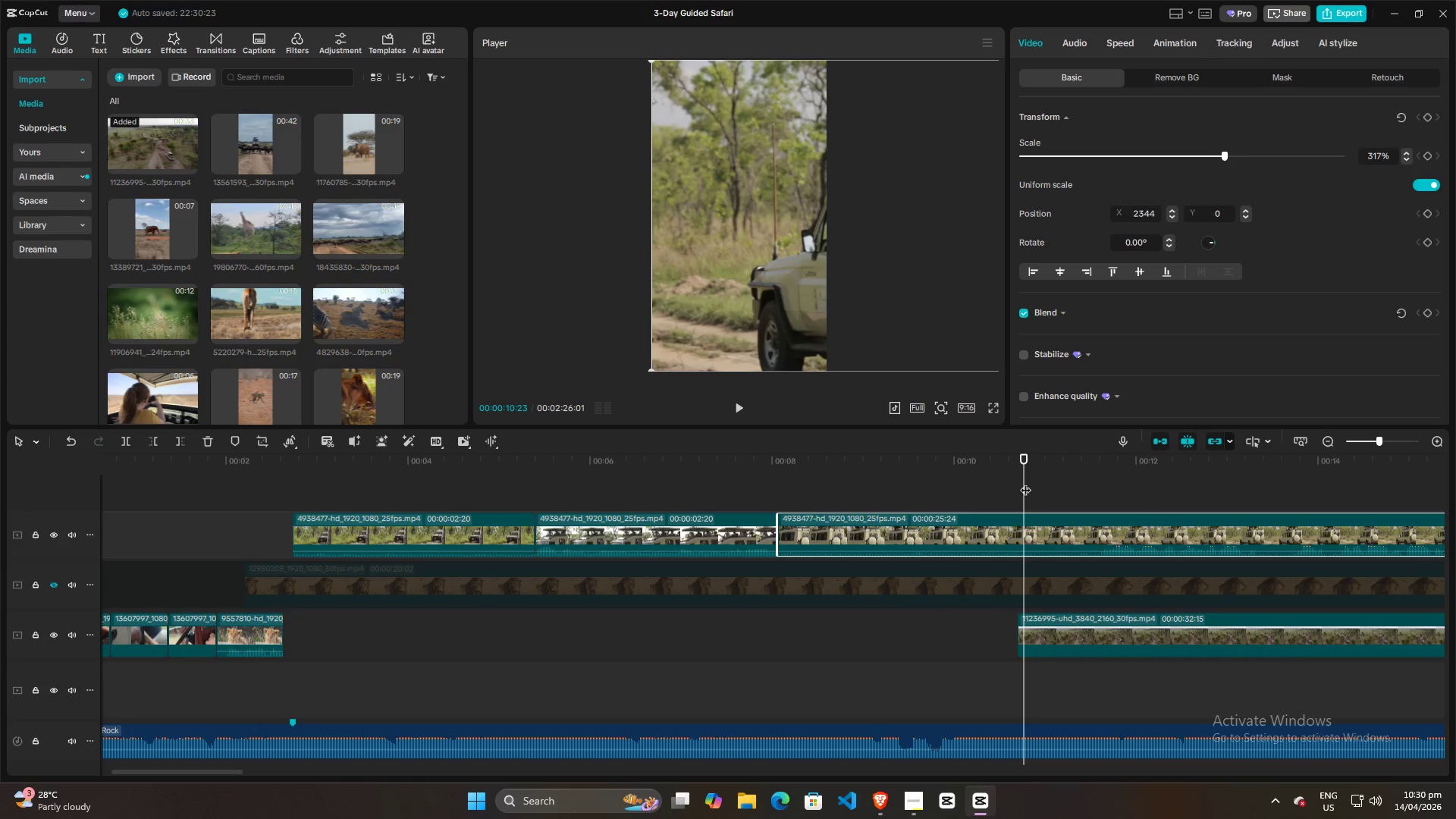 
left_click_drag(start_coordinate=[1024, 464], to_coordinate=[723, 463])
 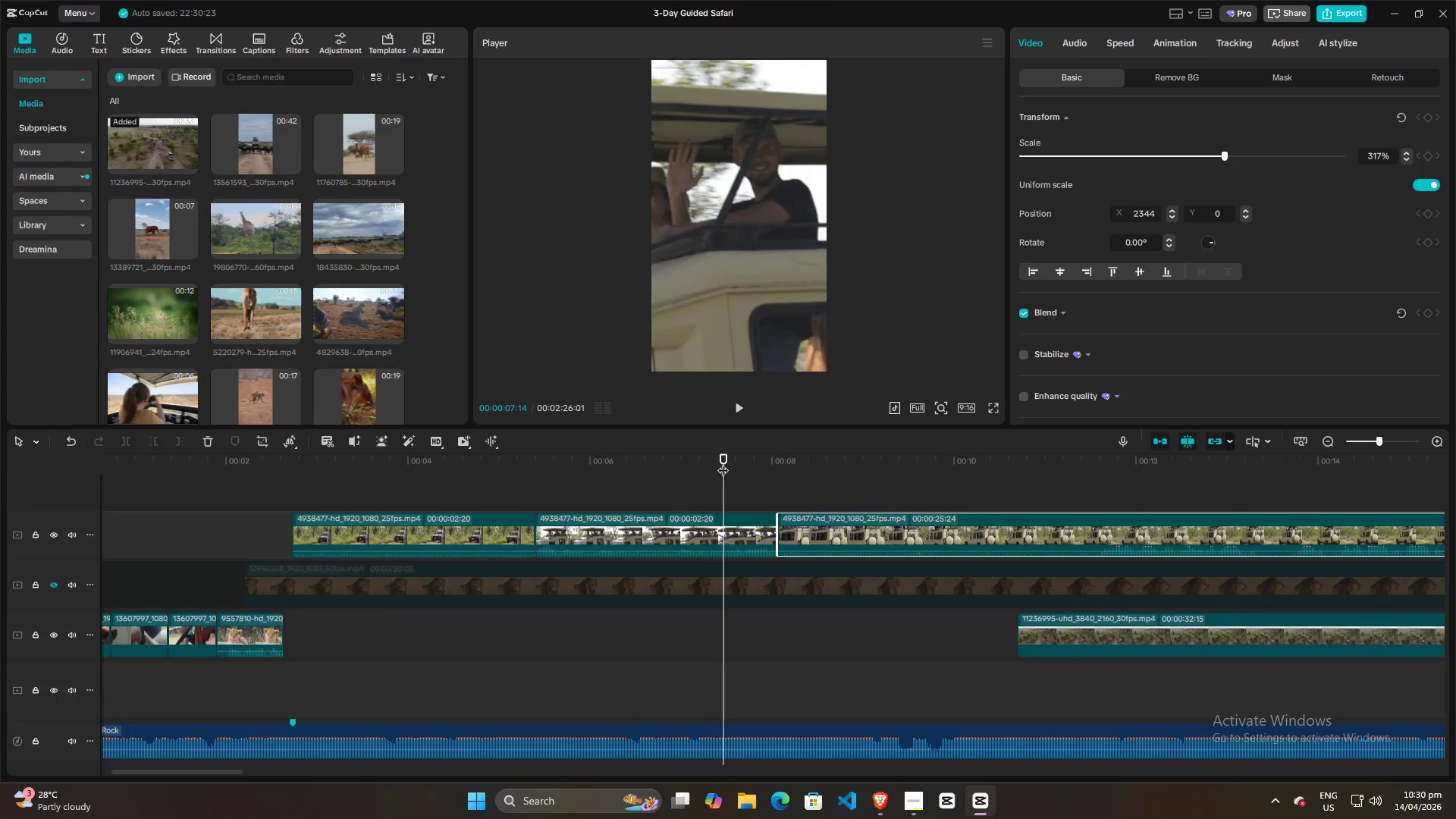 
key(Space)
 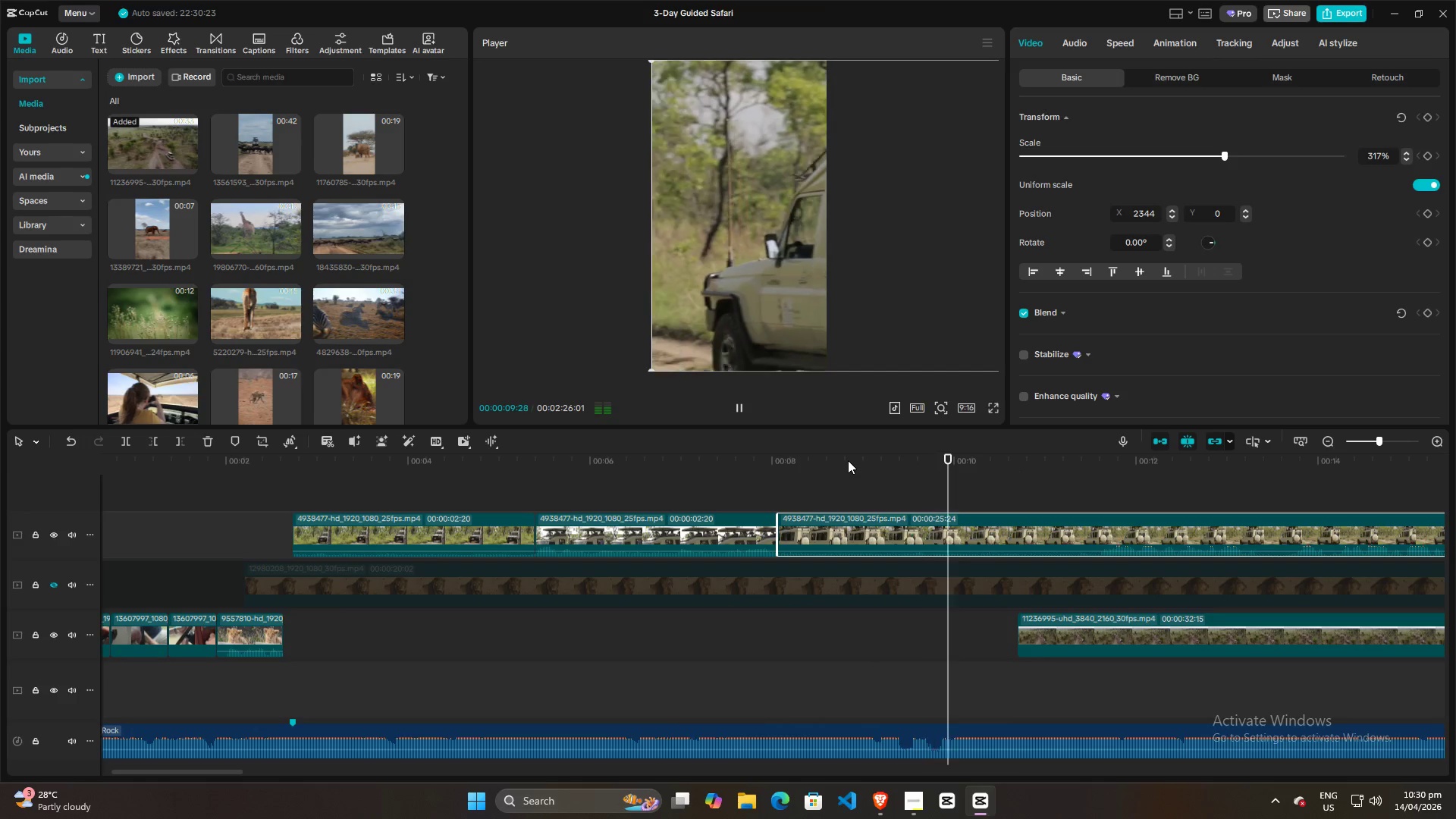 
key(Space)
 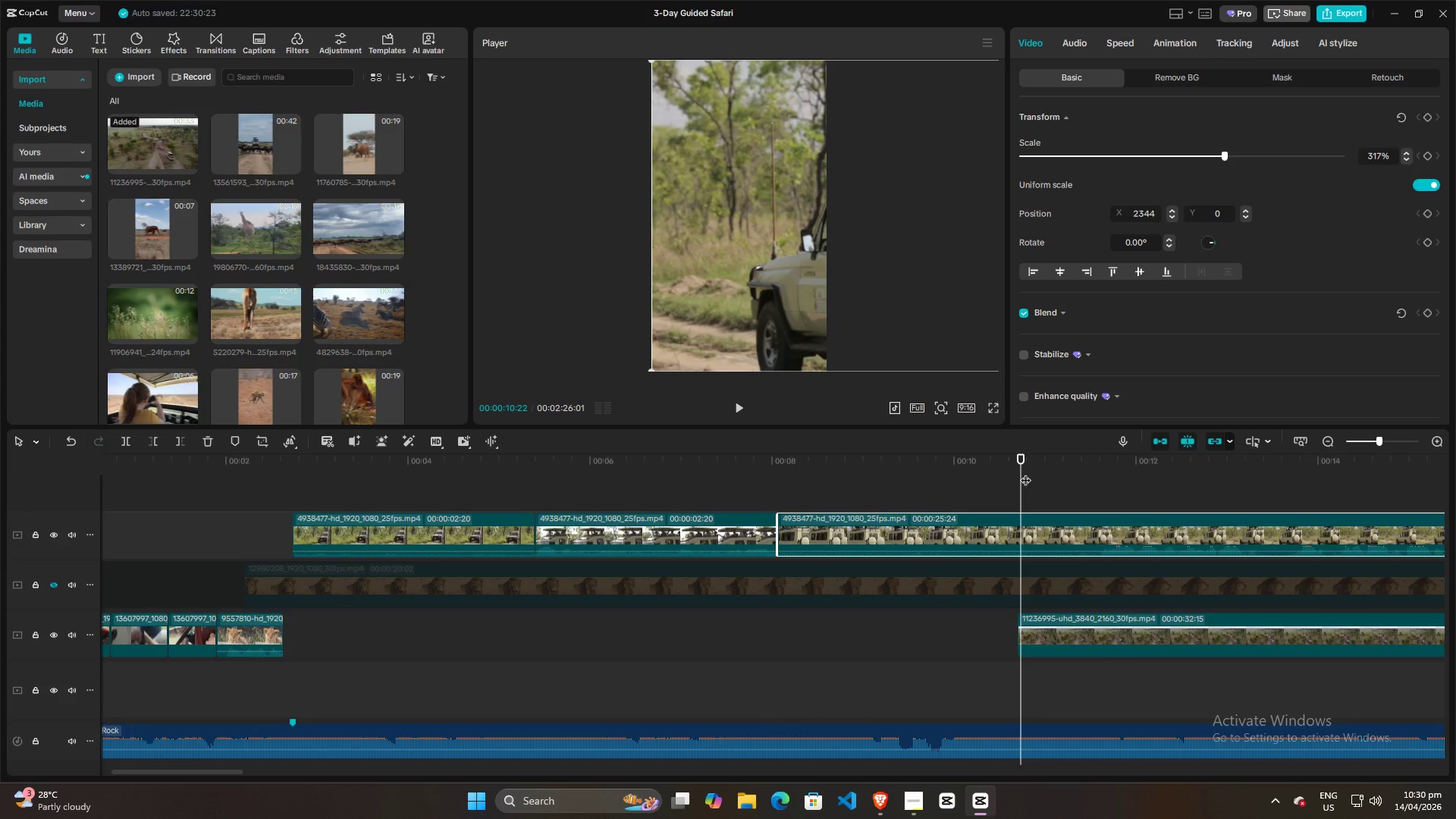 
left_click_drag(start_coordinate=[1022, 472], to_coordinate=[818, 503])
 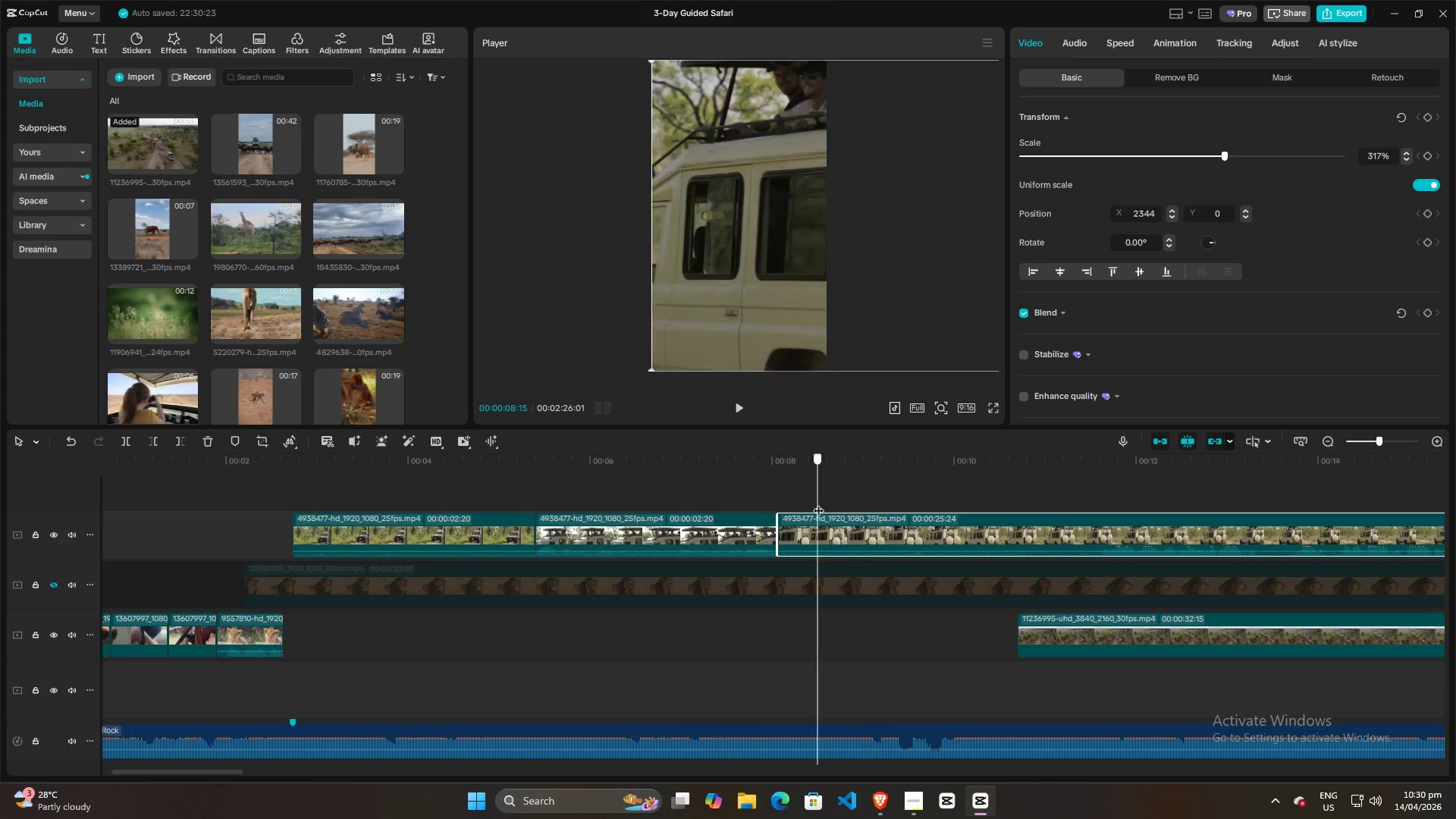 
key(Space)
 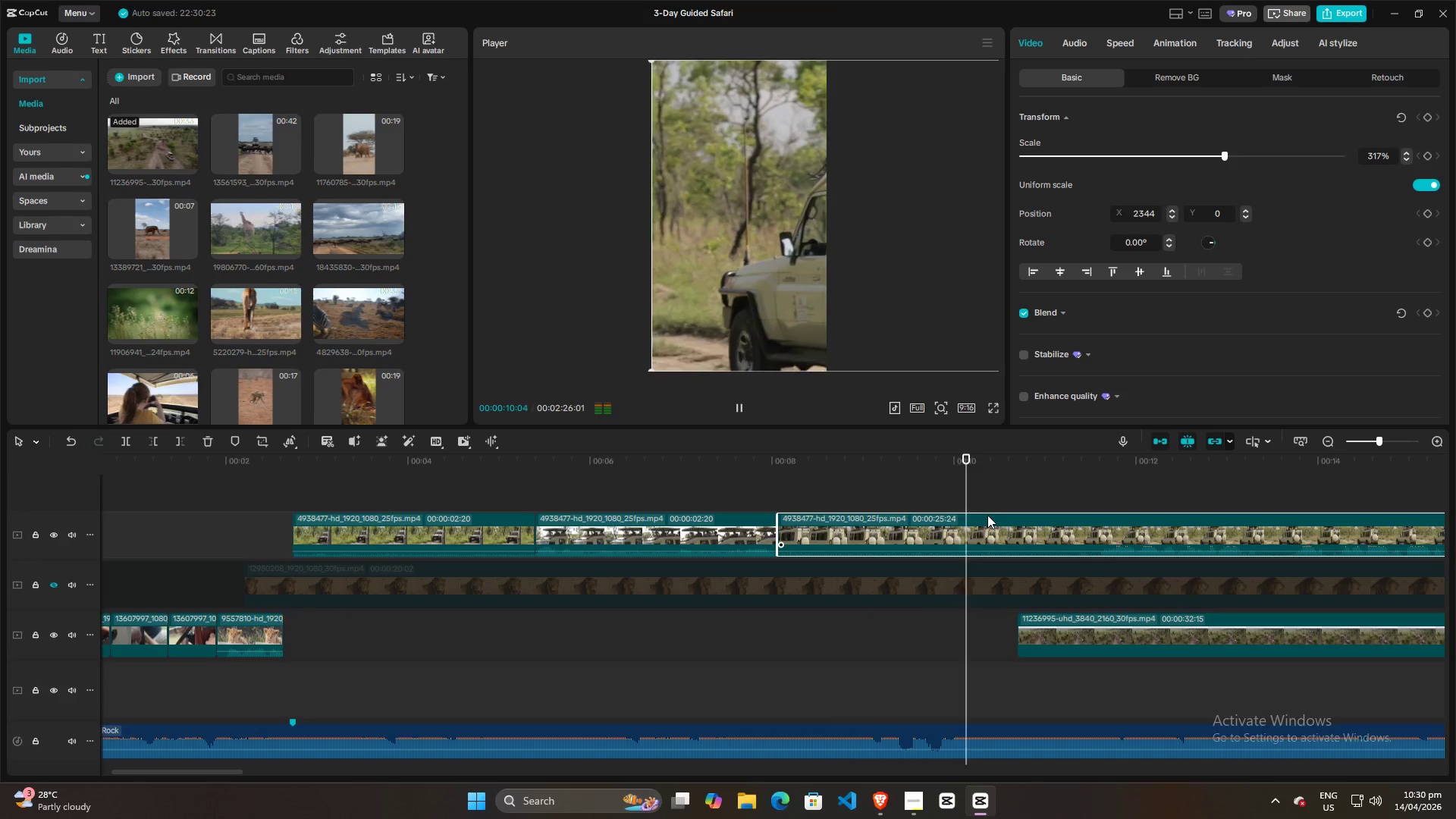 
key(Space)
 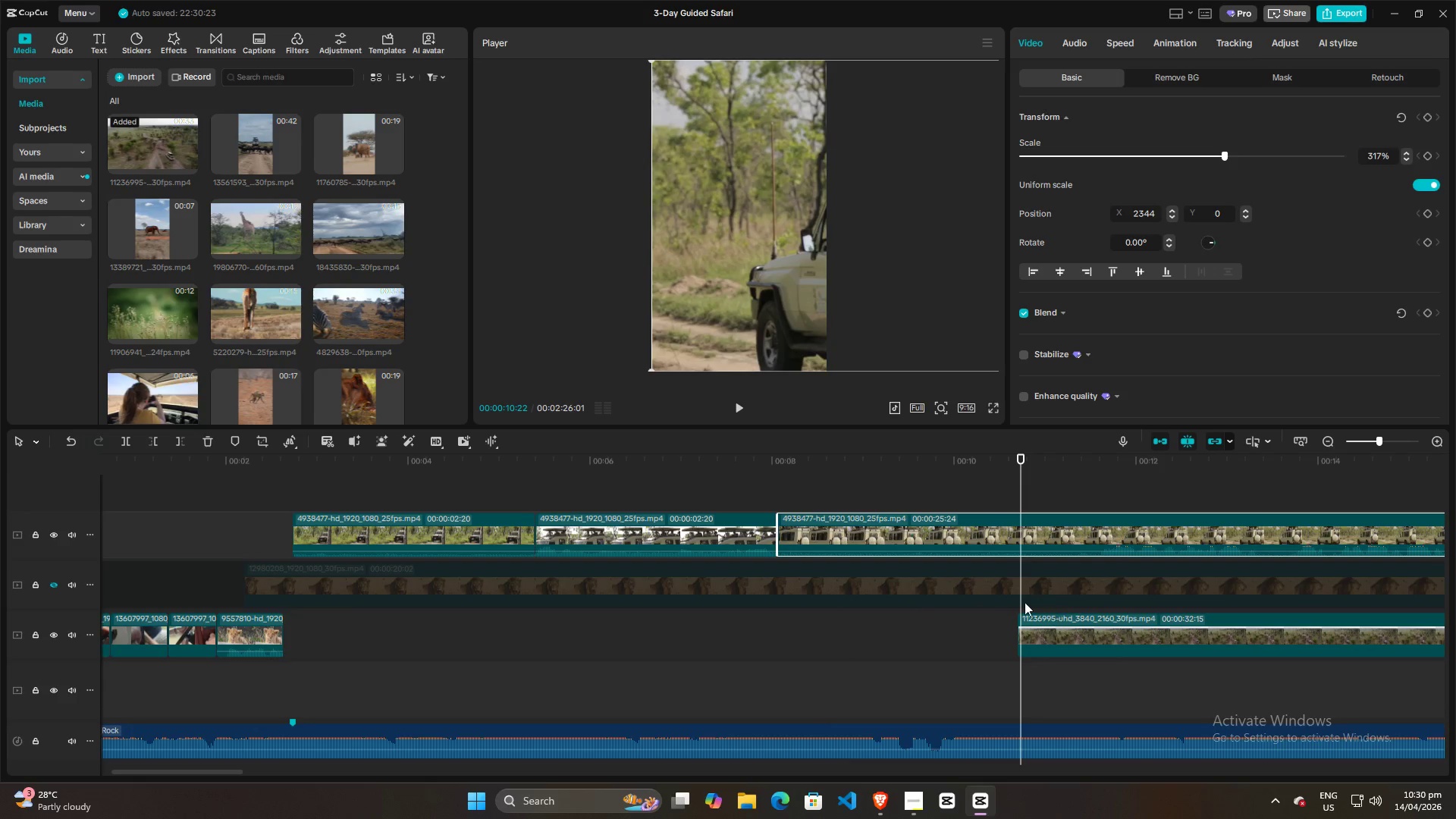 
left_click([951, 651])
 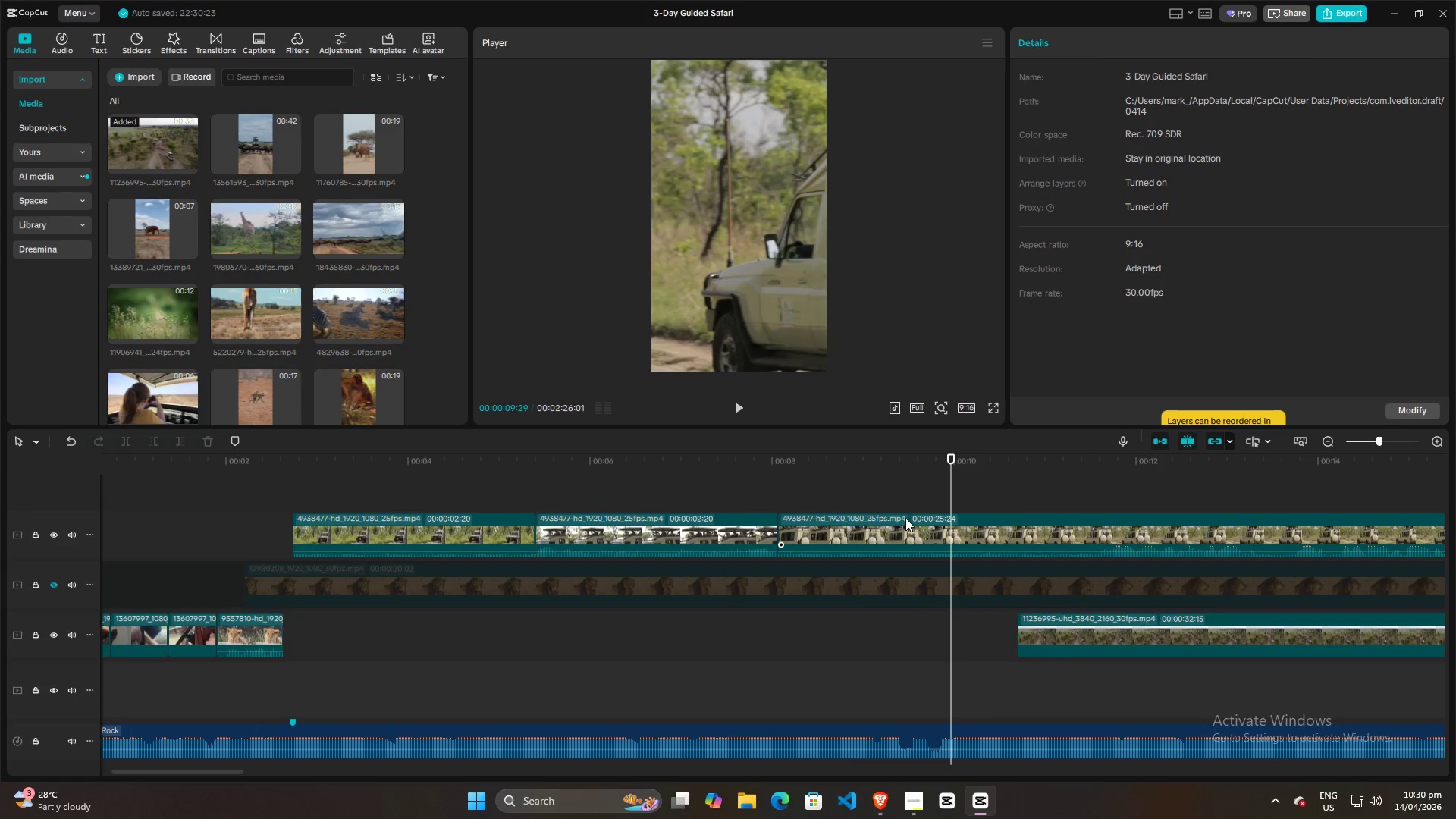 
wait(6.05)
 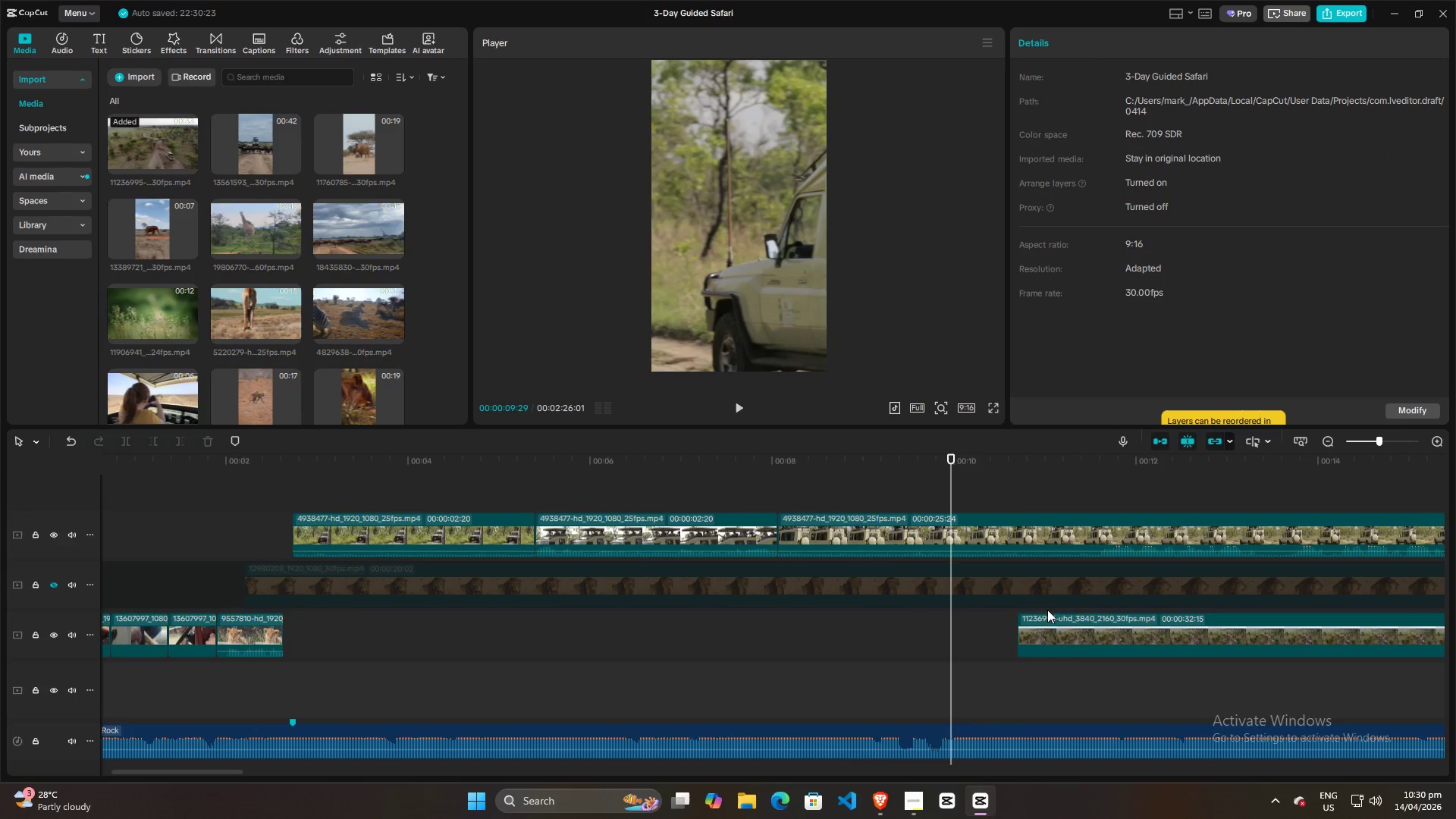 
left_click([824, 726])
 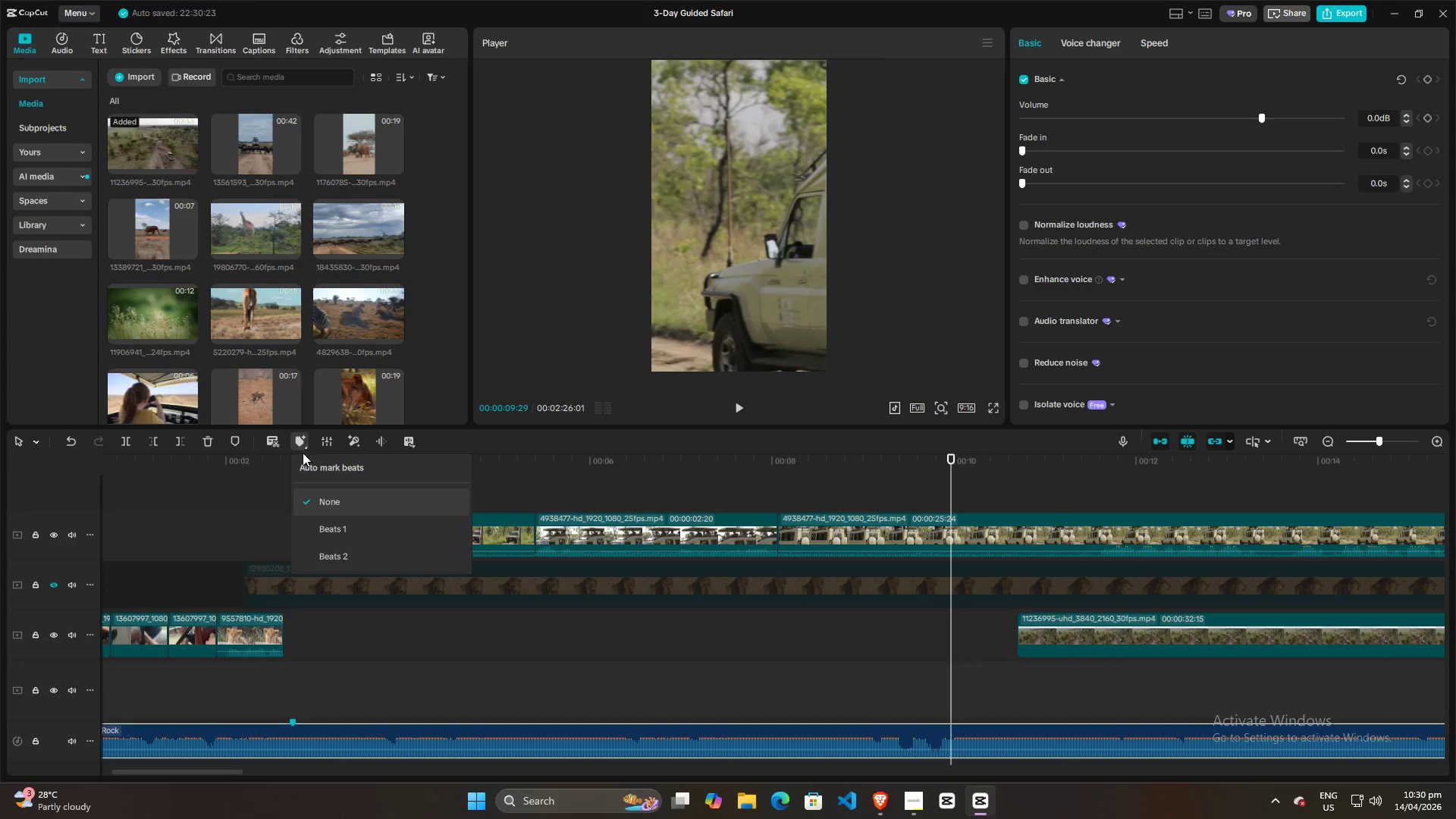 
left_click([325, 529])
 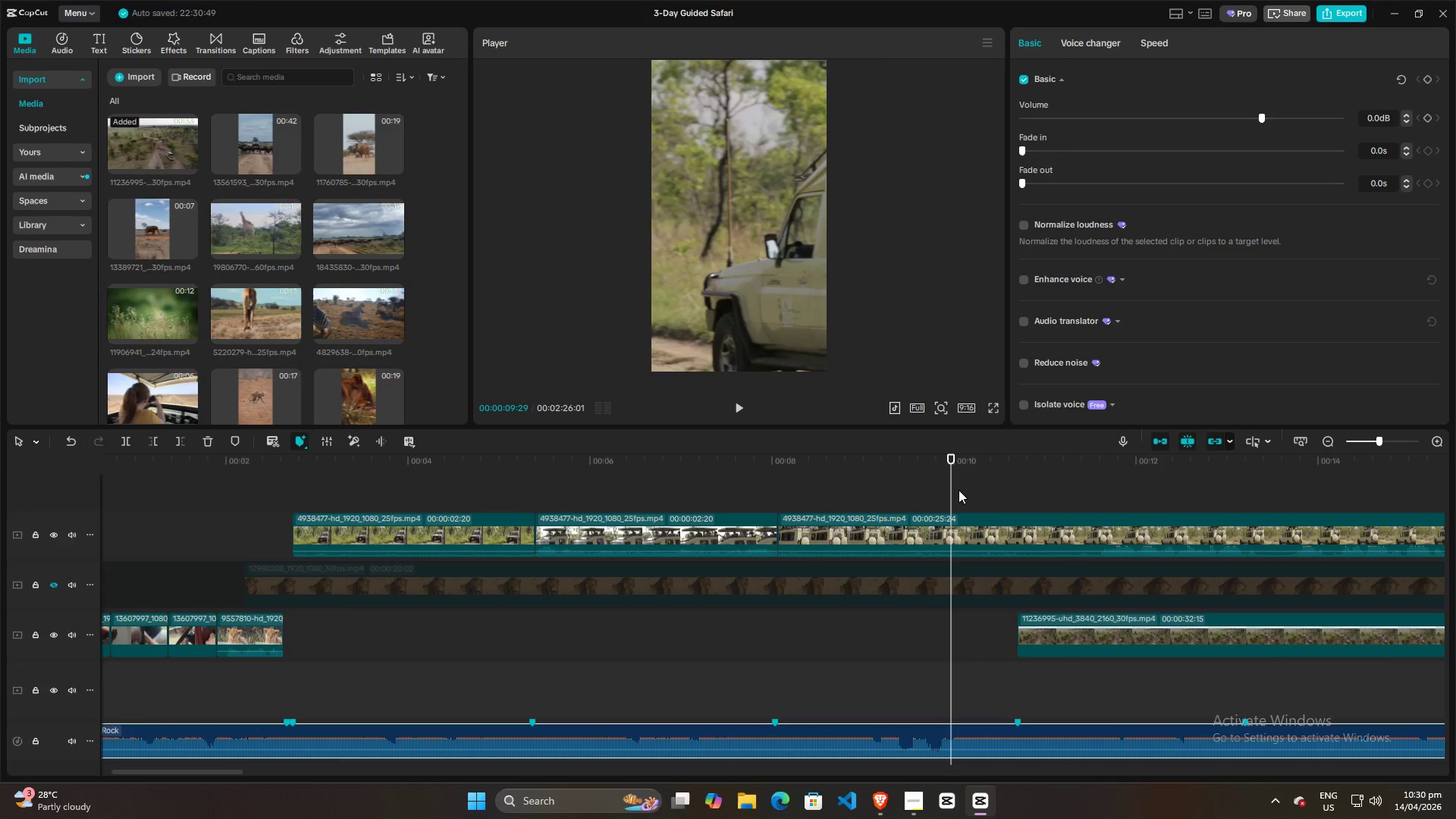 
left_click_drag(start_coordinate=[954, 490], to_coordinate=[1018, 499])
 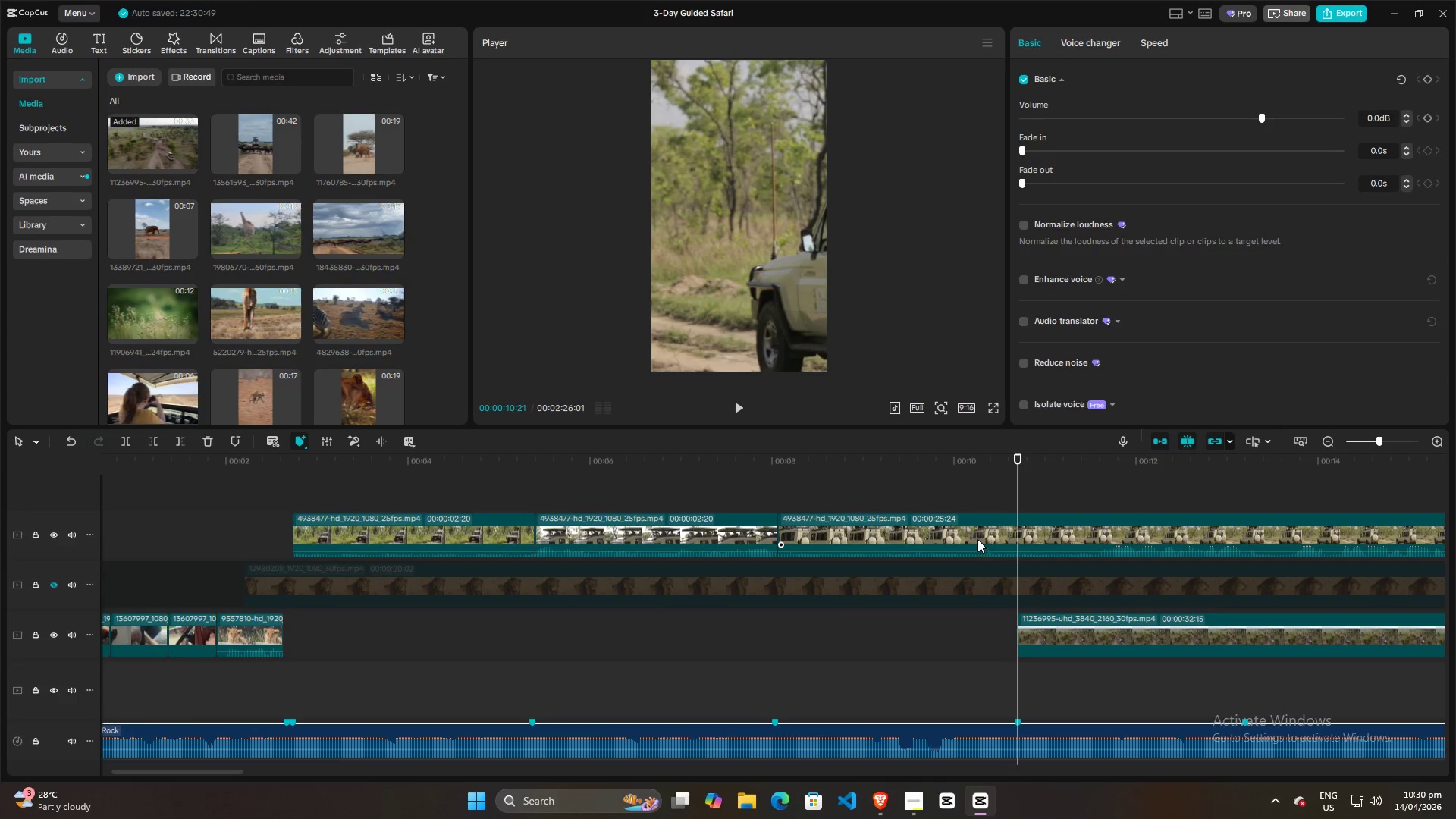 
left_click([750, 309])
 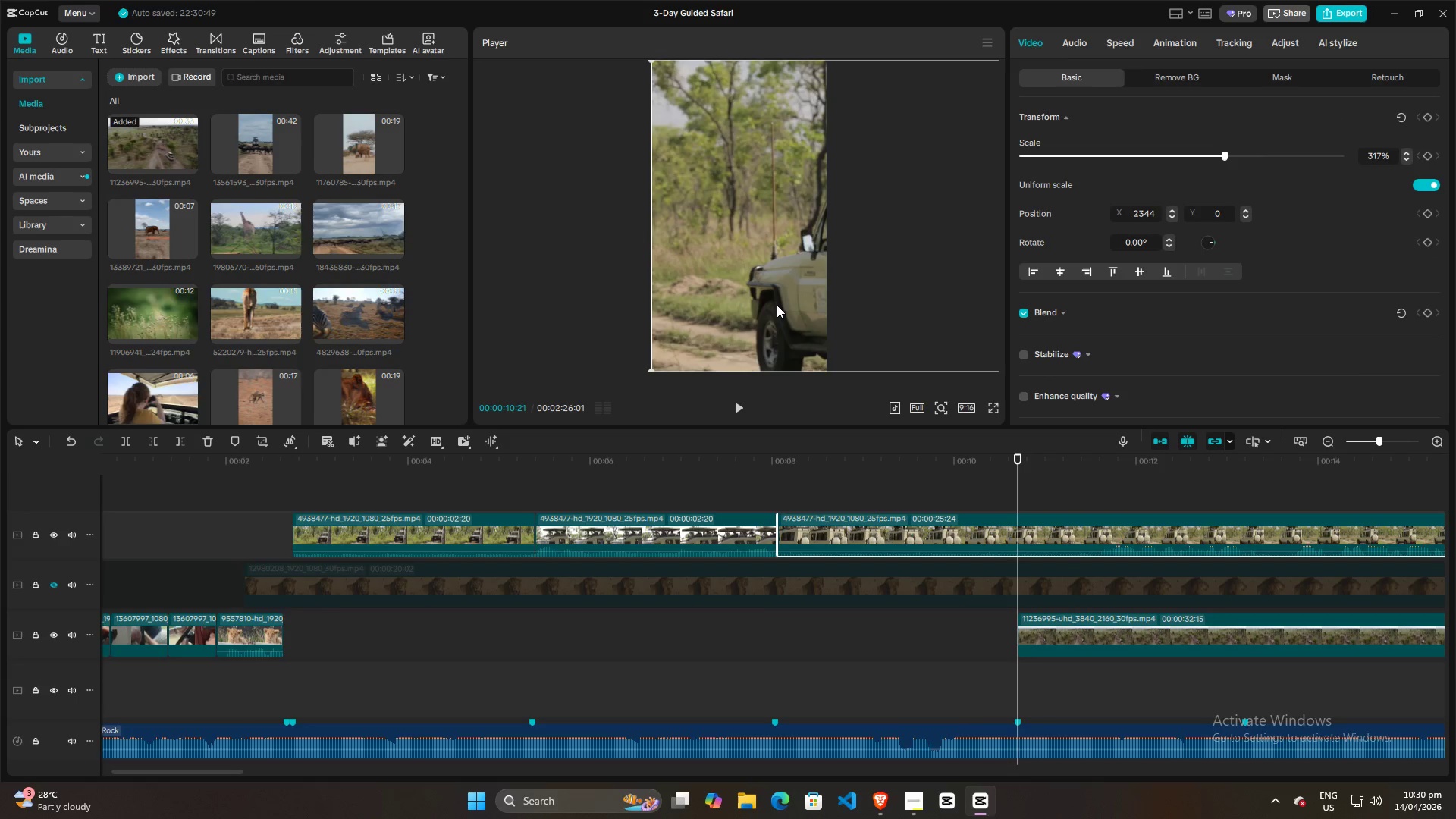 
left_click_drag(start_coordinate=[781, 303], to_coordinate=[702, 305])
 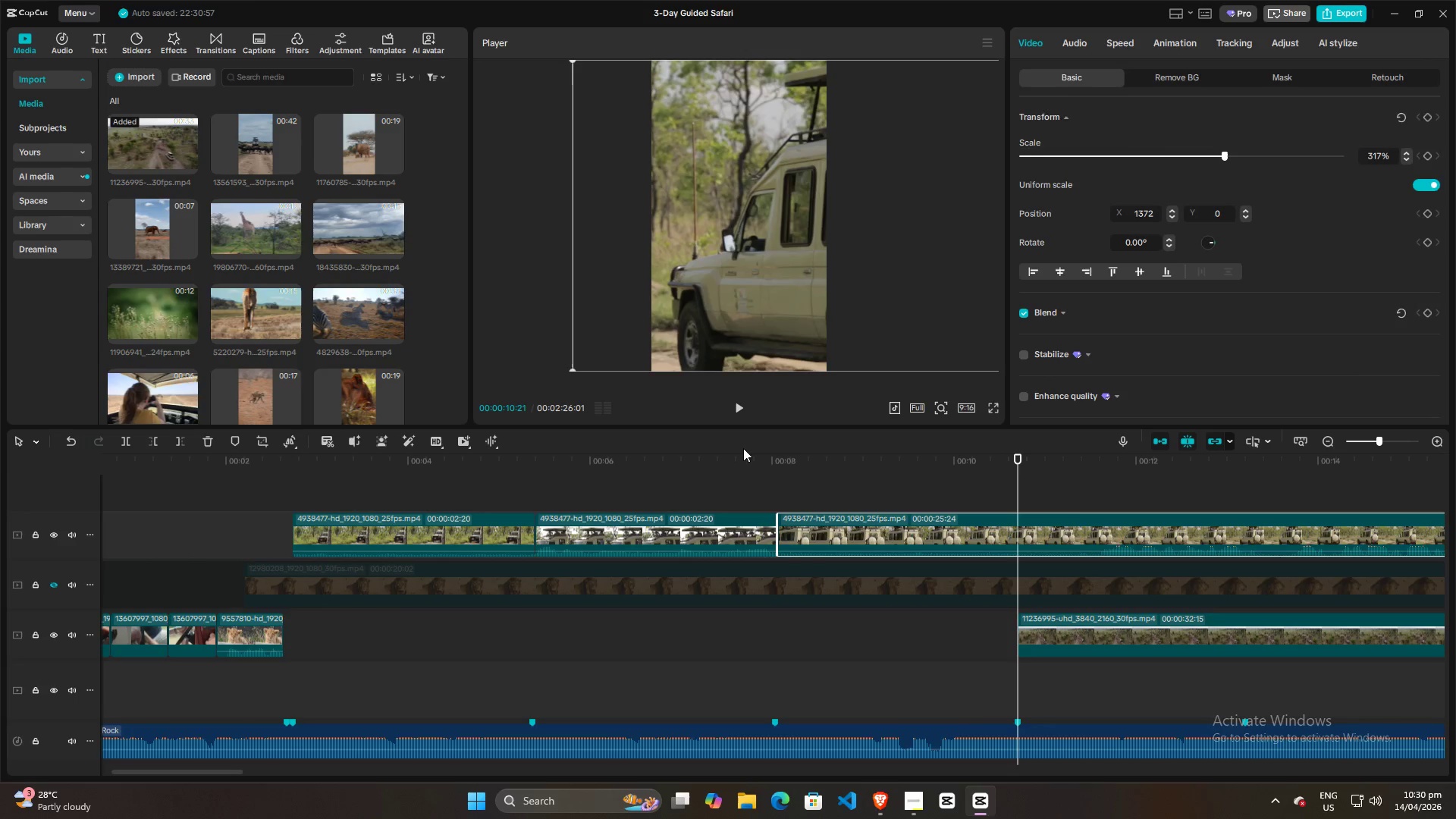 
left_click([753, 479])
 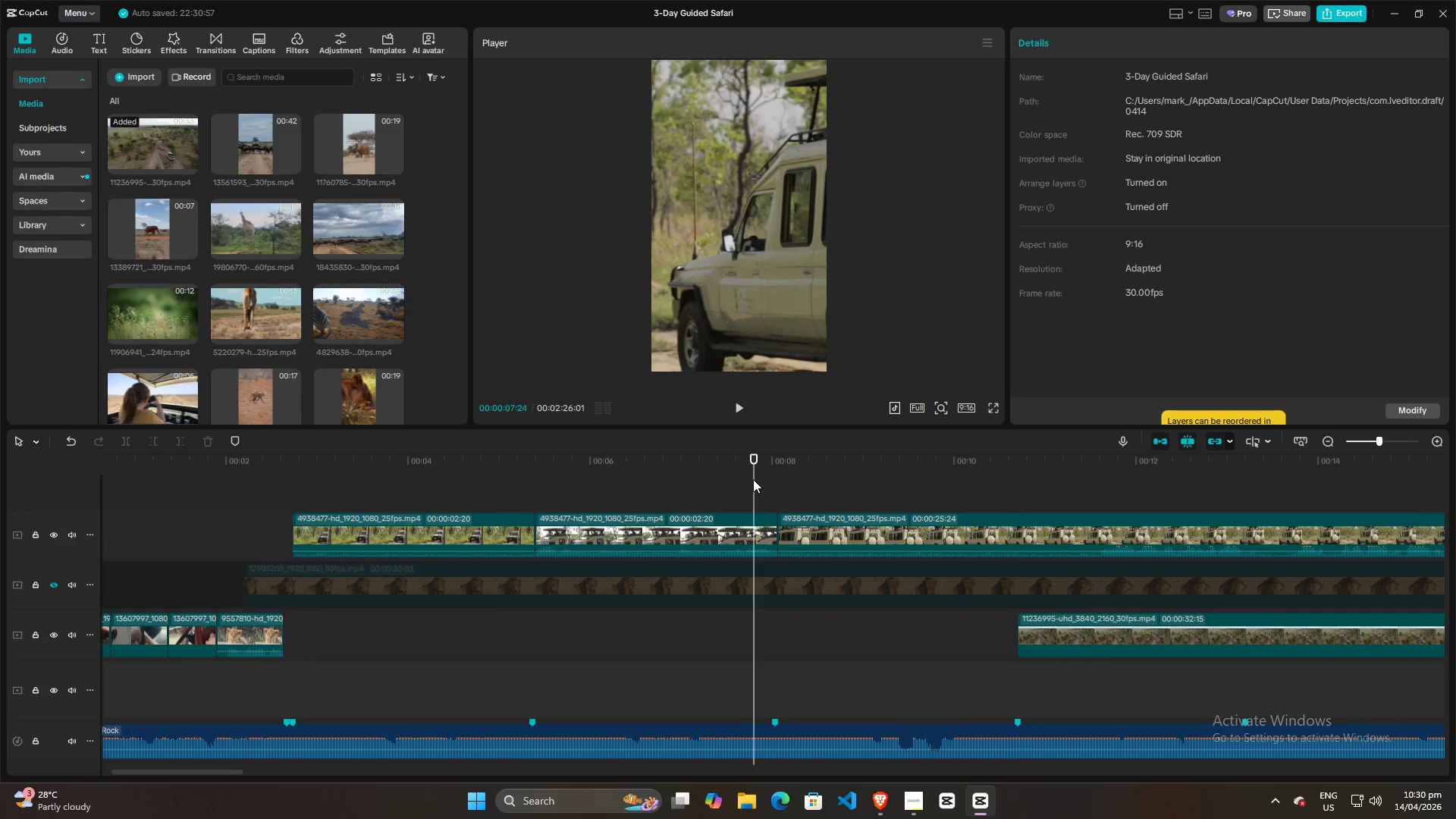 
key(Space)
 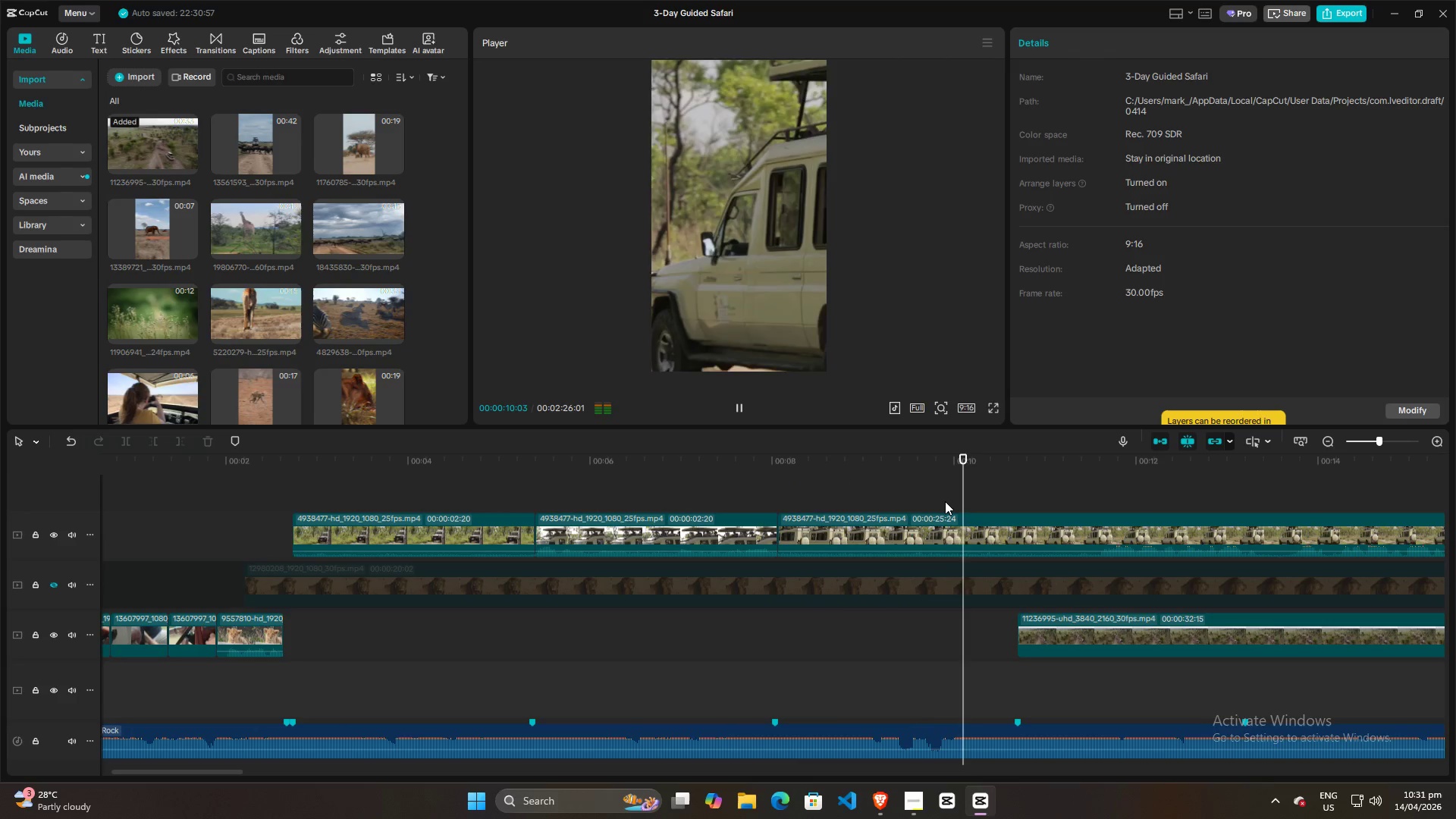 
key(Space)
 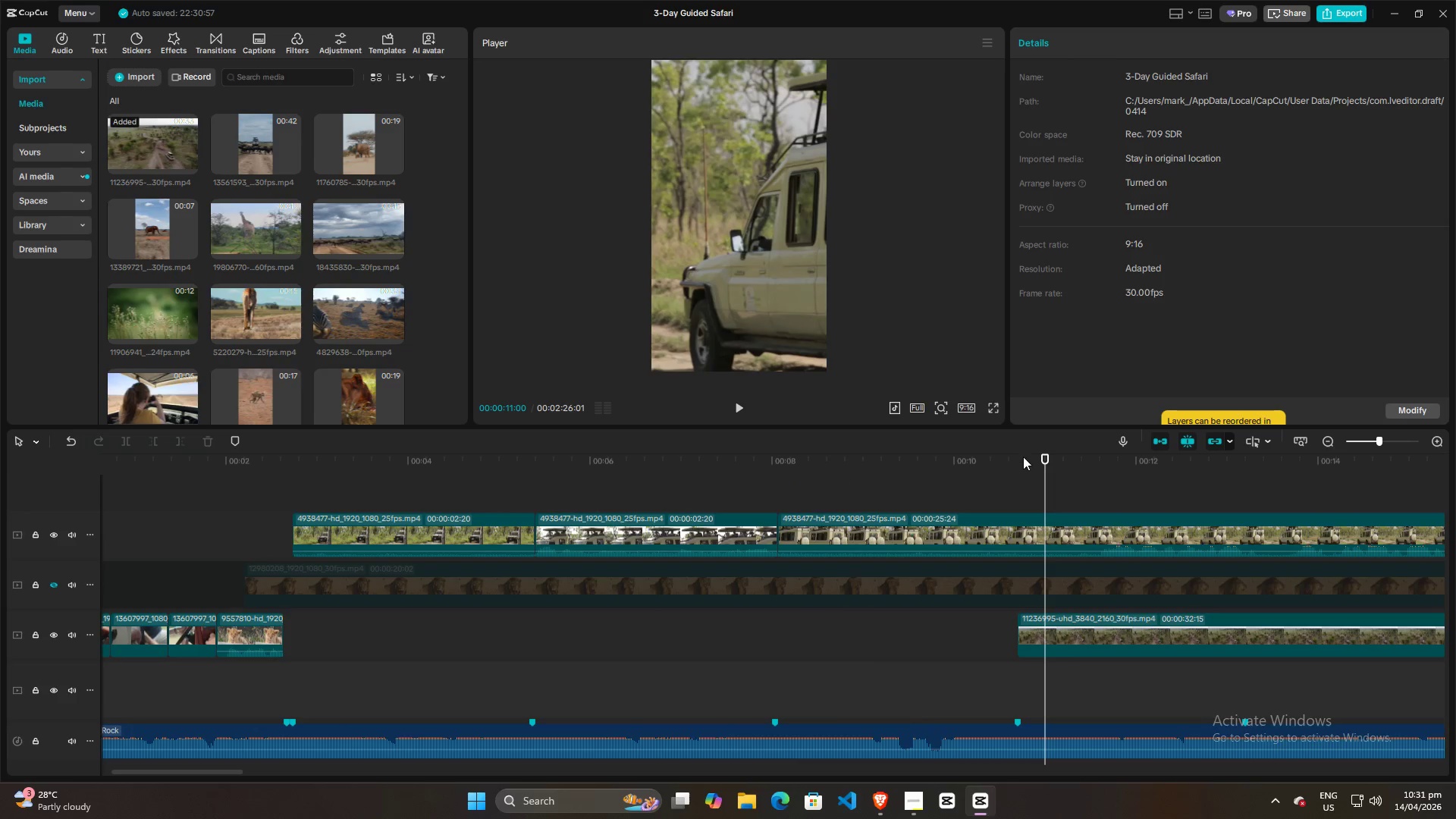 
left_click_drag(start_coordinate=[1043, 468], to_coordinate=[1015, 482])
 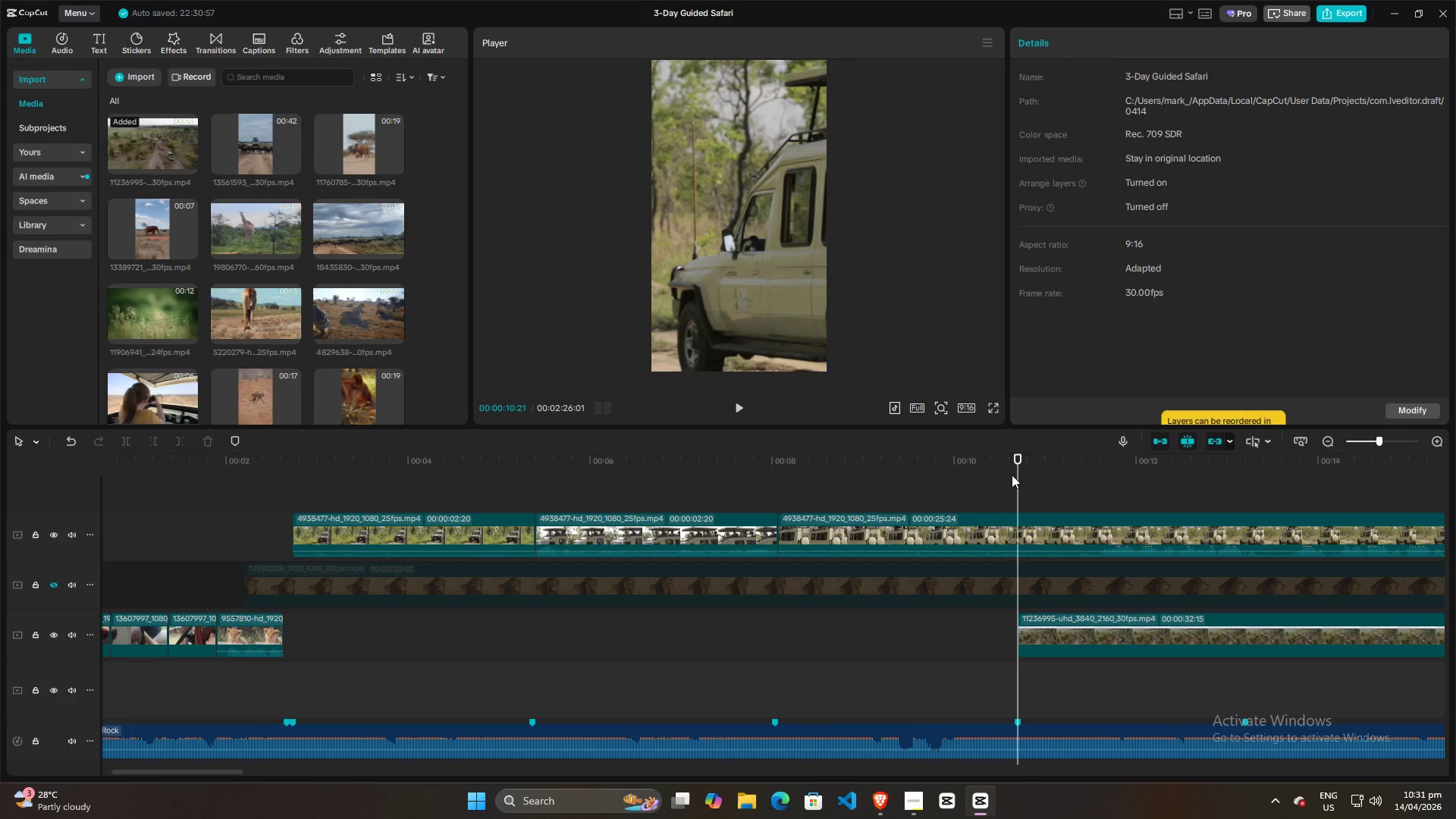 
left_click_drag(start_coordinate=[1014, 474], to_coordinate=[792, 473])
 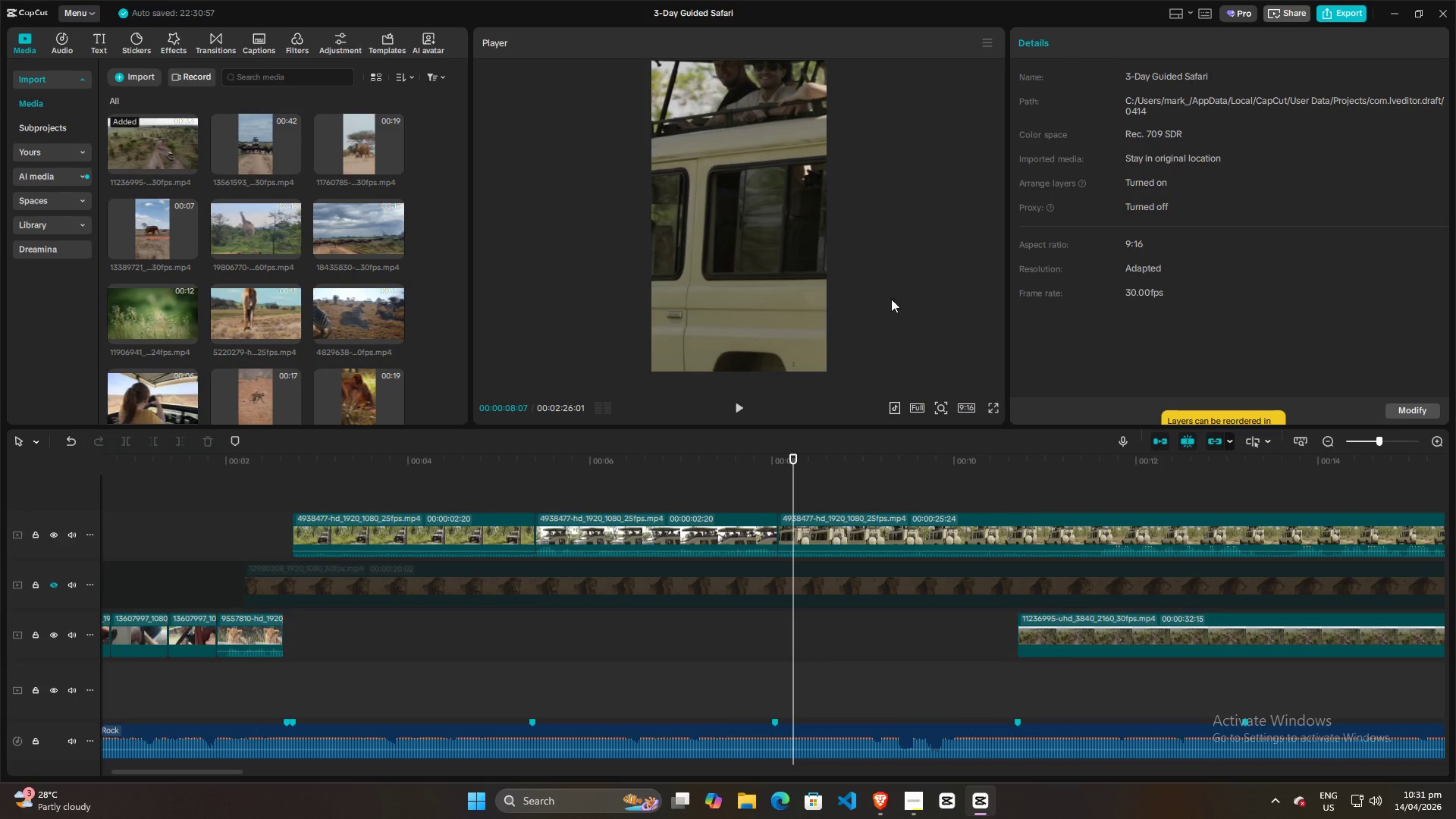 
scroll: coordinate [890, 315], scroll_direction: up, amount: 4.0
 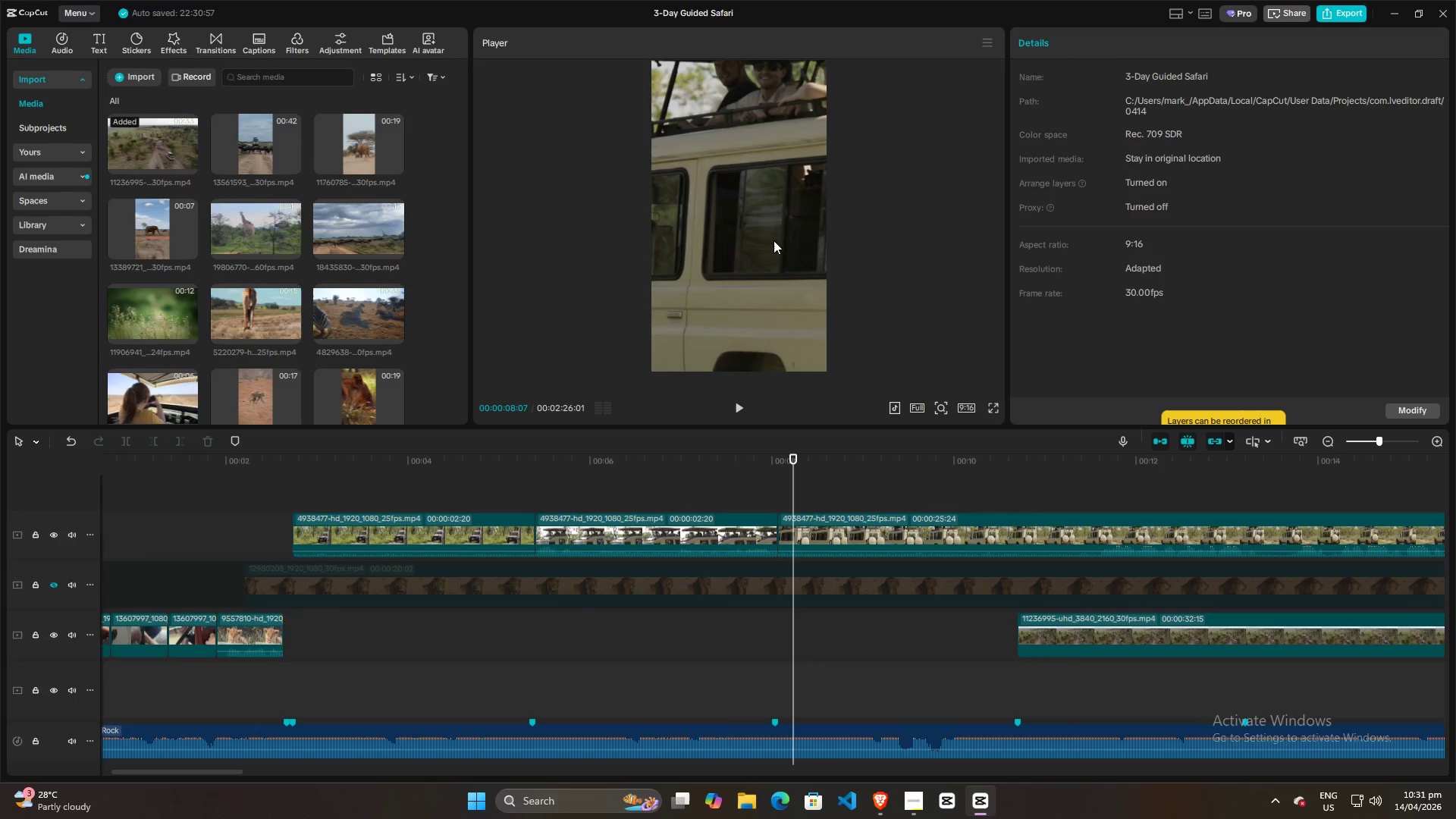 
left_click([771, 237])
 